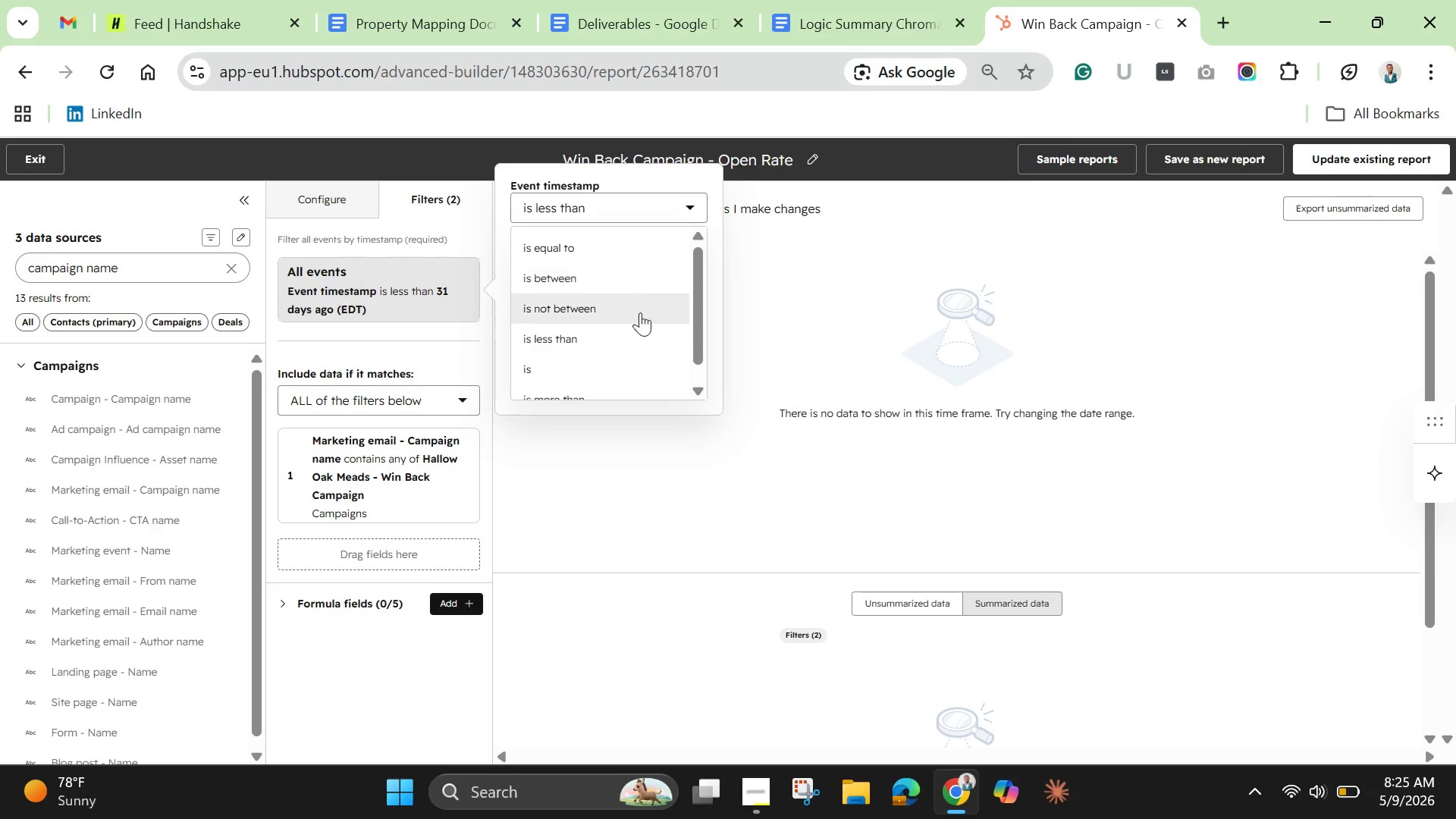 
left_click_drag(start_coordinate=[698, 317], to_coordinate=[699, 385])
 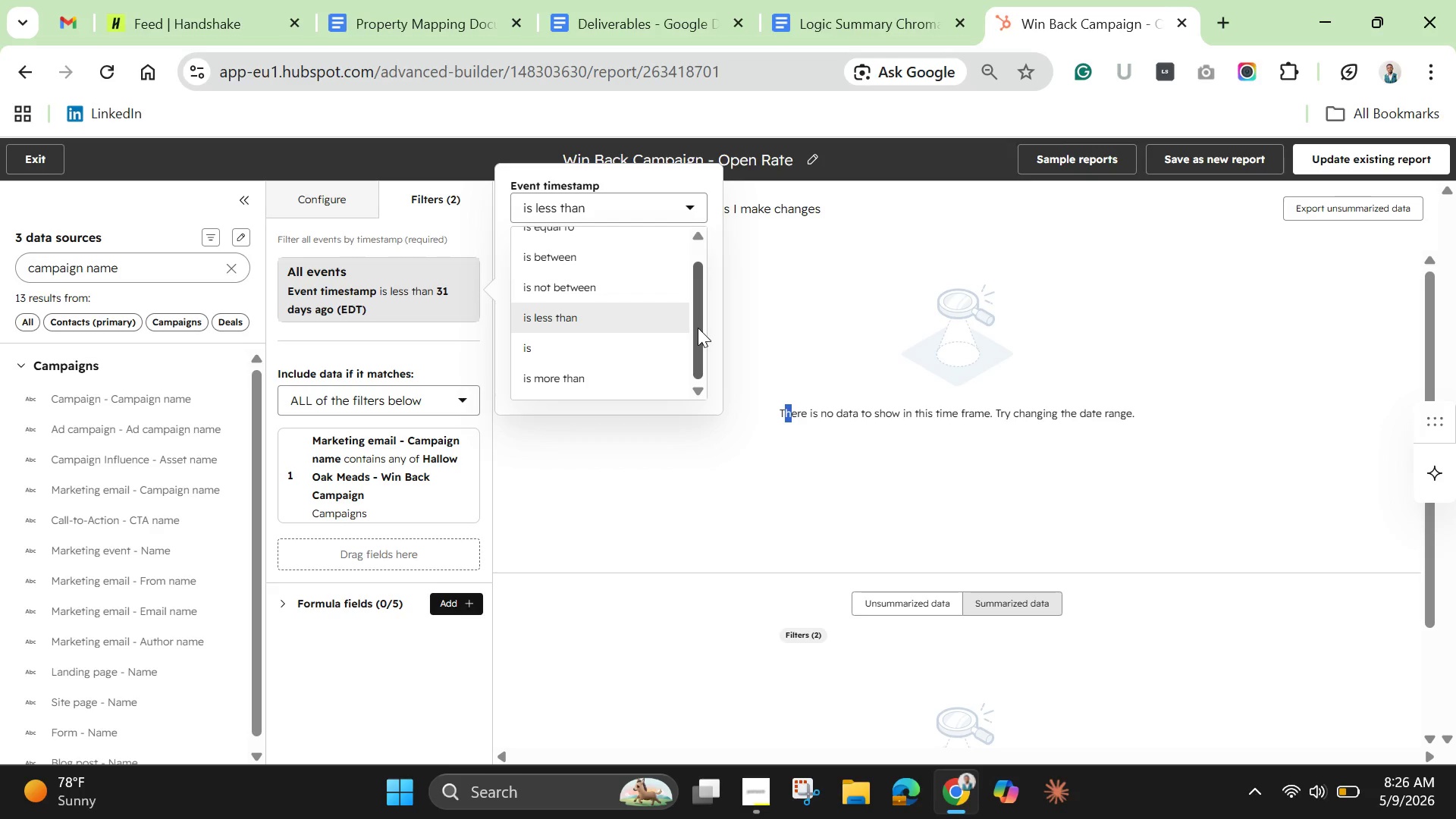 
wait(72.31)
 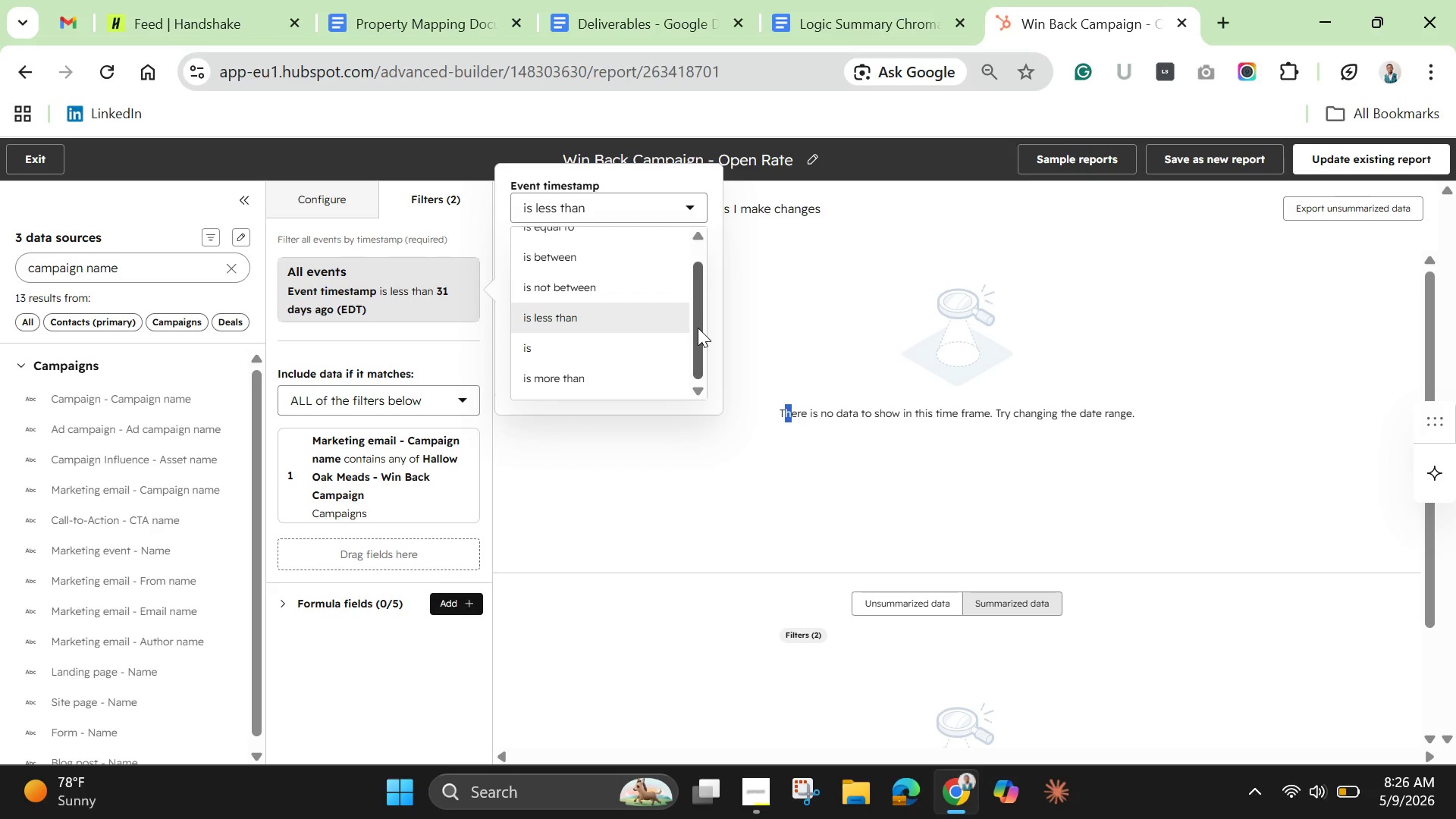 
left_click_drag(start_coordinate=[632, 259], to_coordinate=[638, 240])
 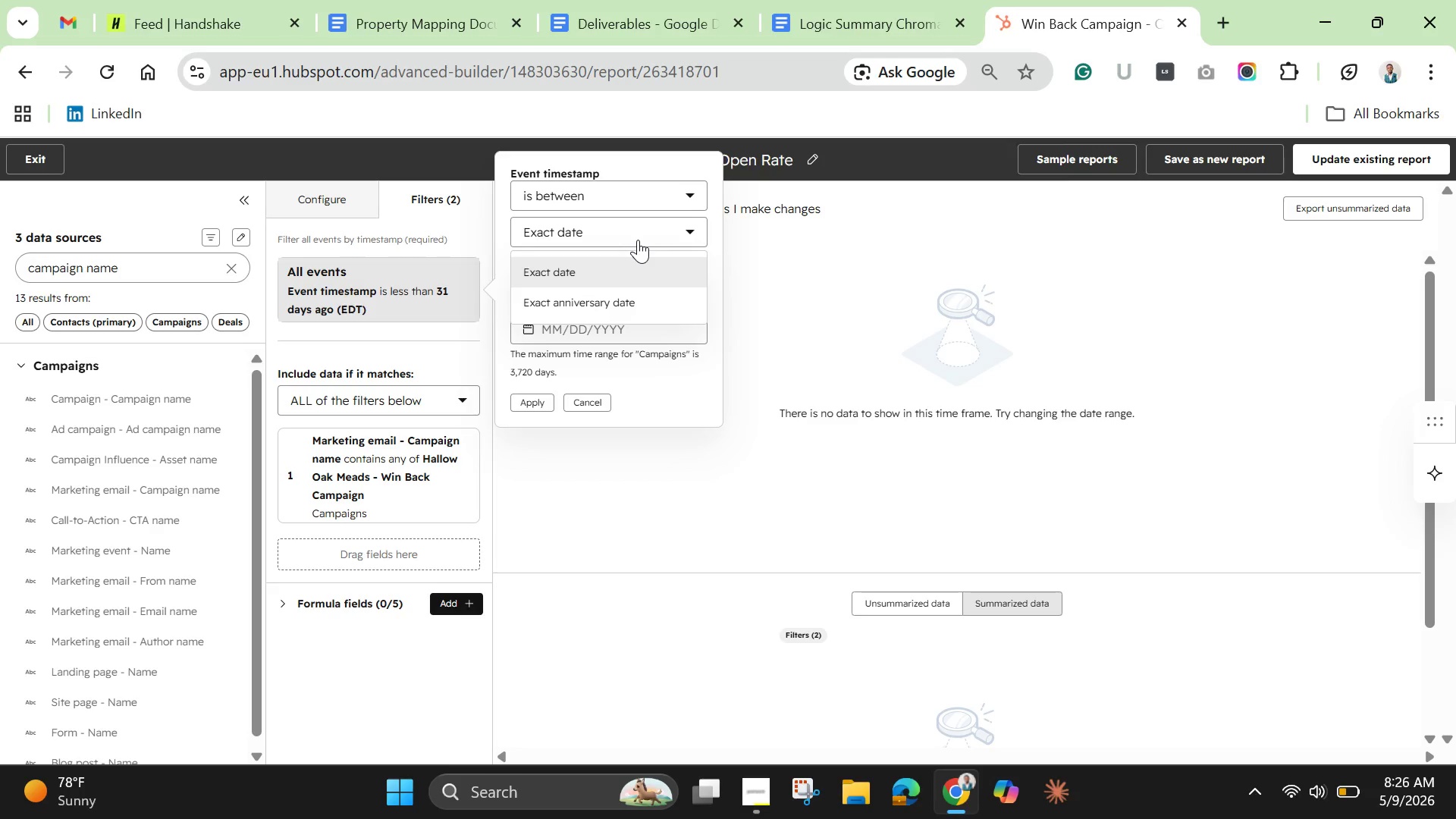 
left_click([638, 240])
 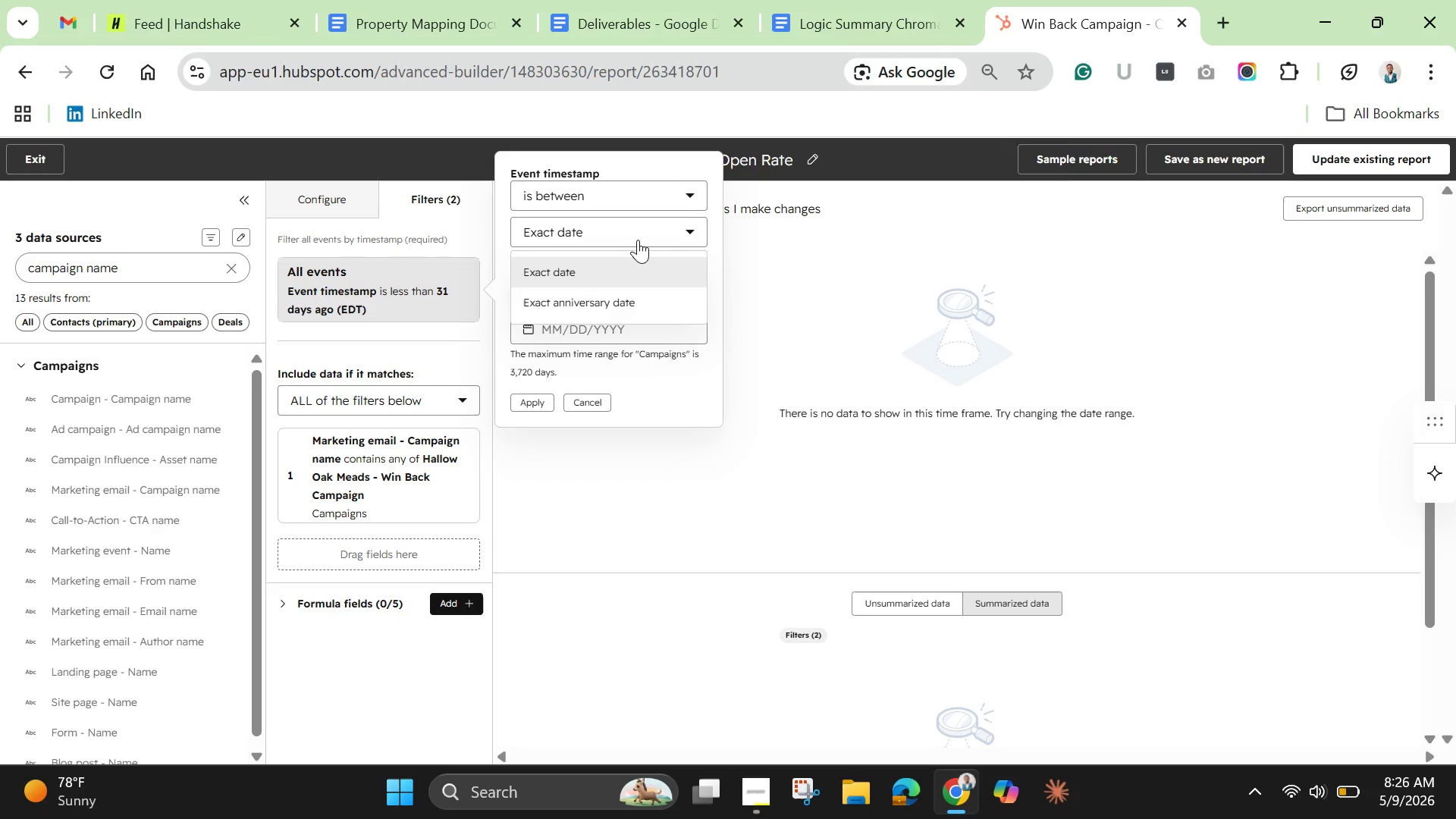 
left_click([638, 240])
 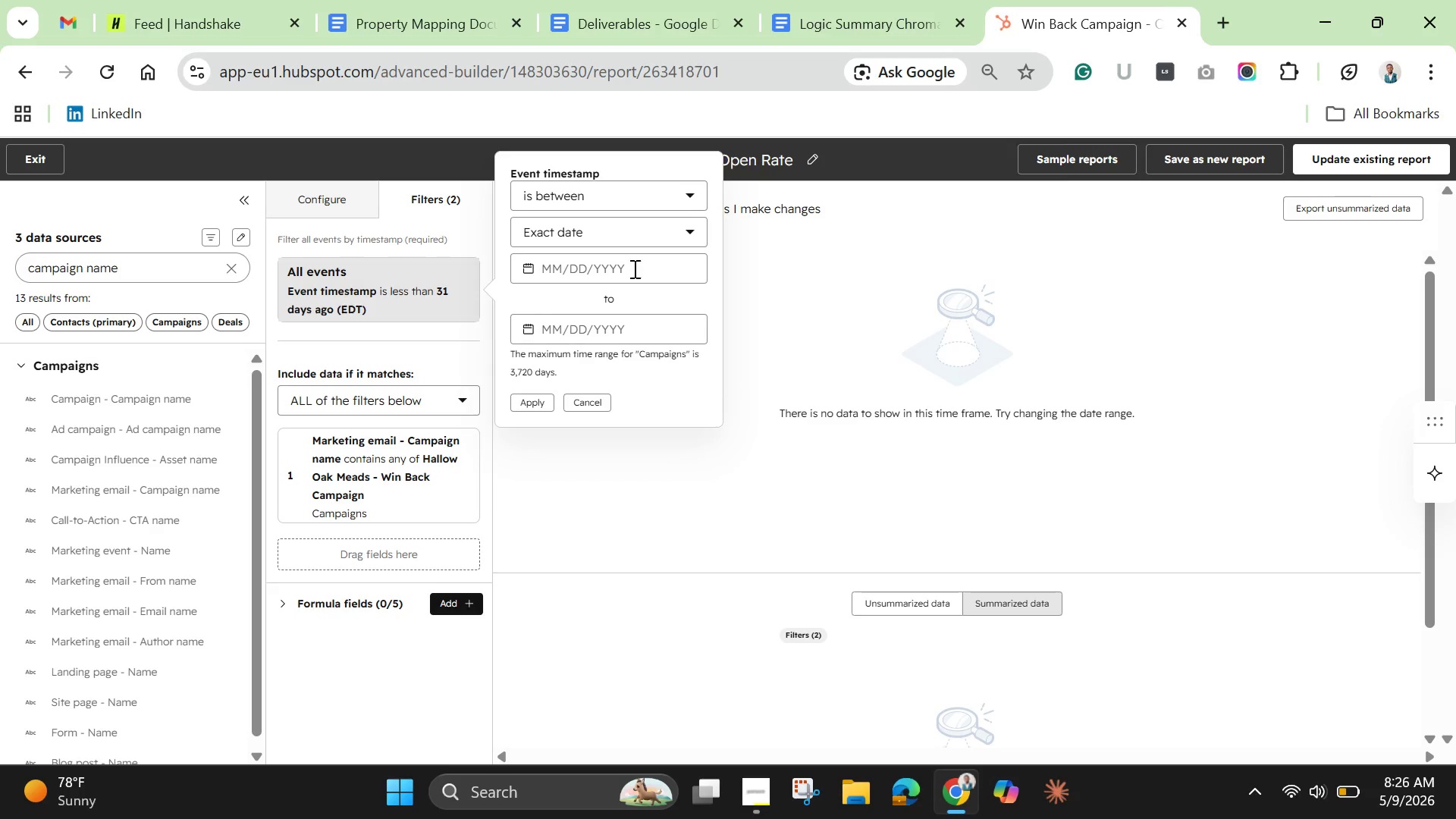 
left_click([633, 268])
 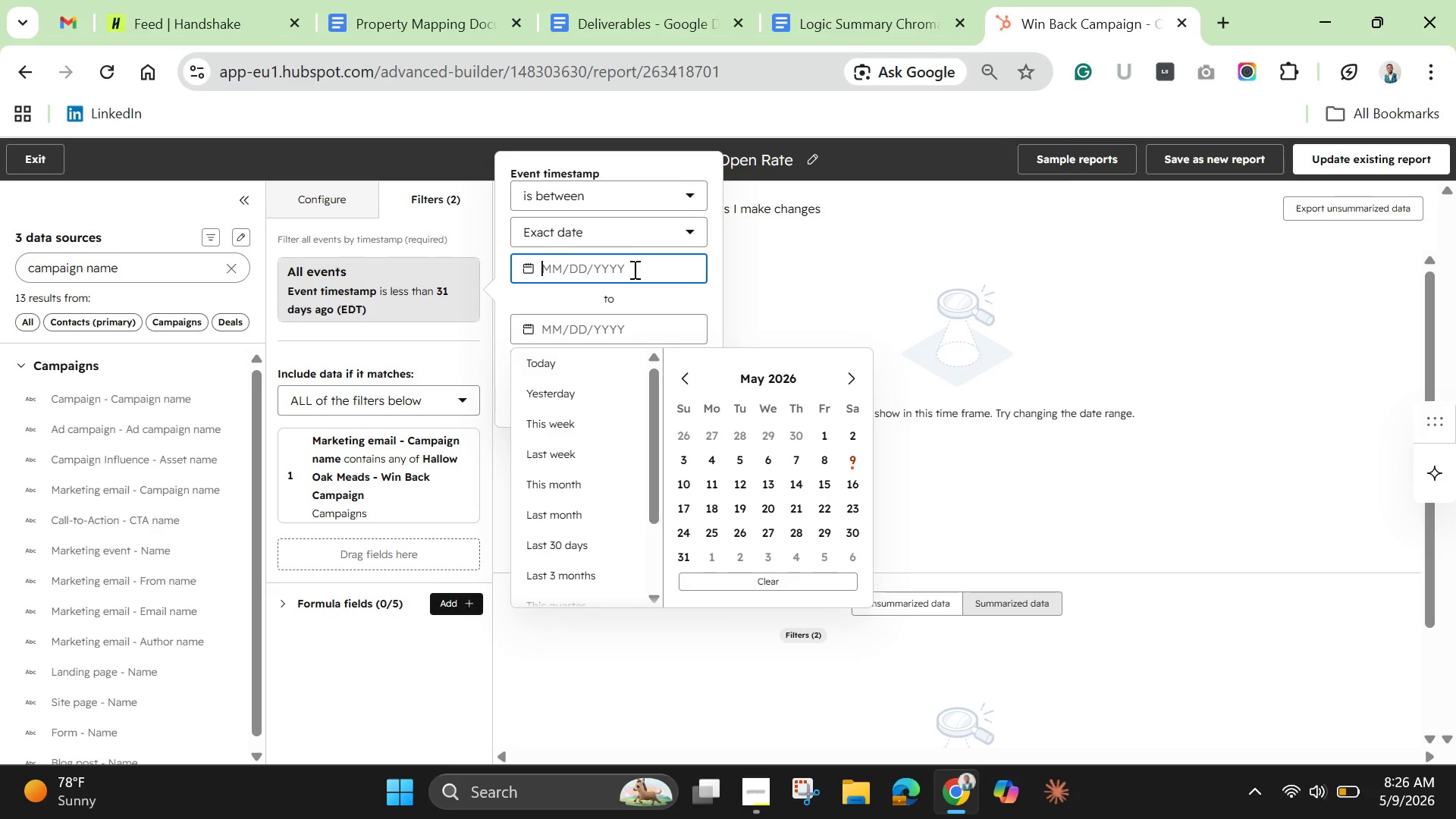 
wait(7.25)
 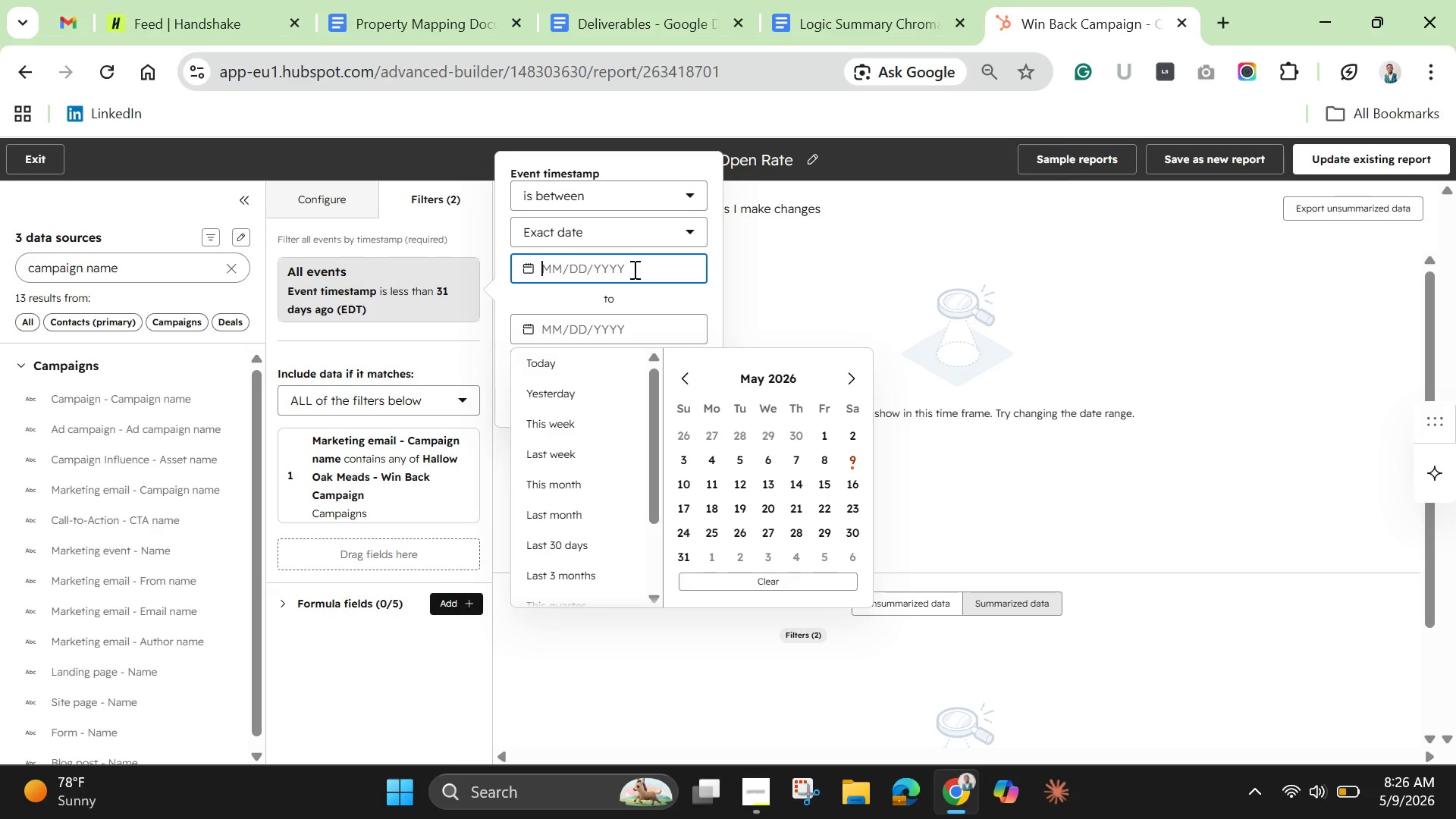 
left_click([655, 196])
 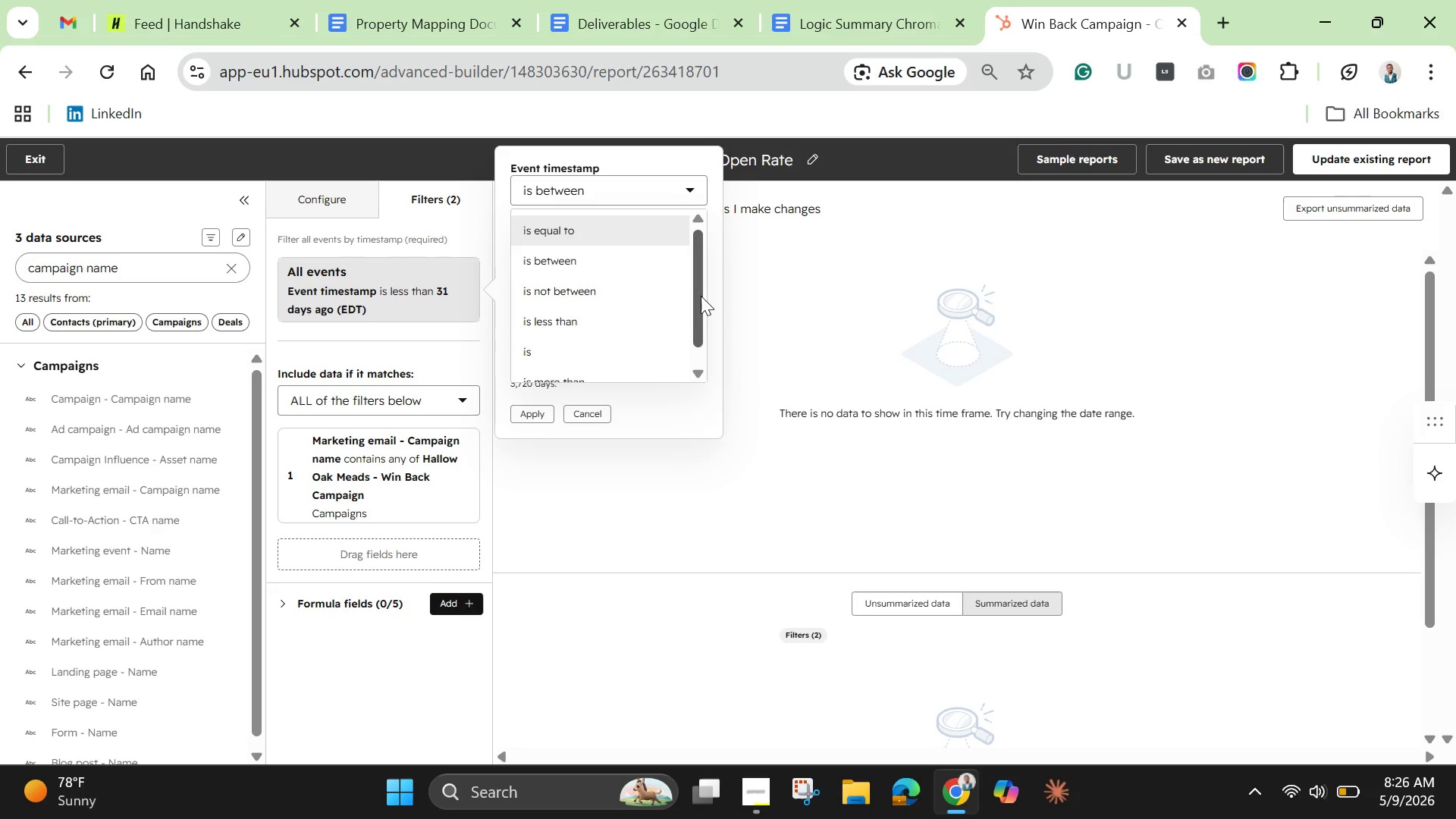 
left_click_drag(start_coordinate=[698, 295], to_coordinate=[701, 263])
 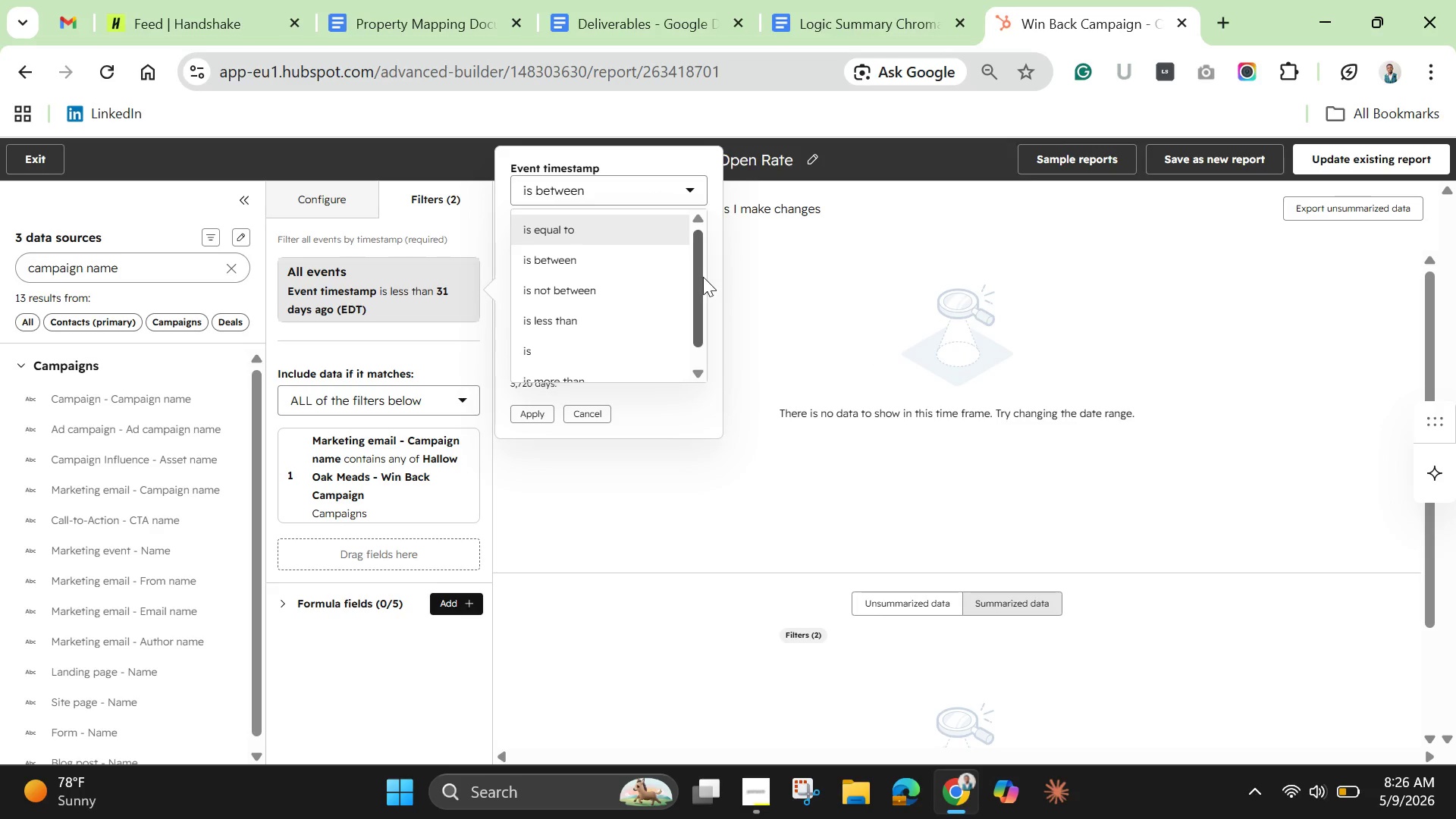 
left_click_drag(start_coordinate=[704, 269], to_coordinate=[700, 321])
 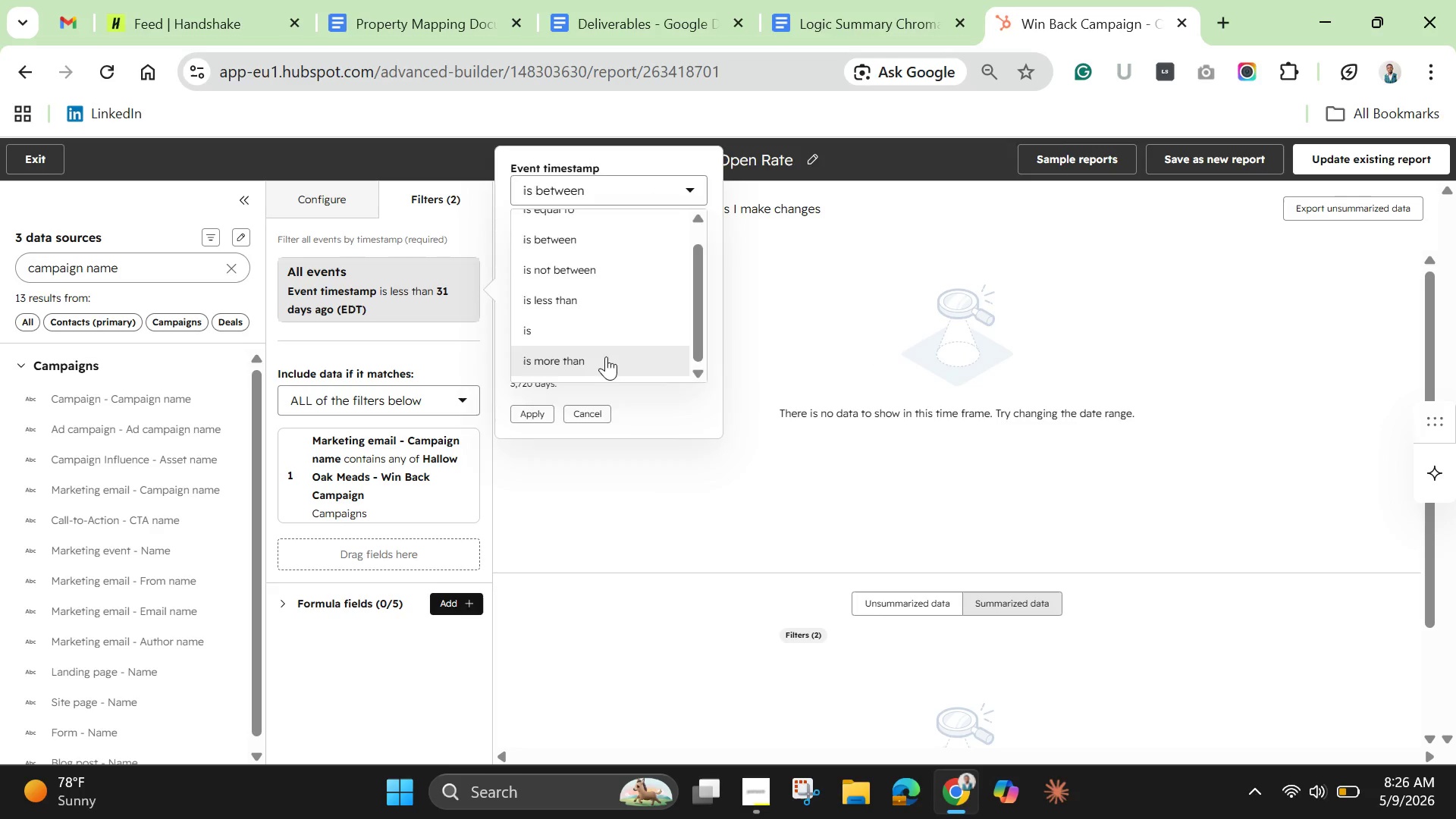 
left_click([606, 356])
 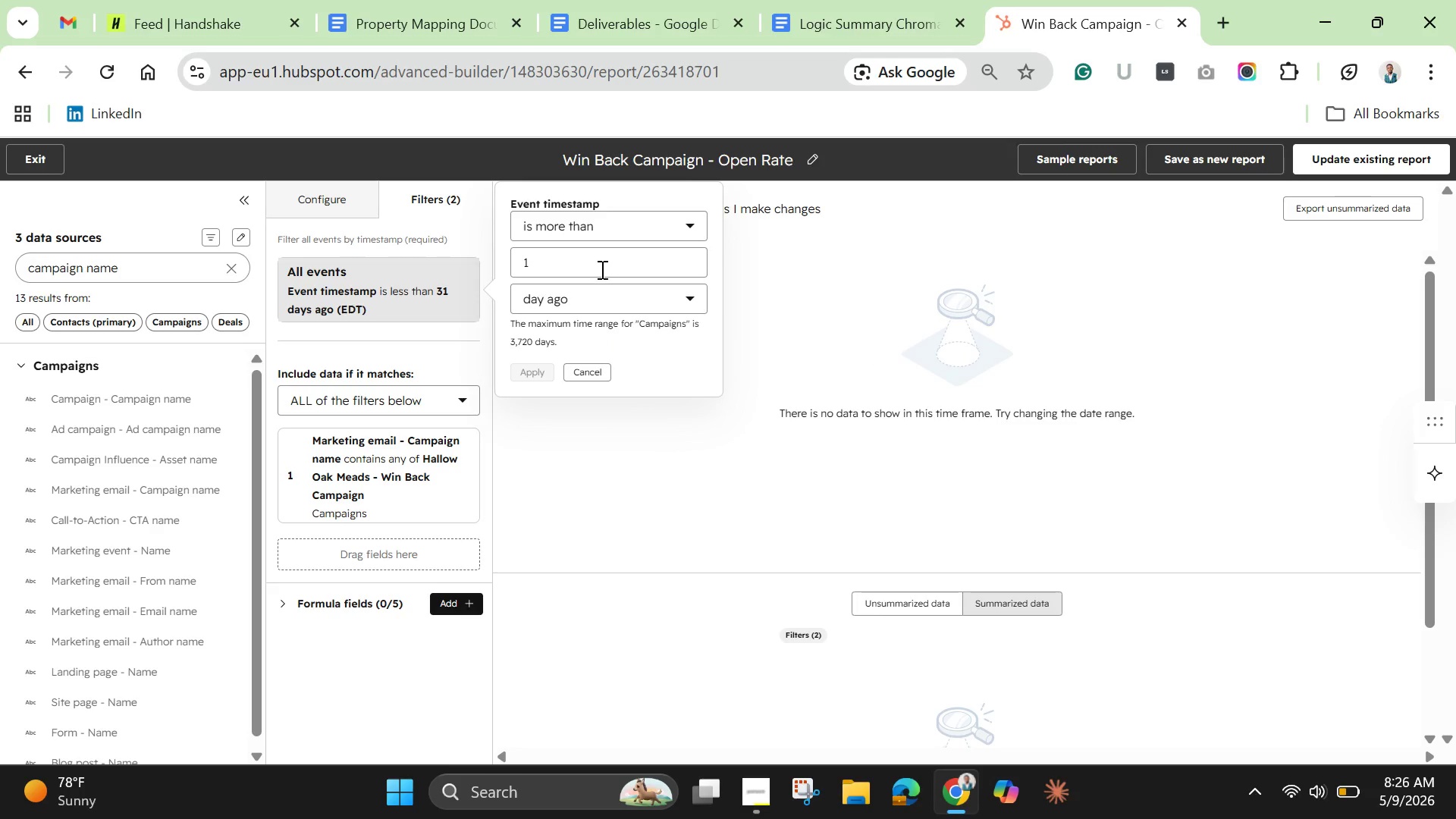 
left_click([601, 269])
 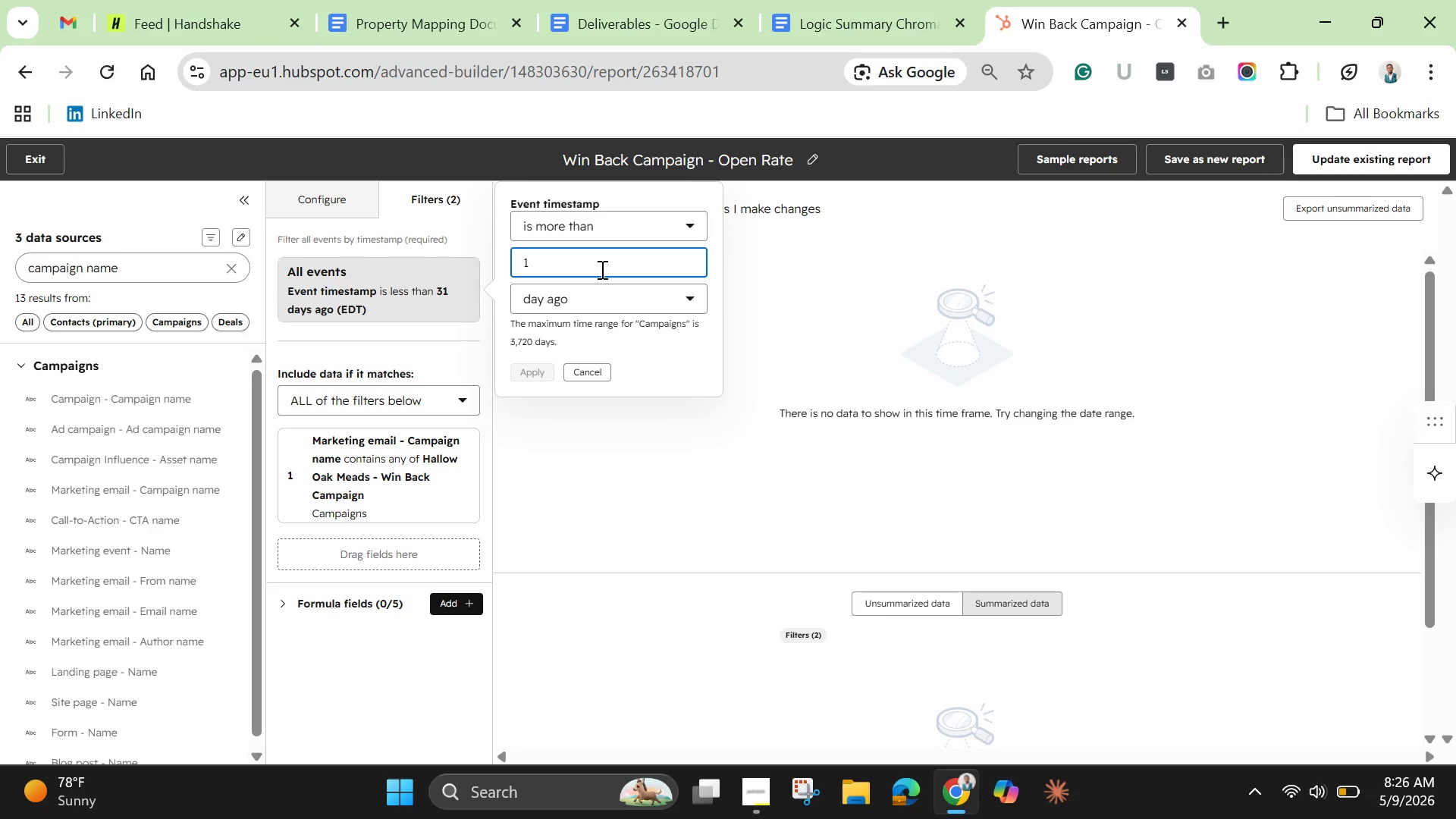 
hold_key(key=Backspace, duration=0.36)
 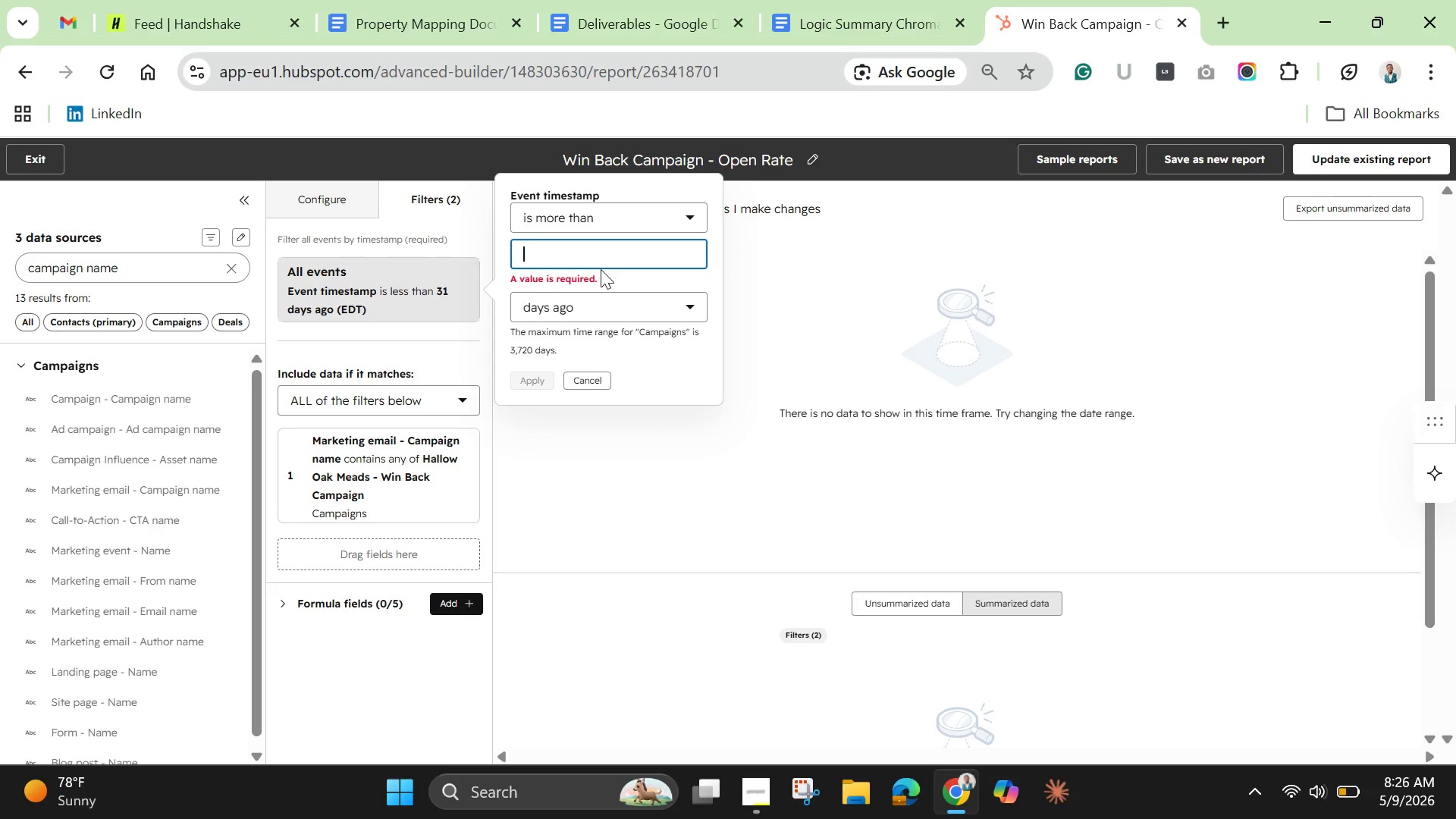 
type(365)
 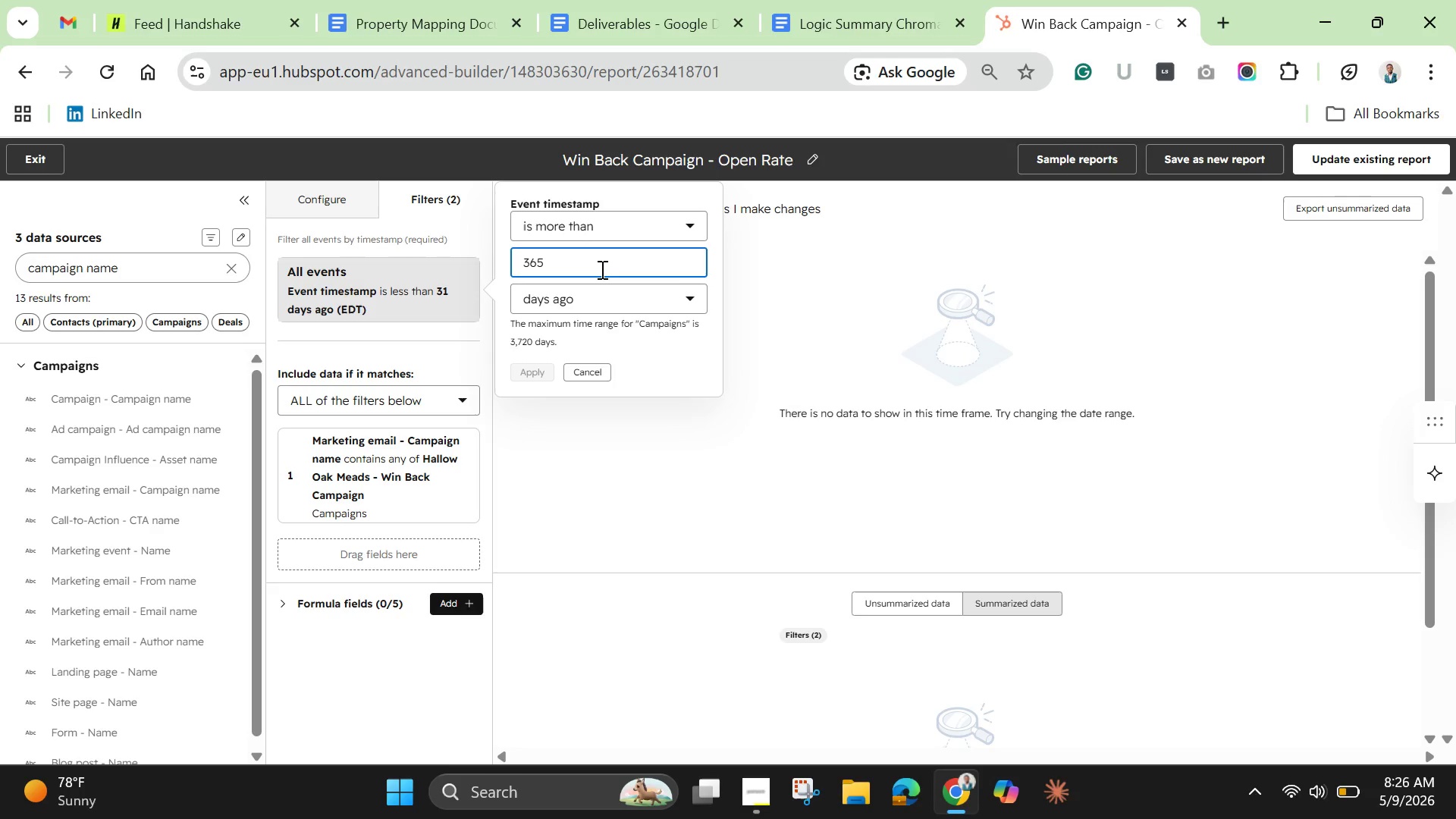 
wait(7.88)
 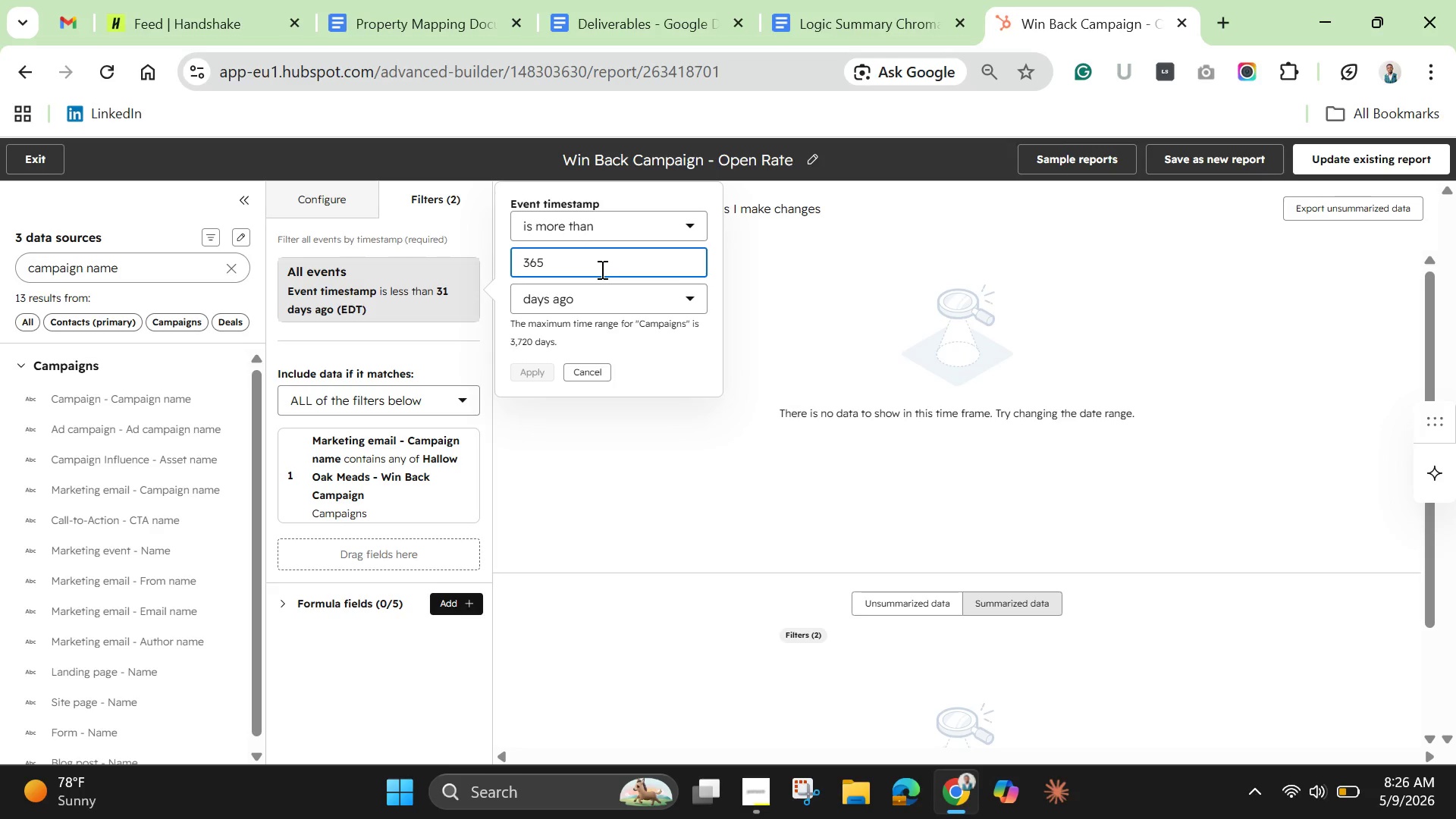 
key(Backspace)
key(Backspace)
key(Backspace)
type(4000)
 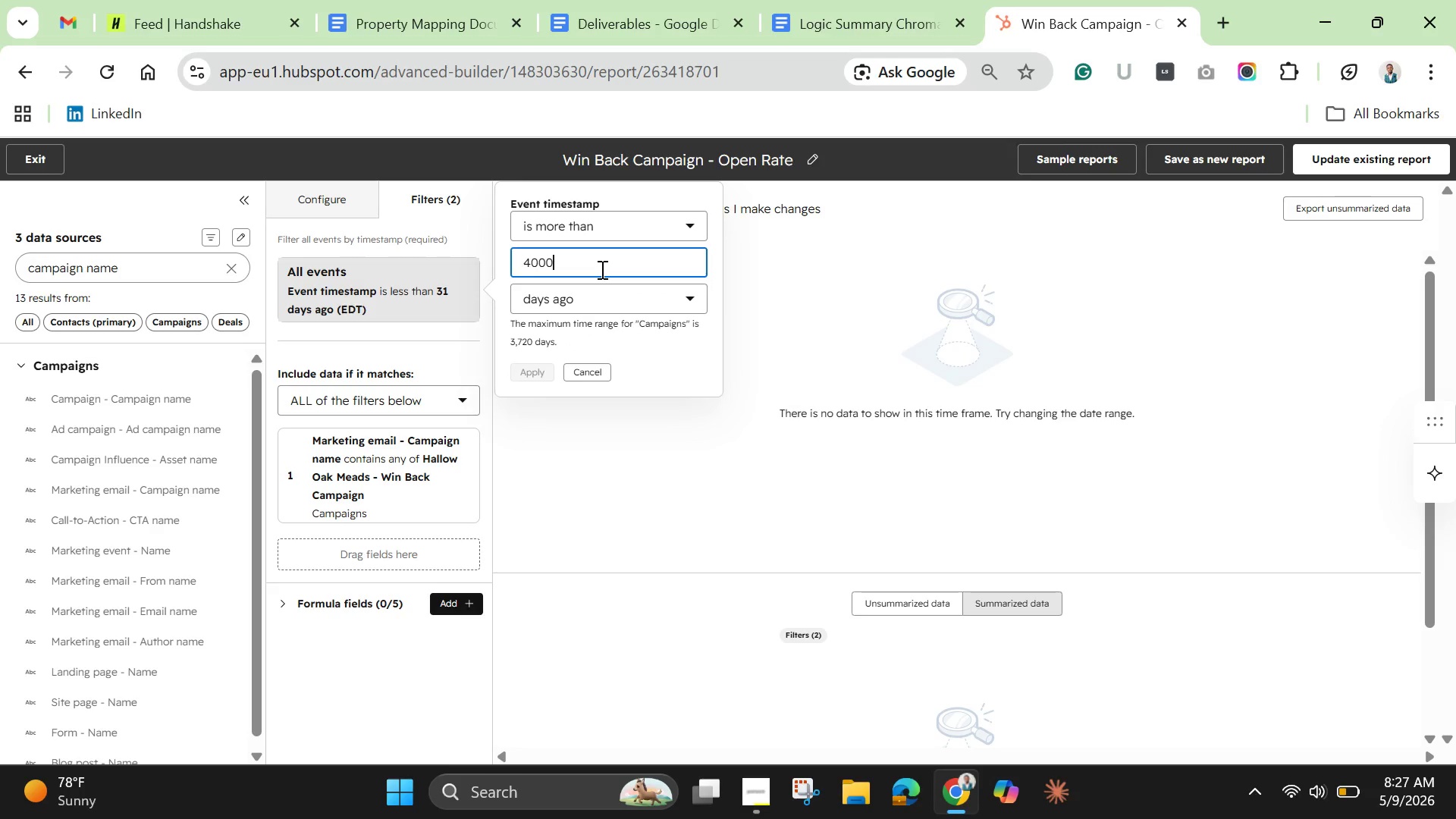 
wait(6.92)
 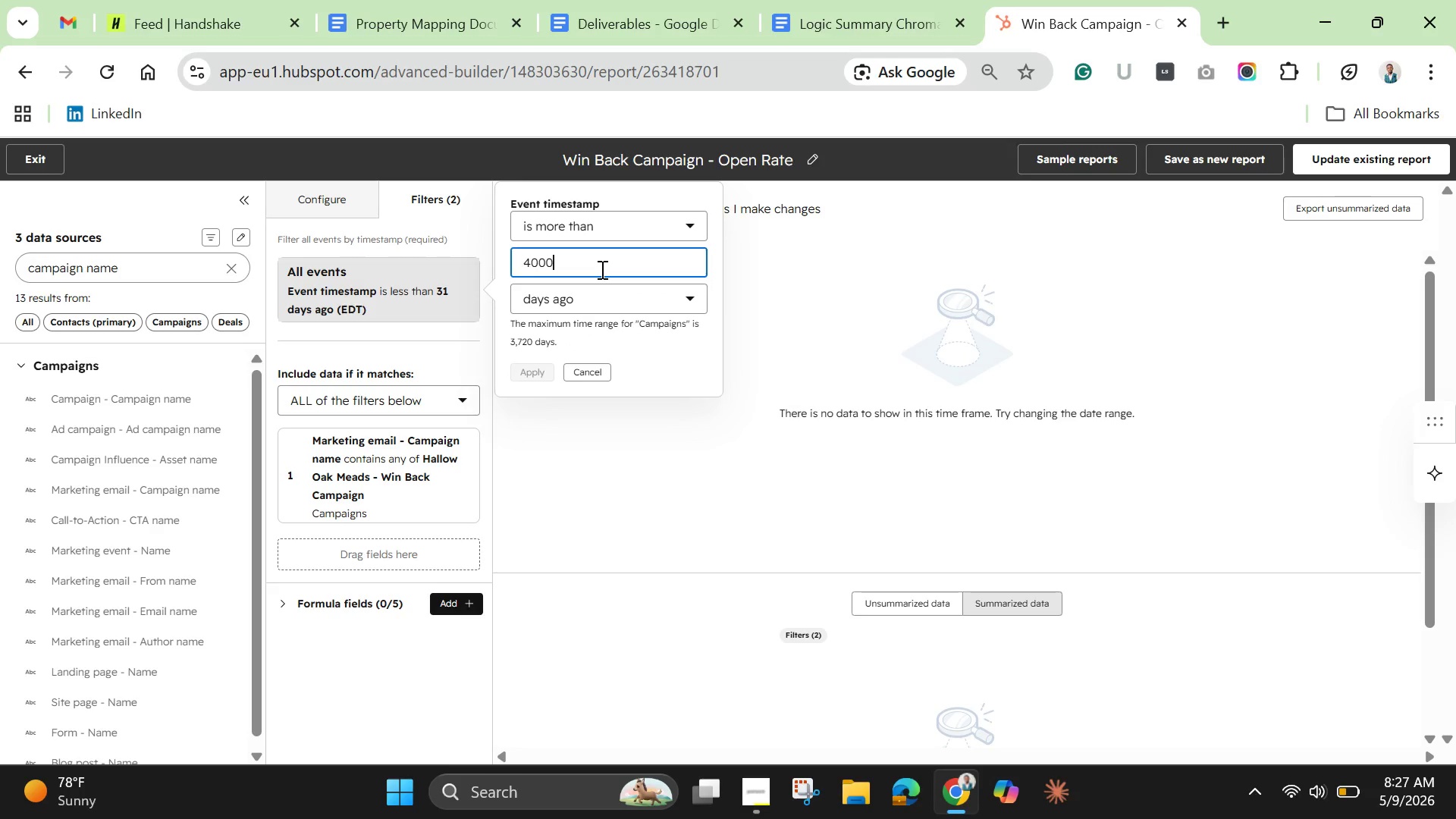 
left_click([676, 350])
 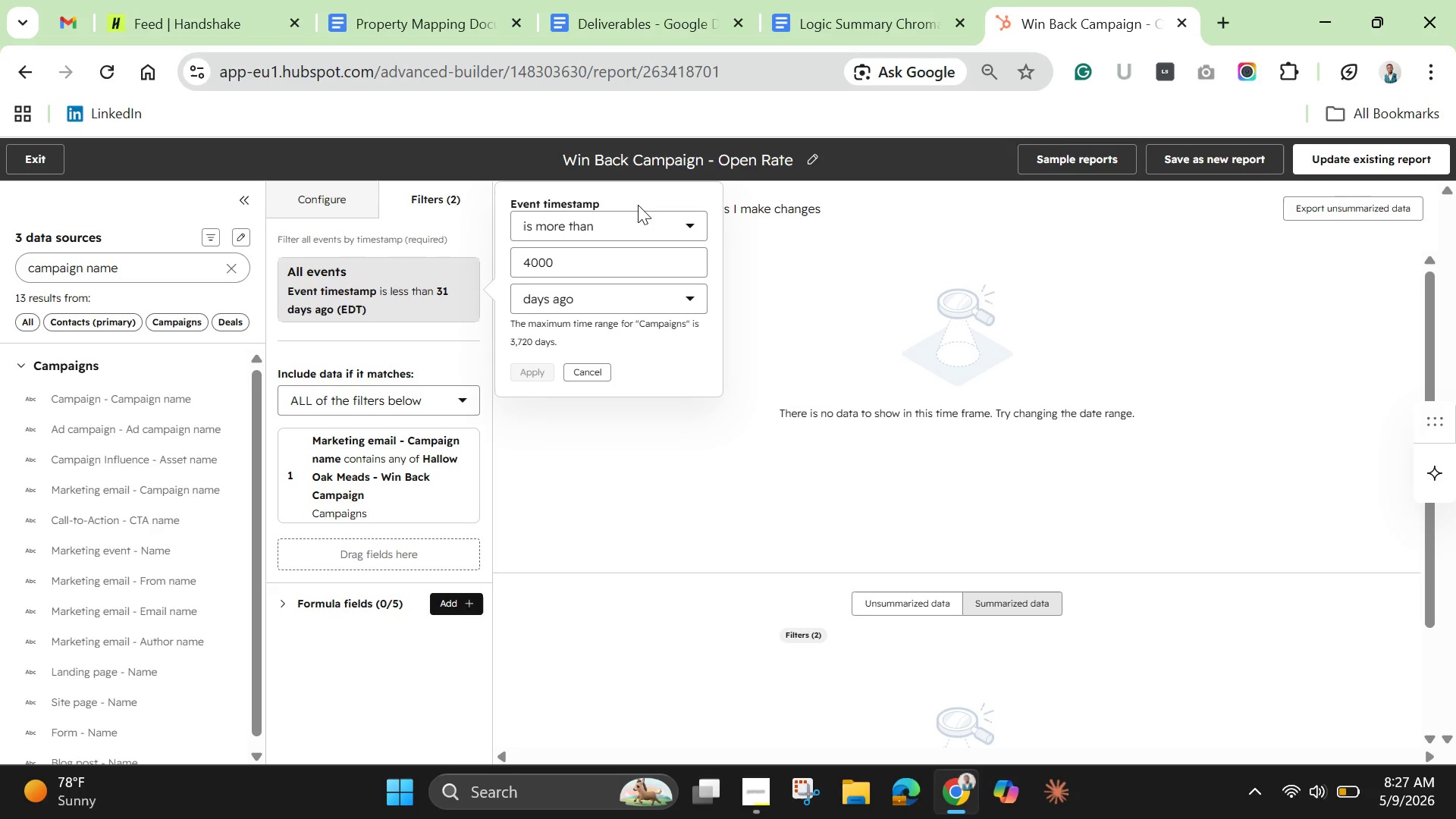 
left_click([645, 220])
 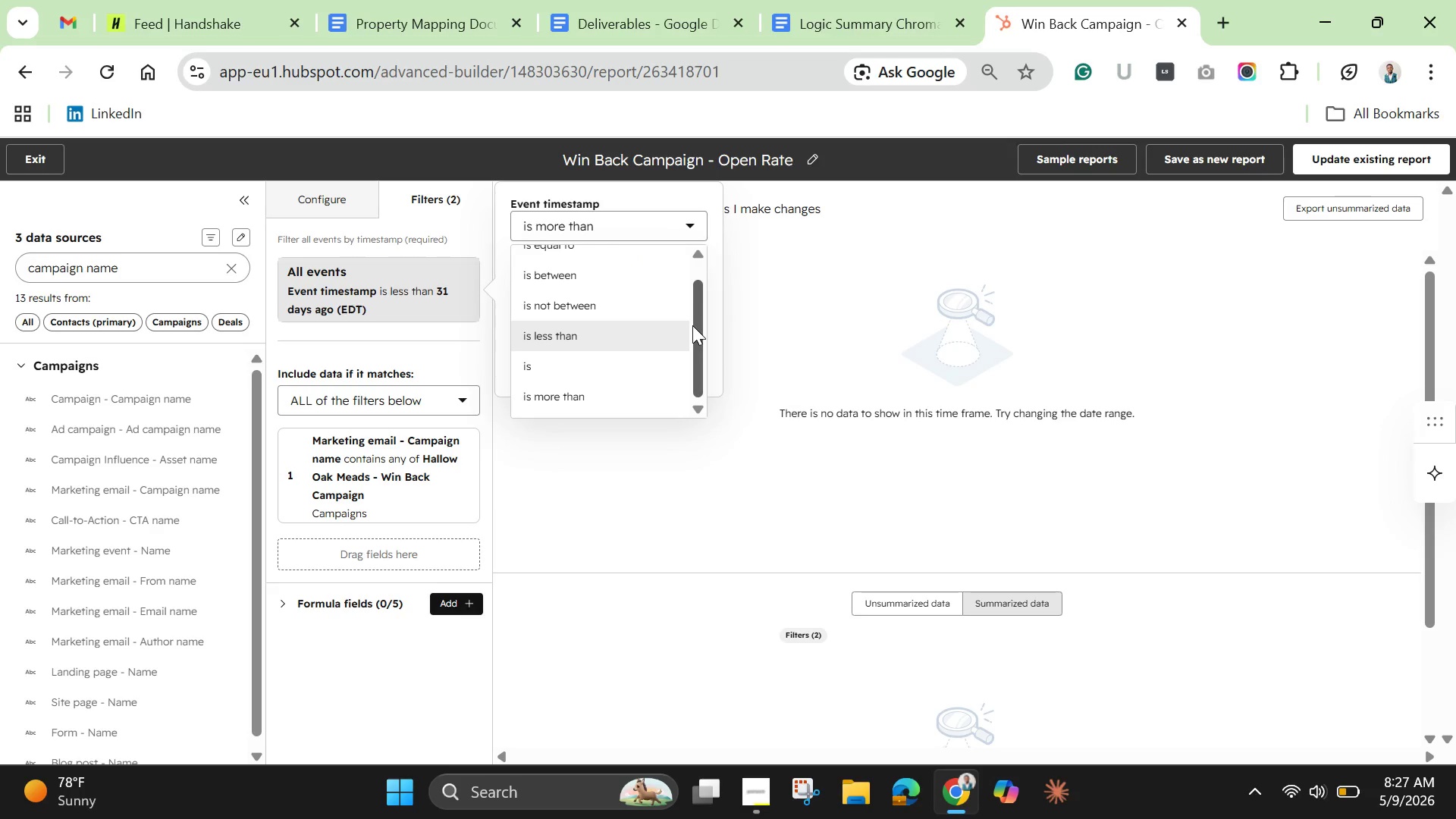 
left_click_drag(start_coordinate=[694, 328], to_coordinate=[685, 265])
 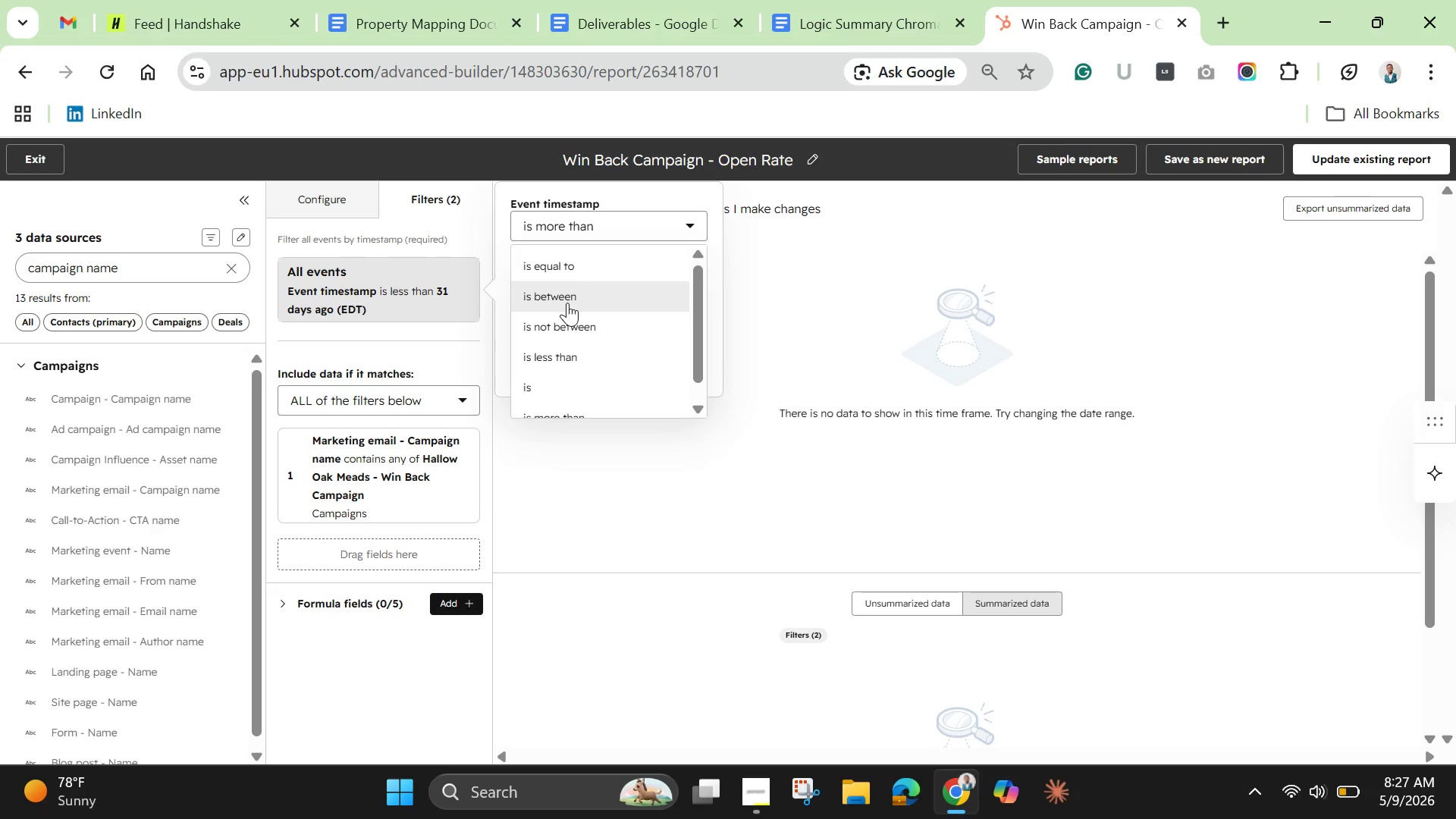 
left_click([567, 303])
 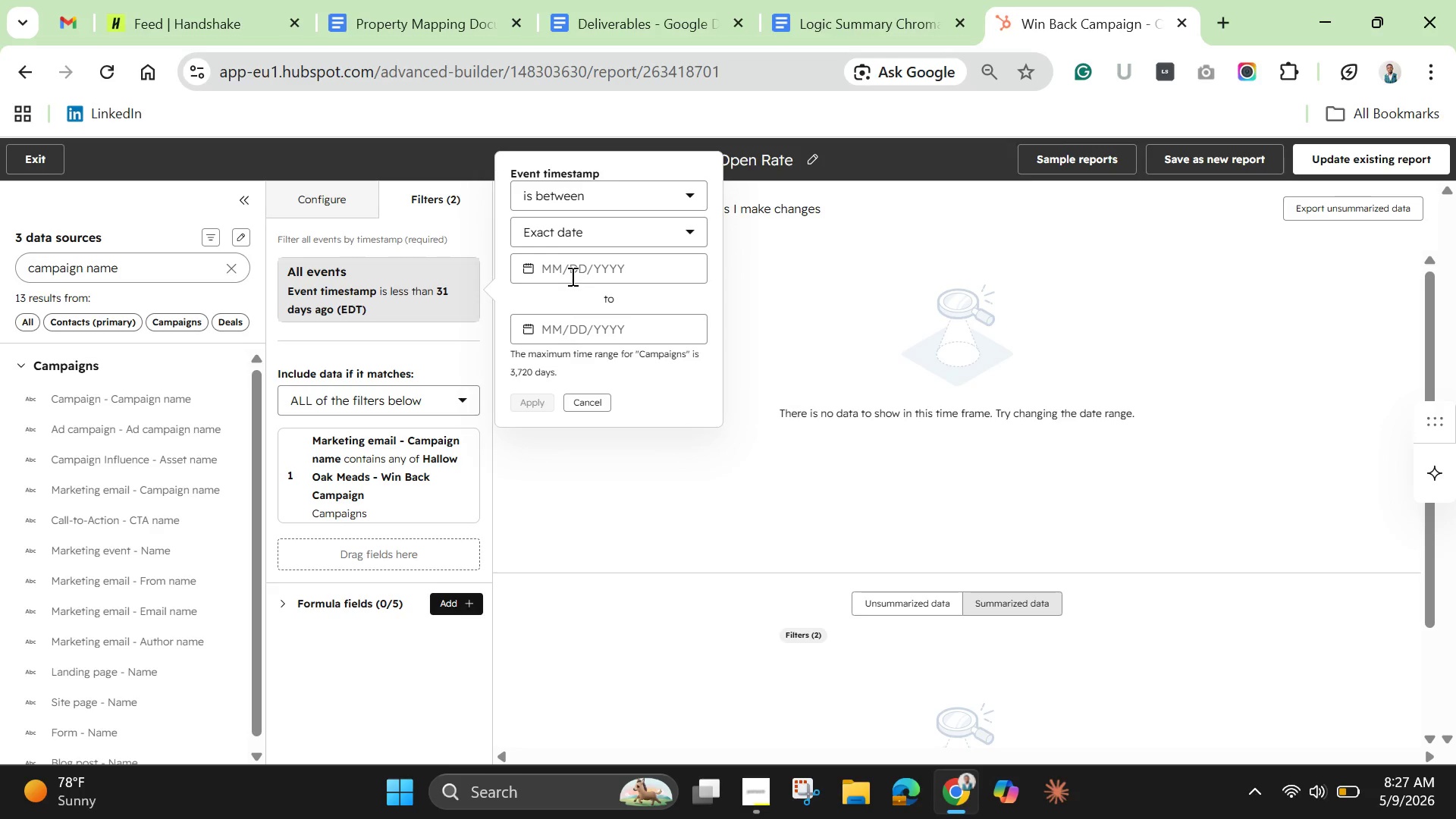 
left_click([575, 274])
 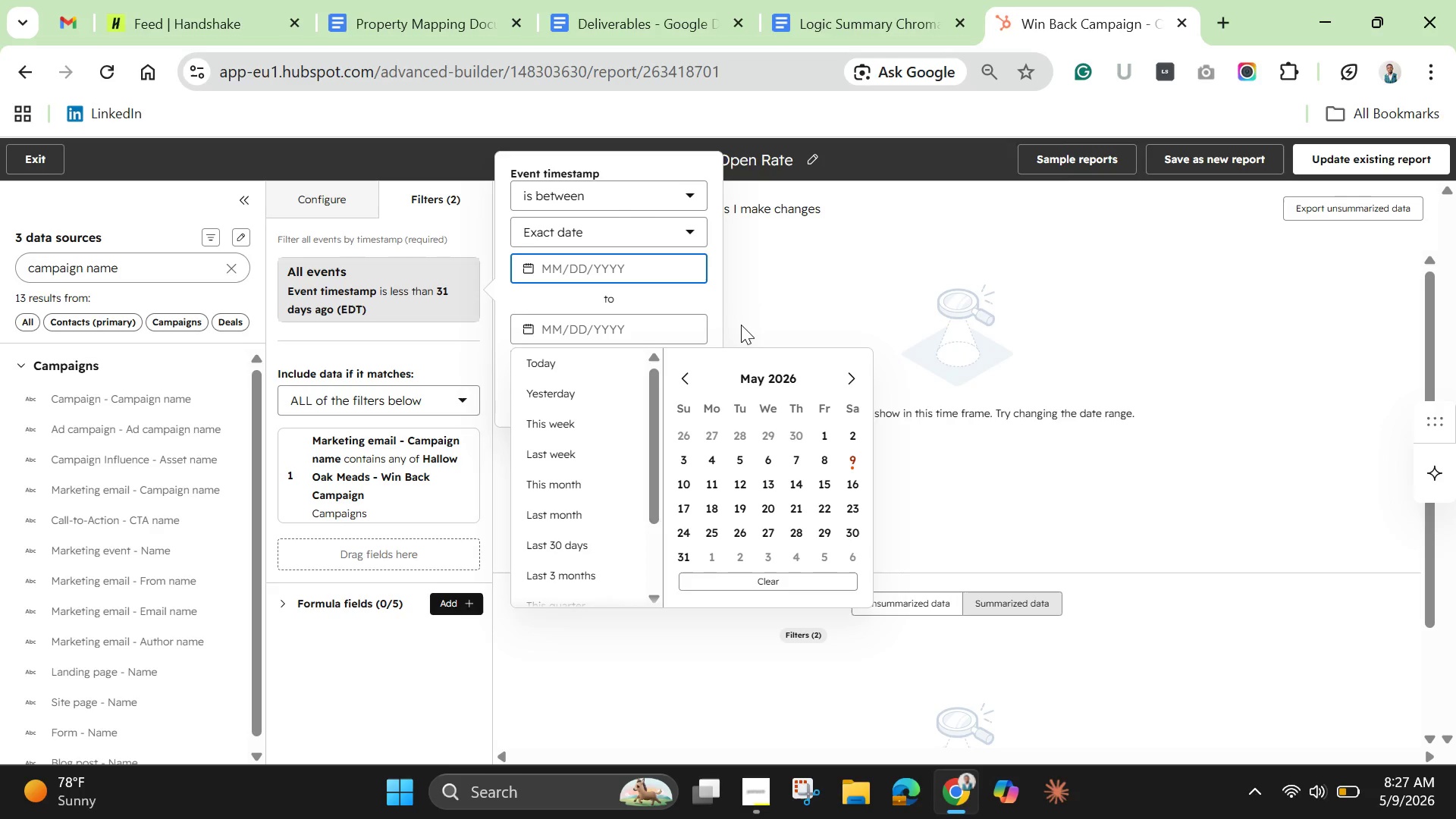 
wait(5.32)
 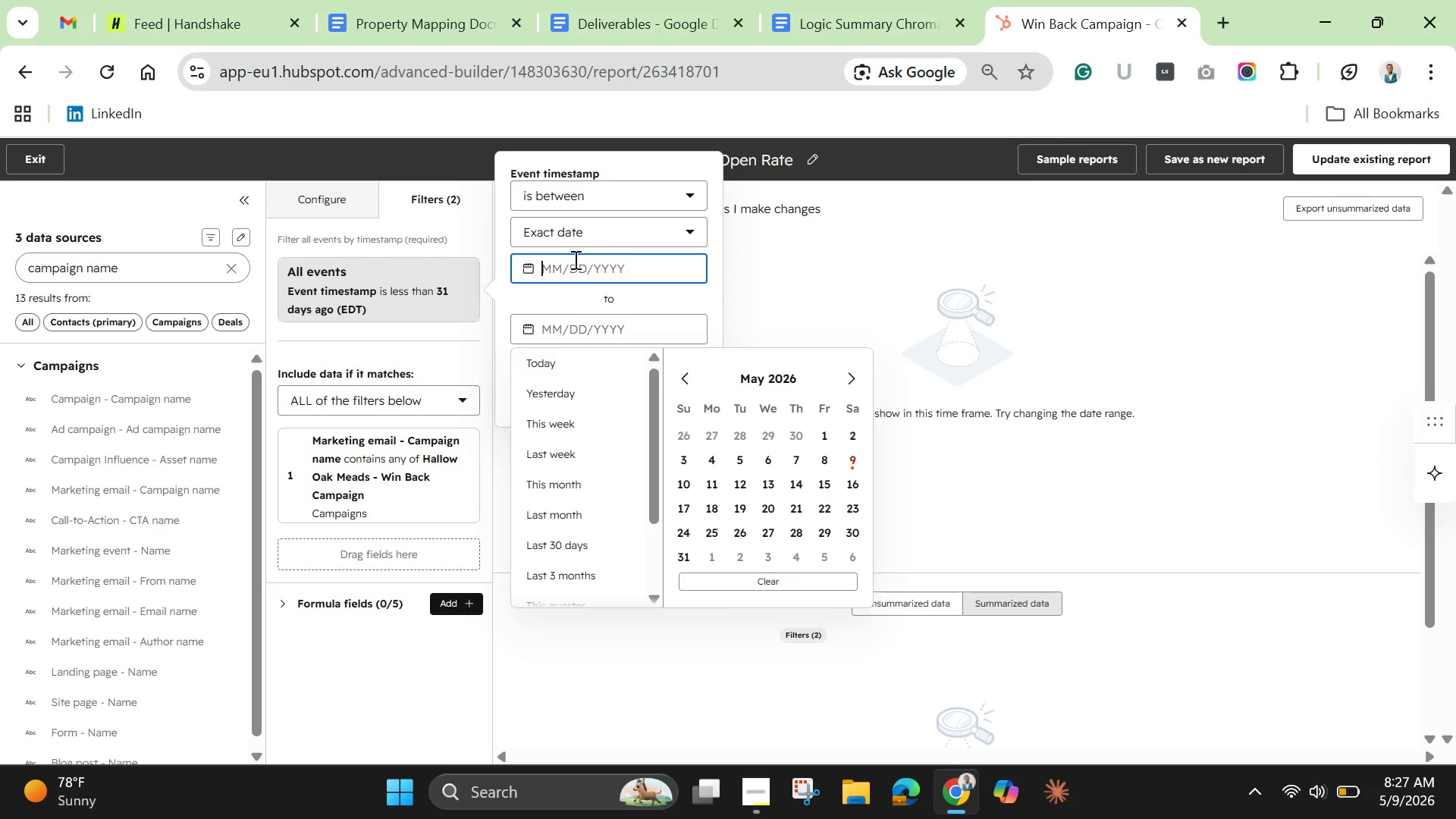 
mouse_move([675, 384])
 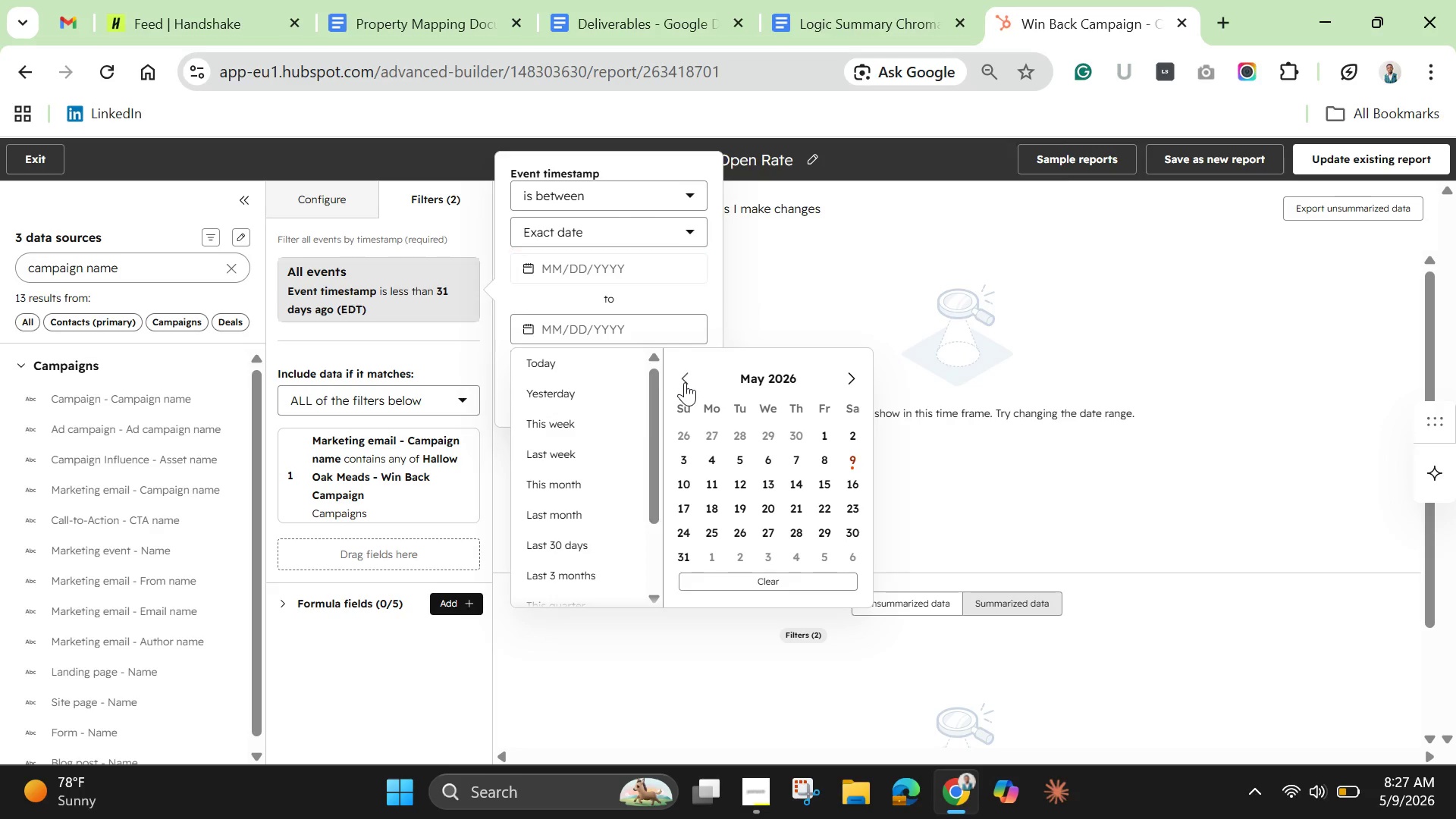 
double_click([688, 381])
 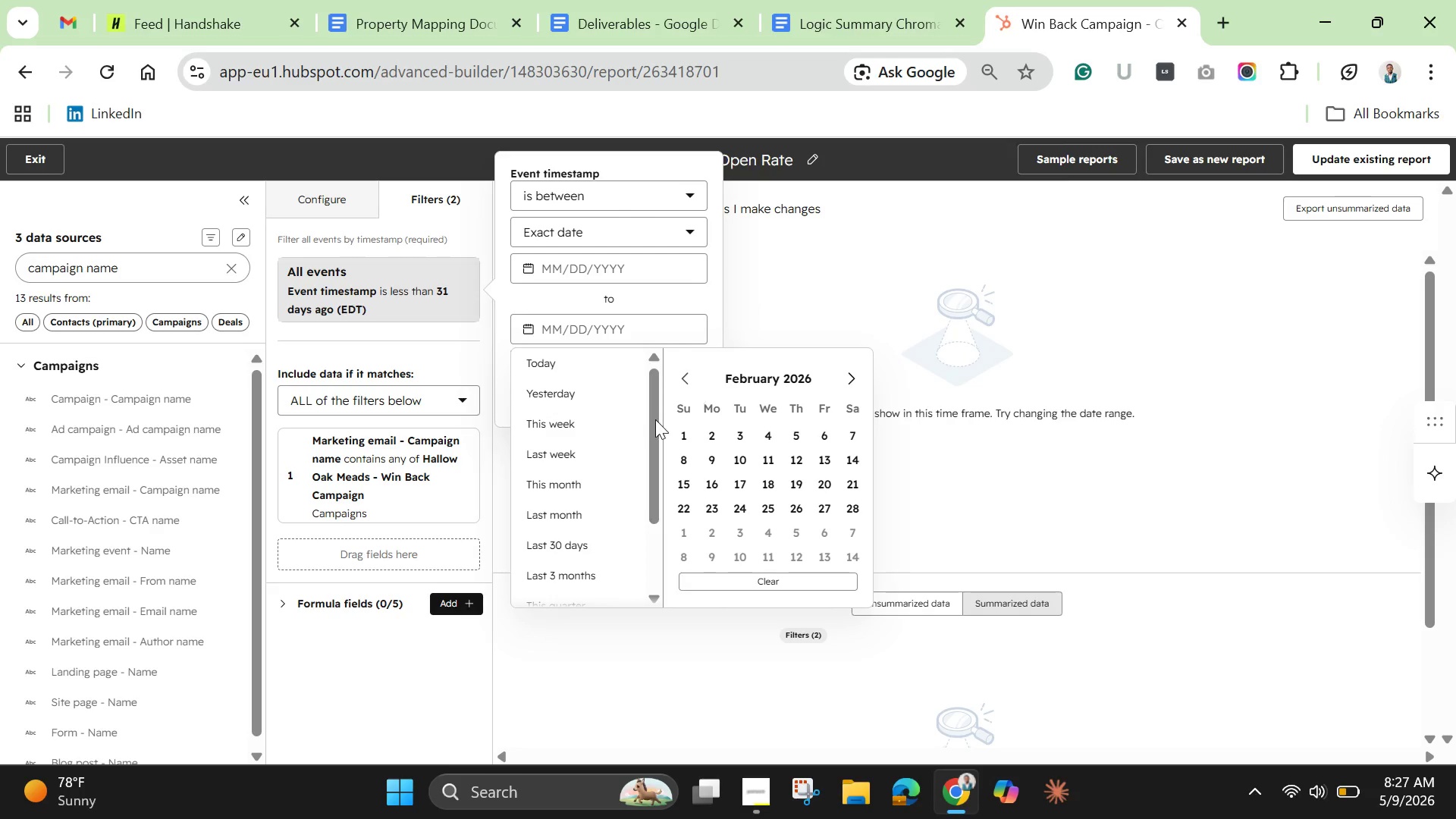 
scroll: coordinate [614, 472], scroll_direction: down, amount: 4.0
 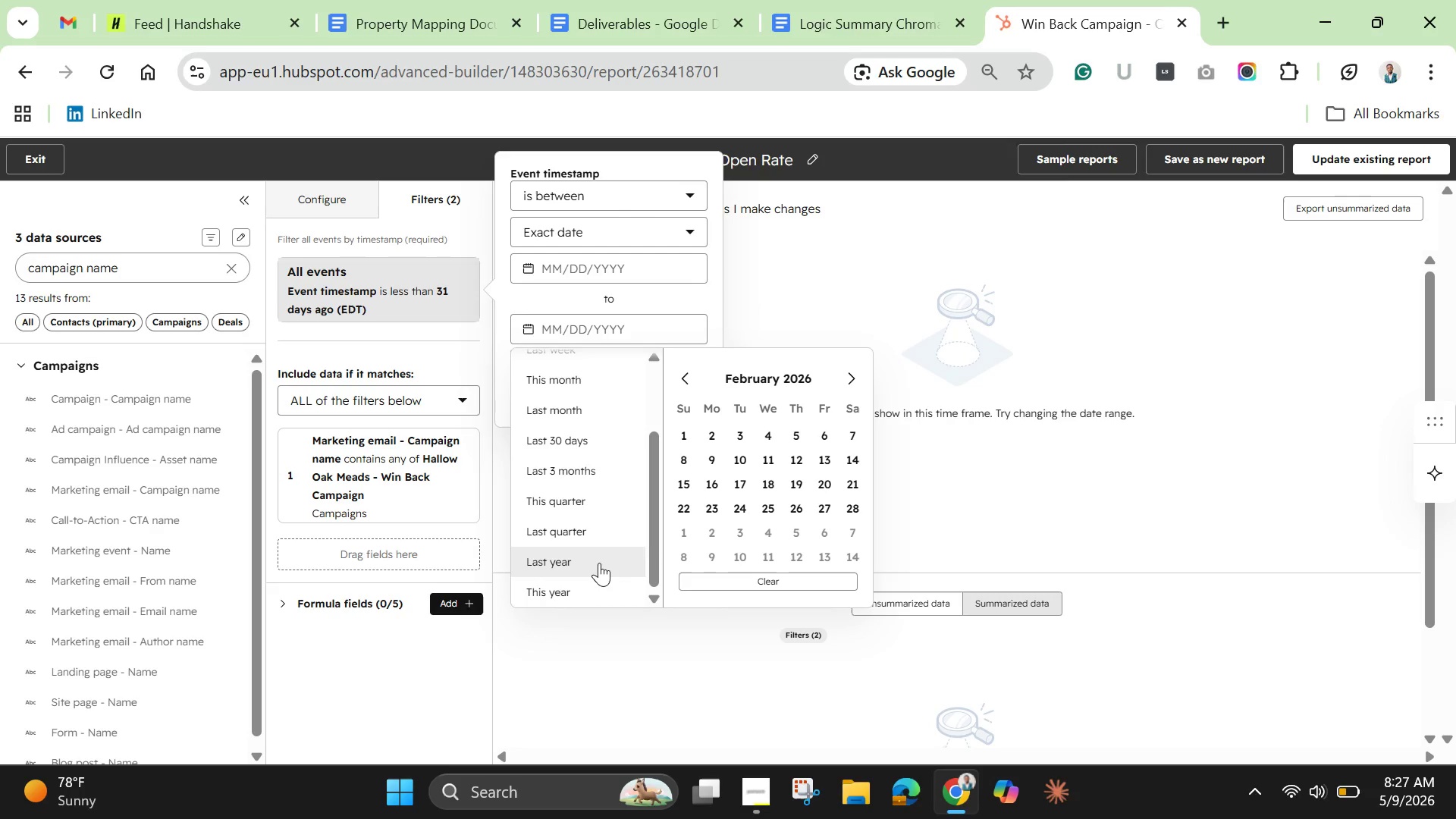 
left_click([601, 563])
 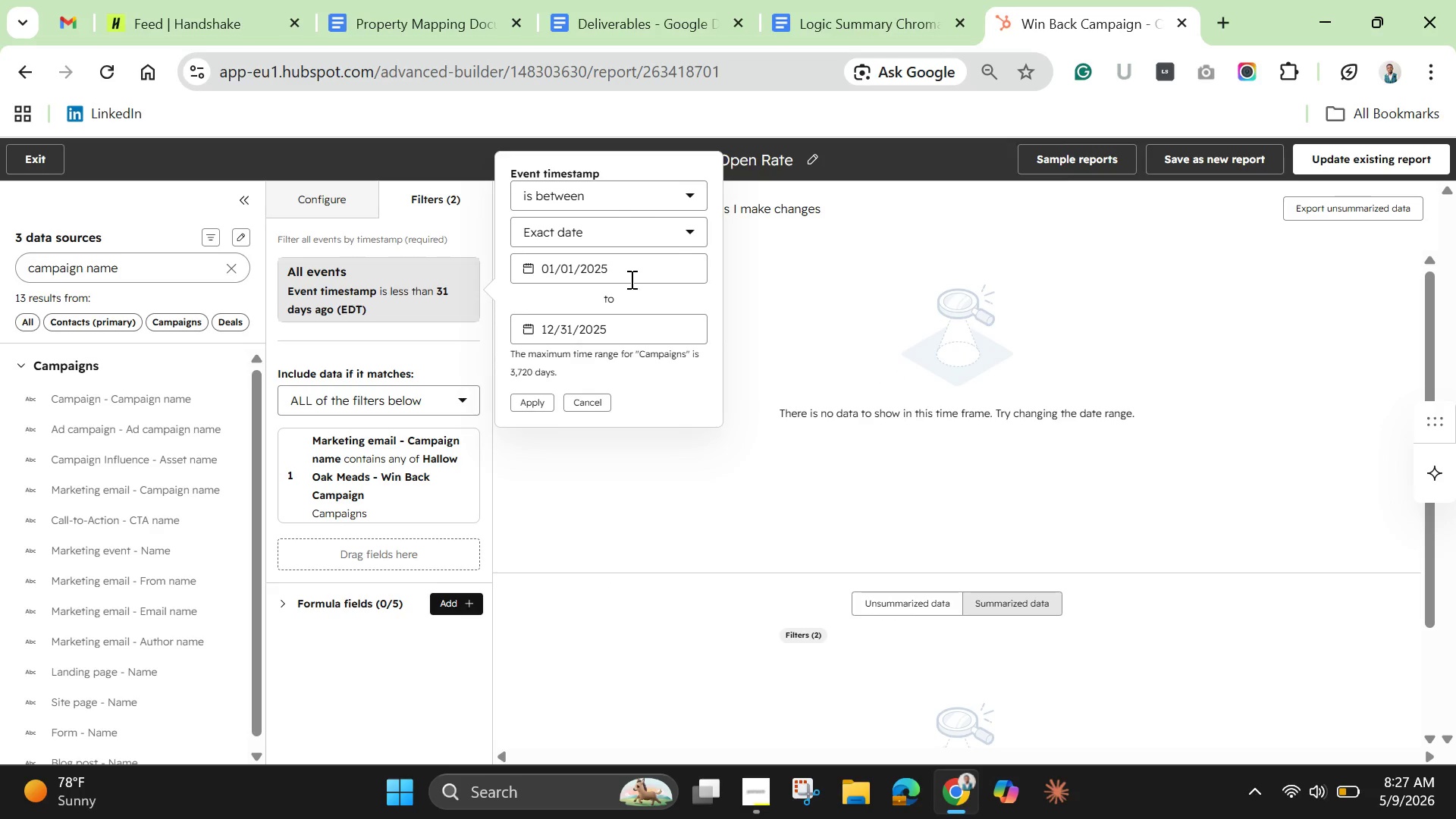 
left_click([631, 273])
 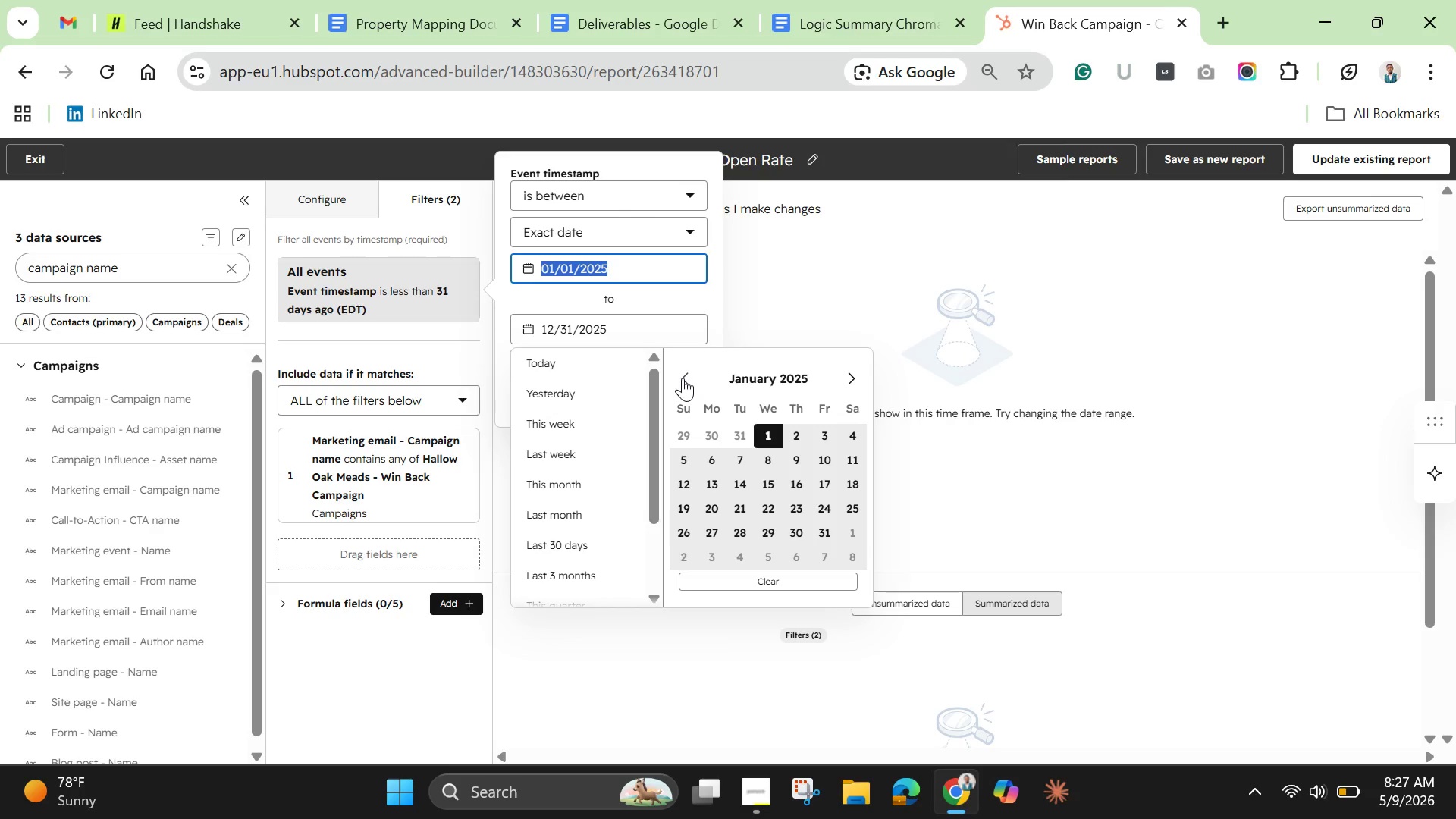 
double_click([682, 378])
 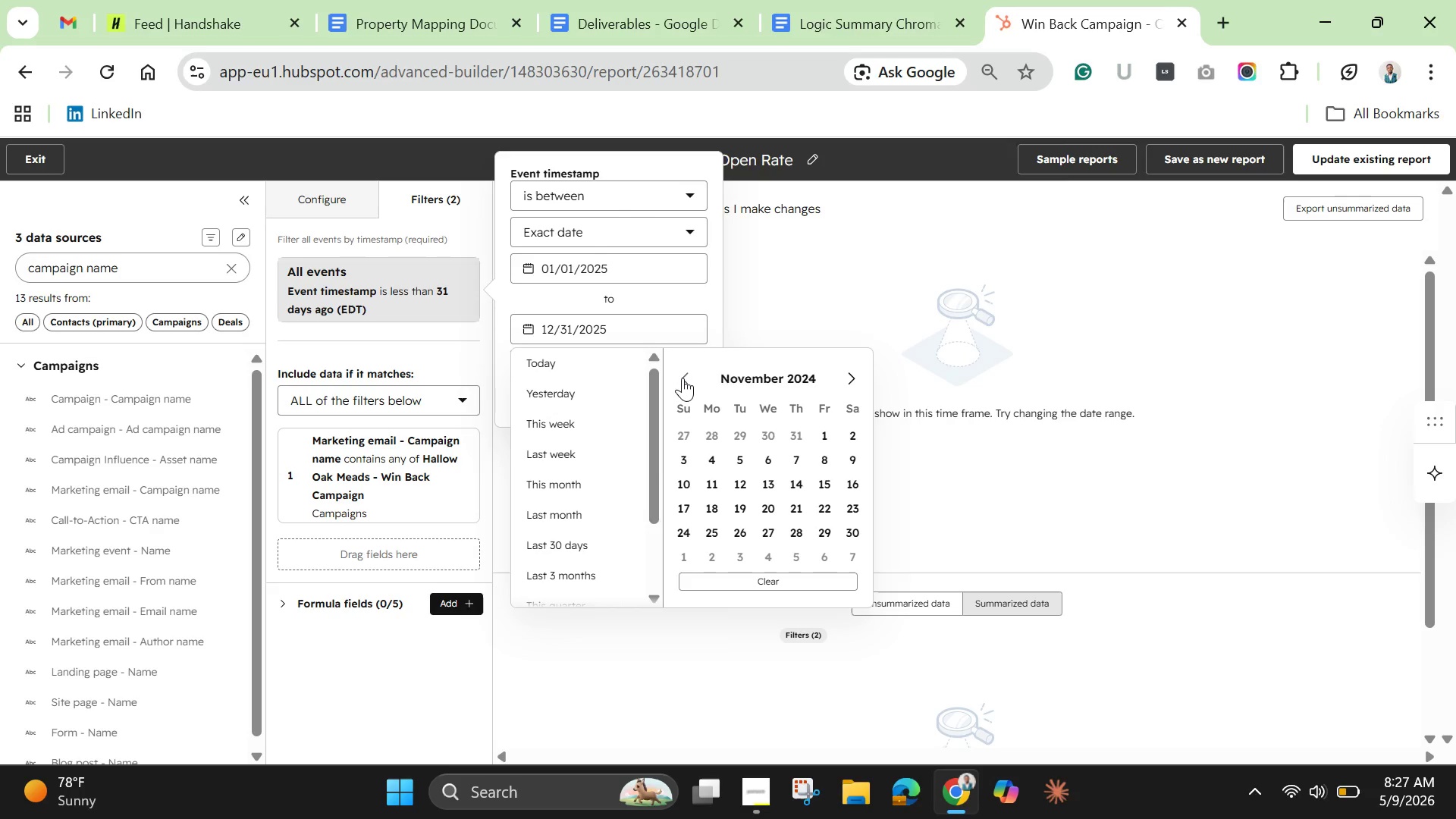 
triple_click([682, 378])
 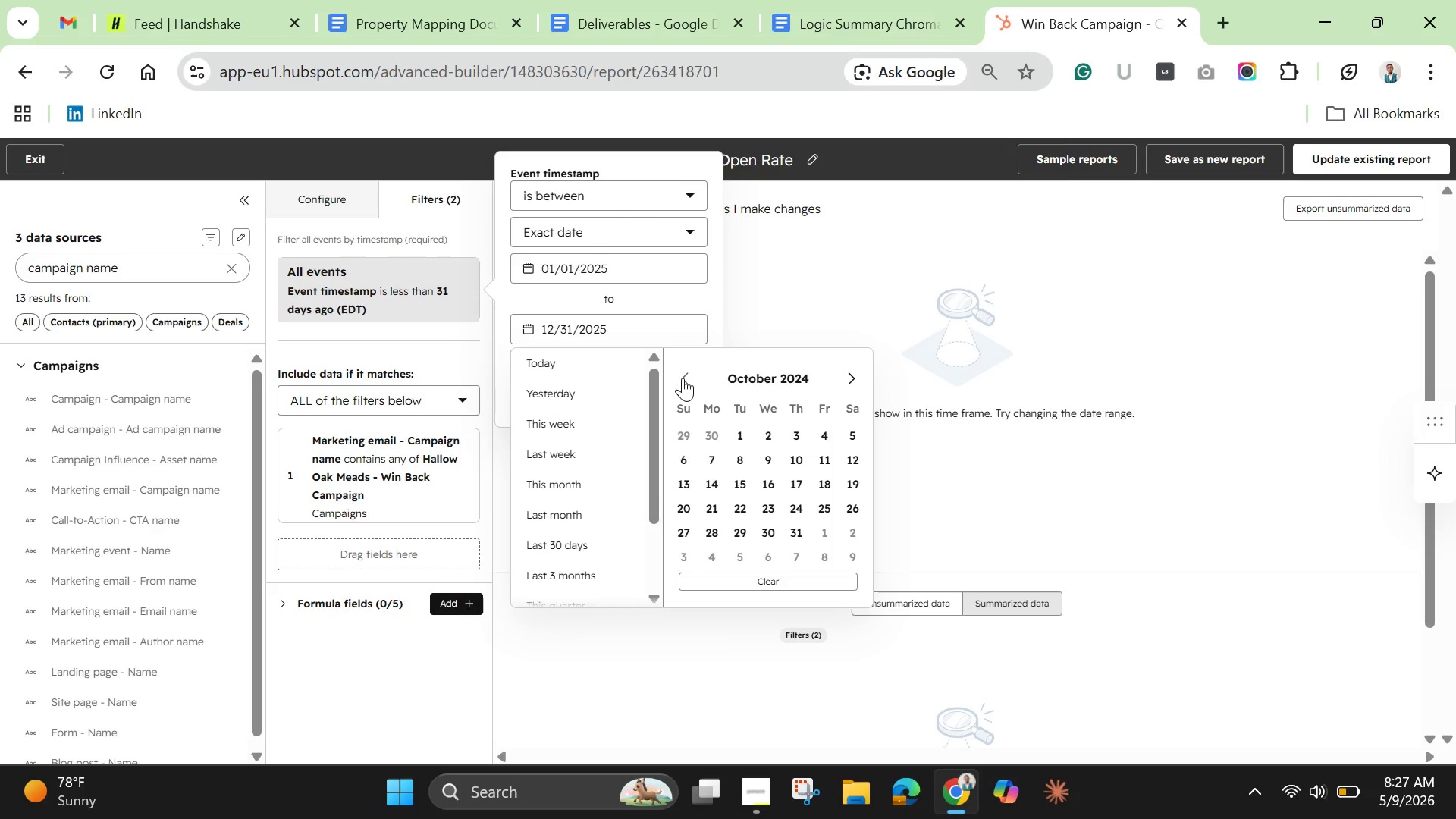 
triple_click([682, 378])
 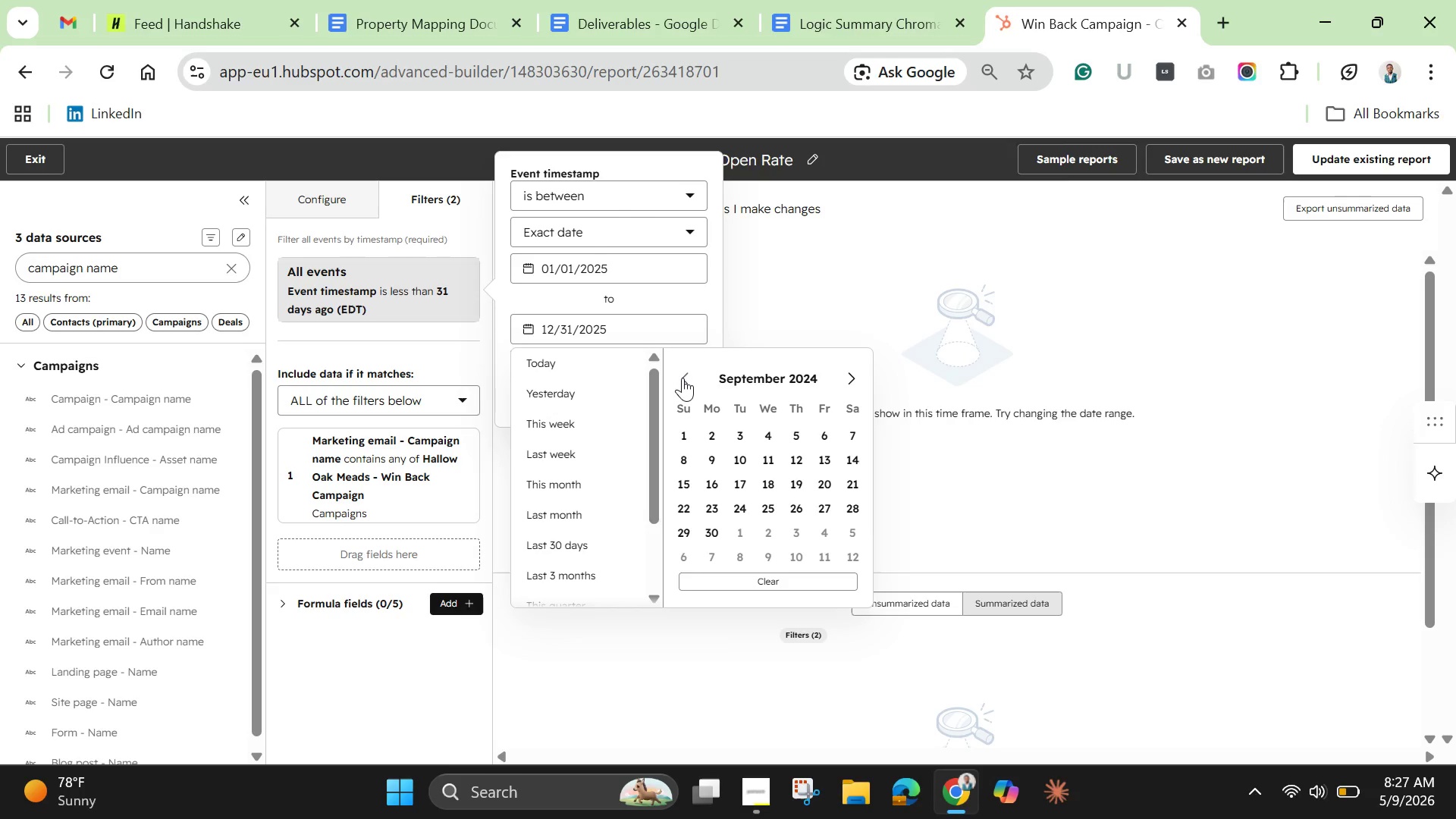 
triple_click([682, 378])
 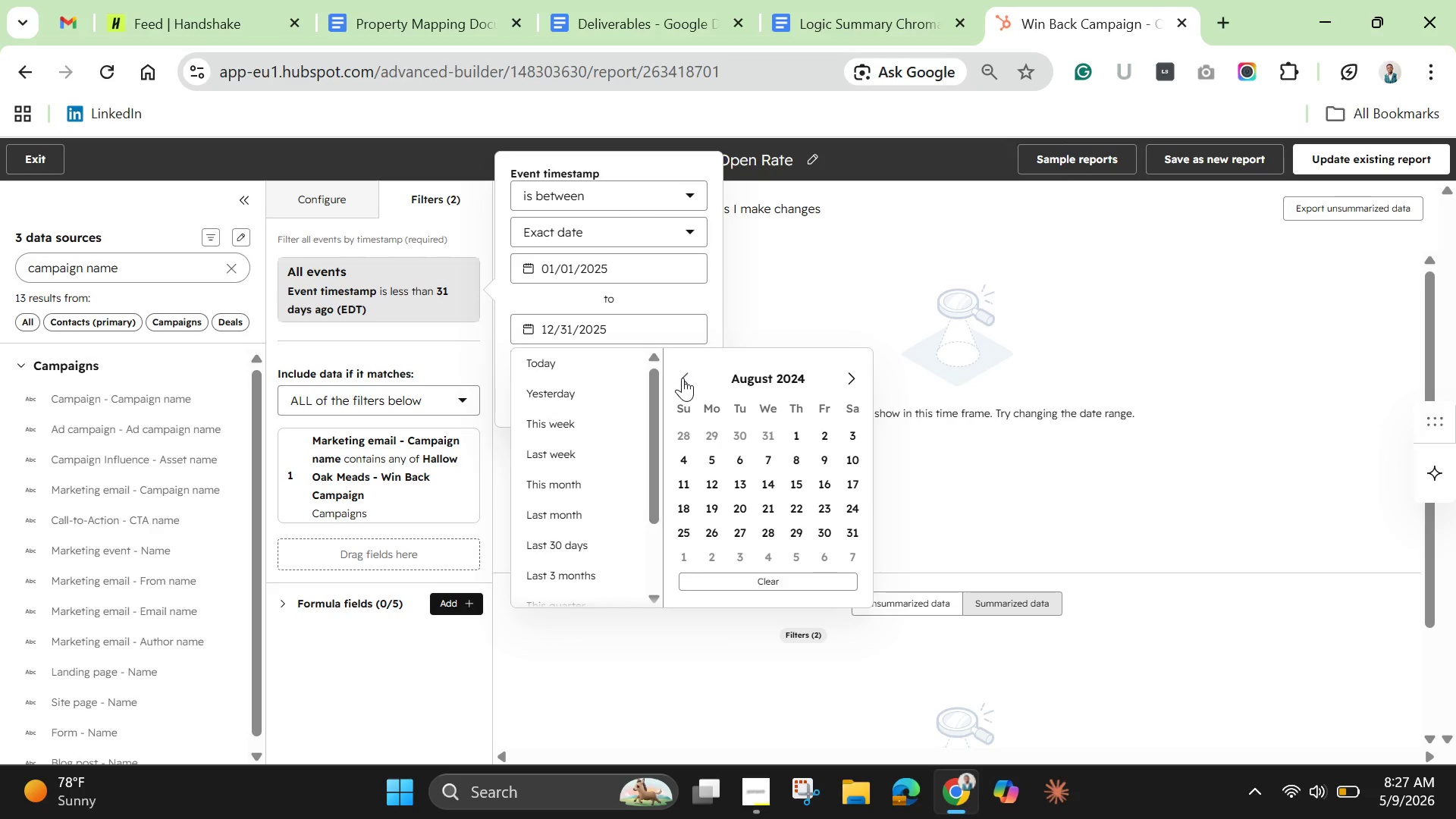 
triple_click([682, 378])
 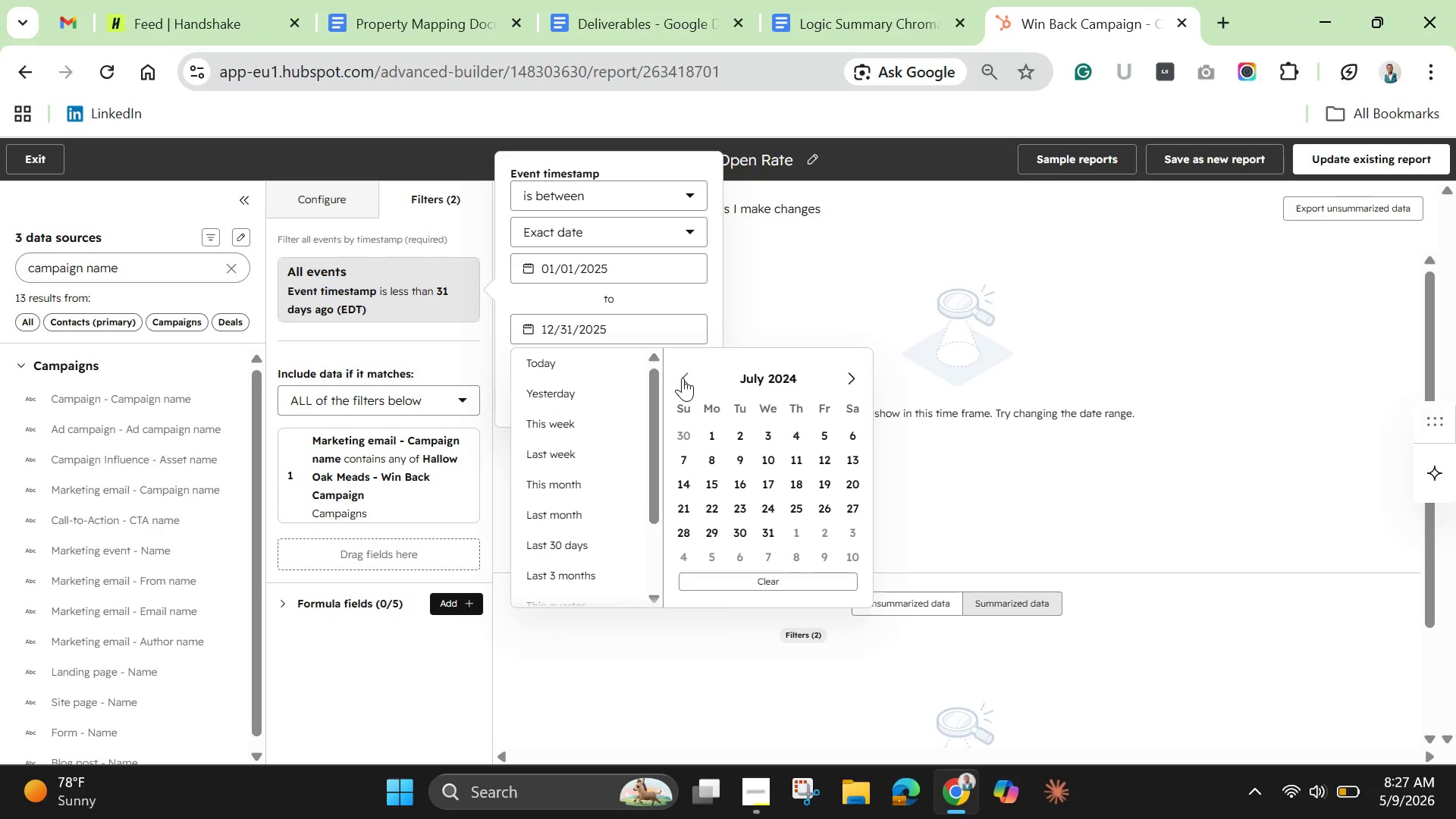 
triple_click([682, 378])
 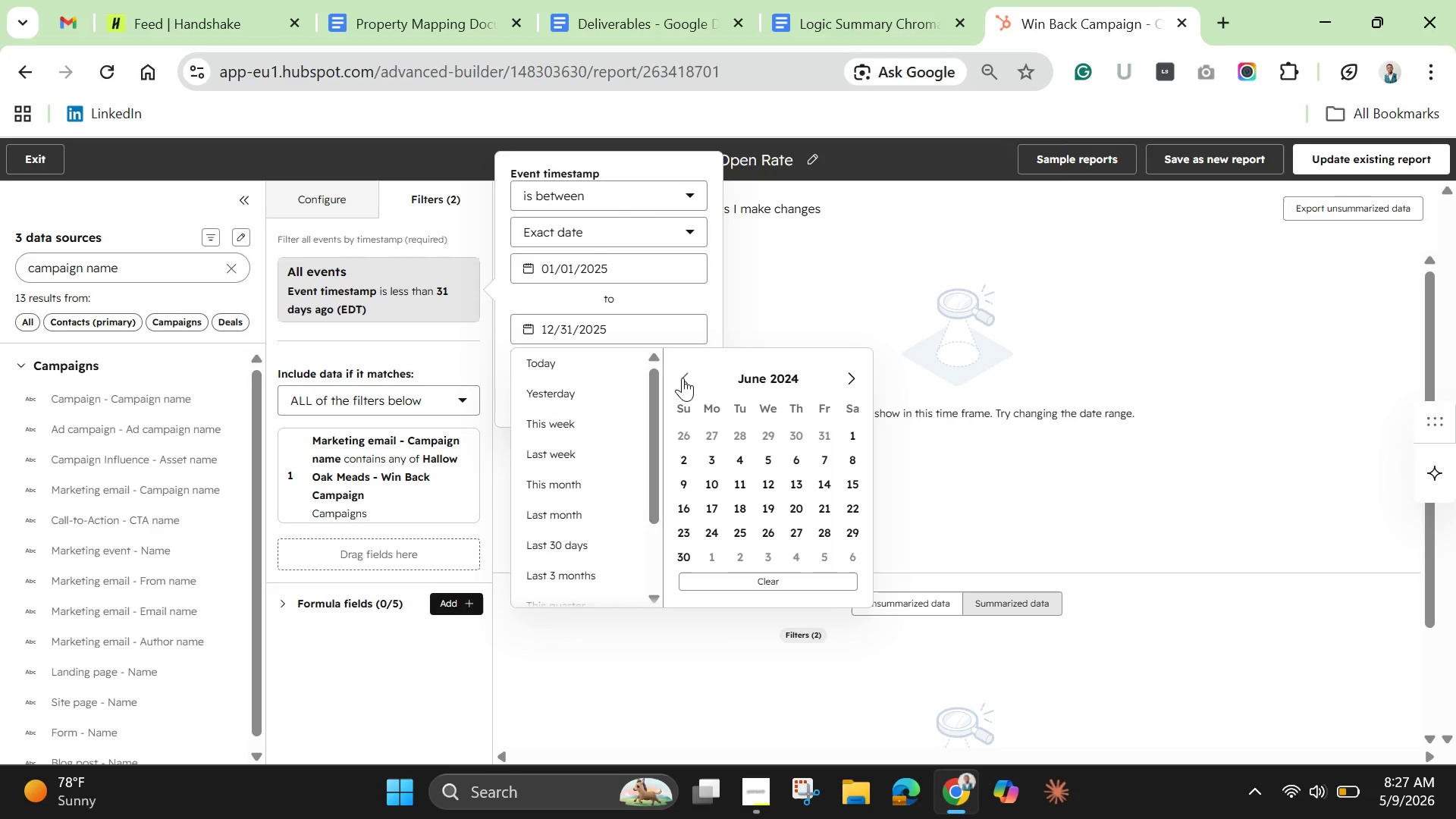 
triple_click([682, 378])
 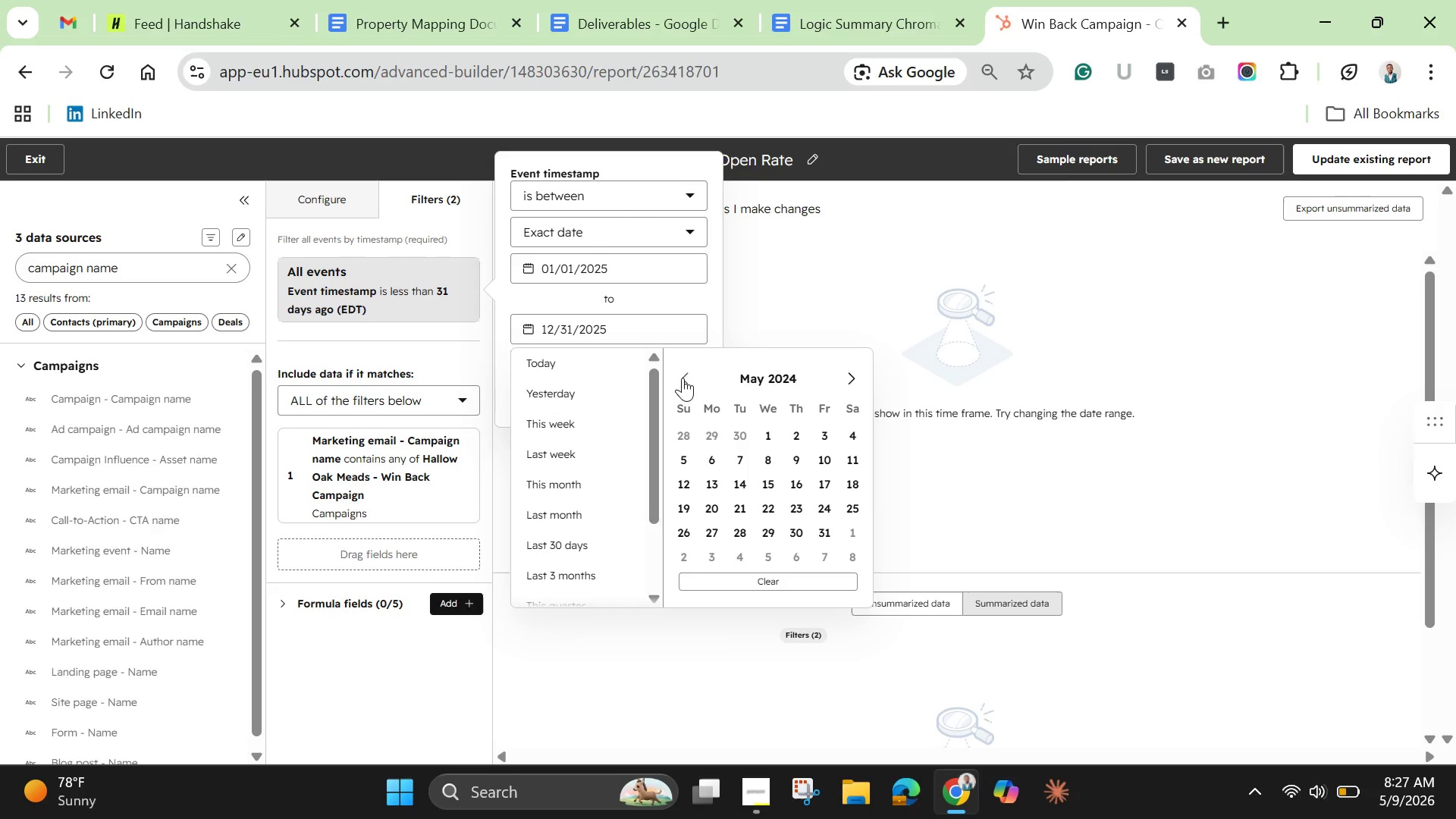 
triple_click([682, 378])
 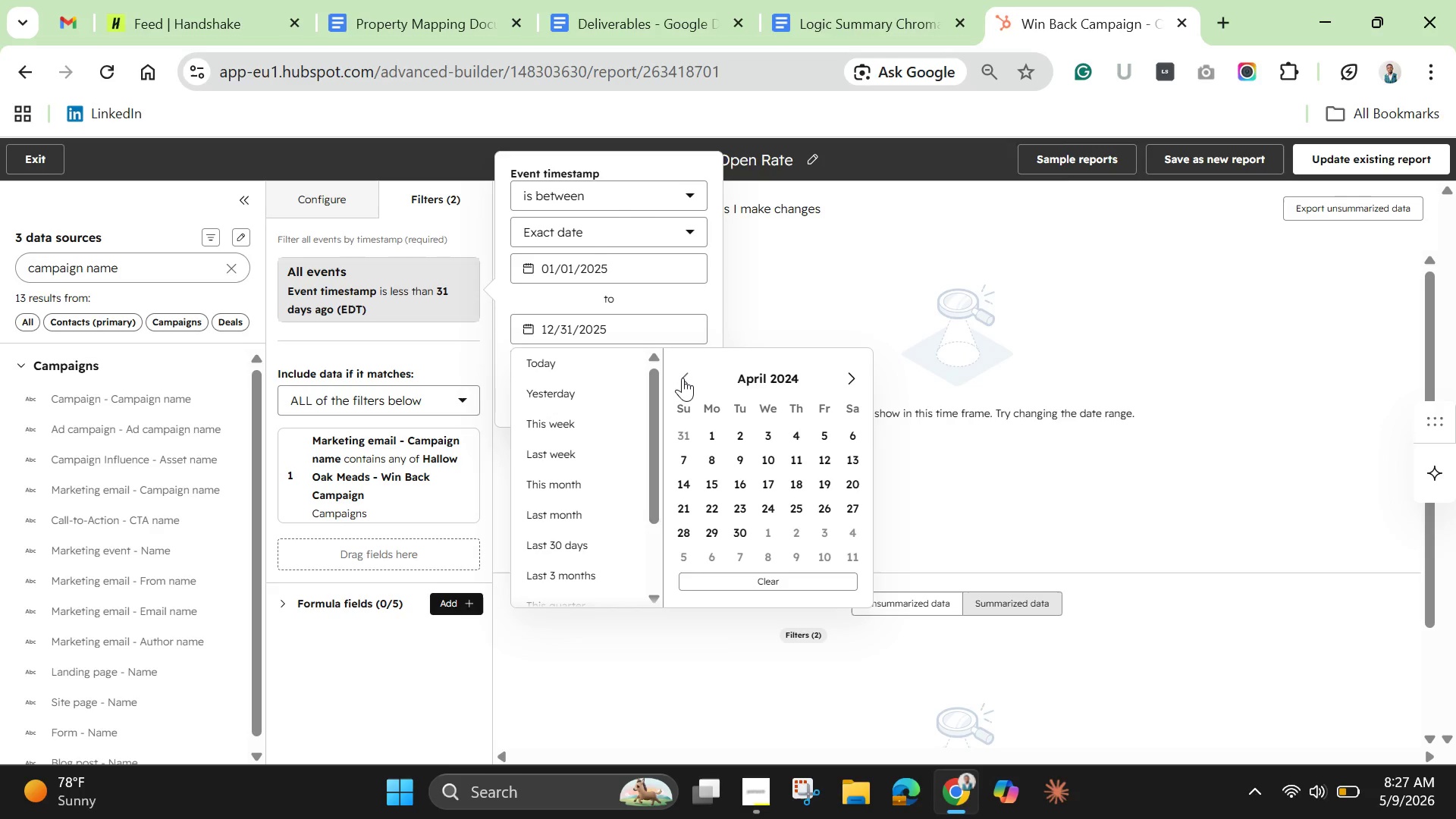 
triple_click([682, 378])
 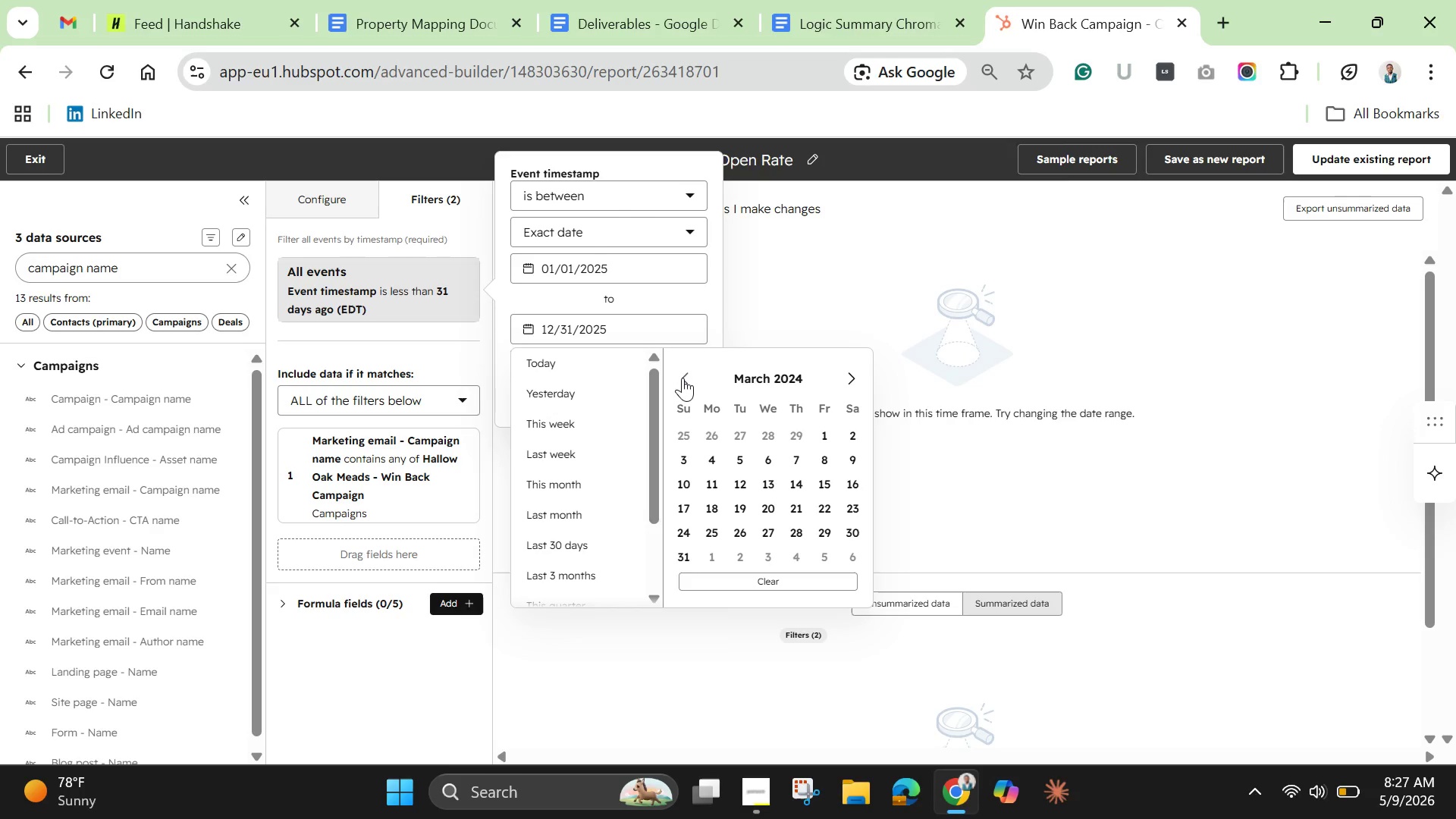 
triple_click([682, 378])
 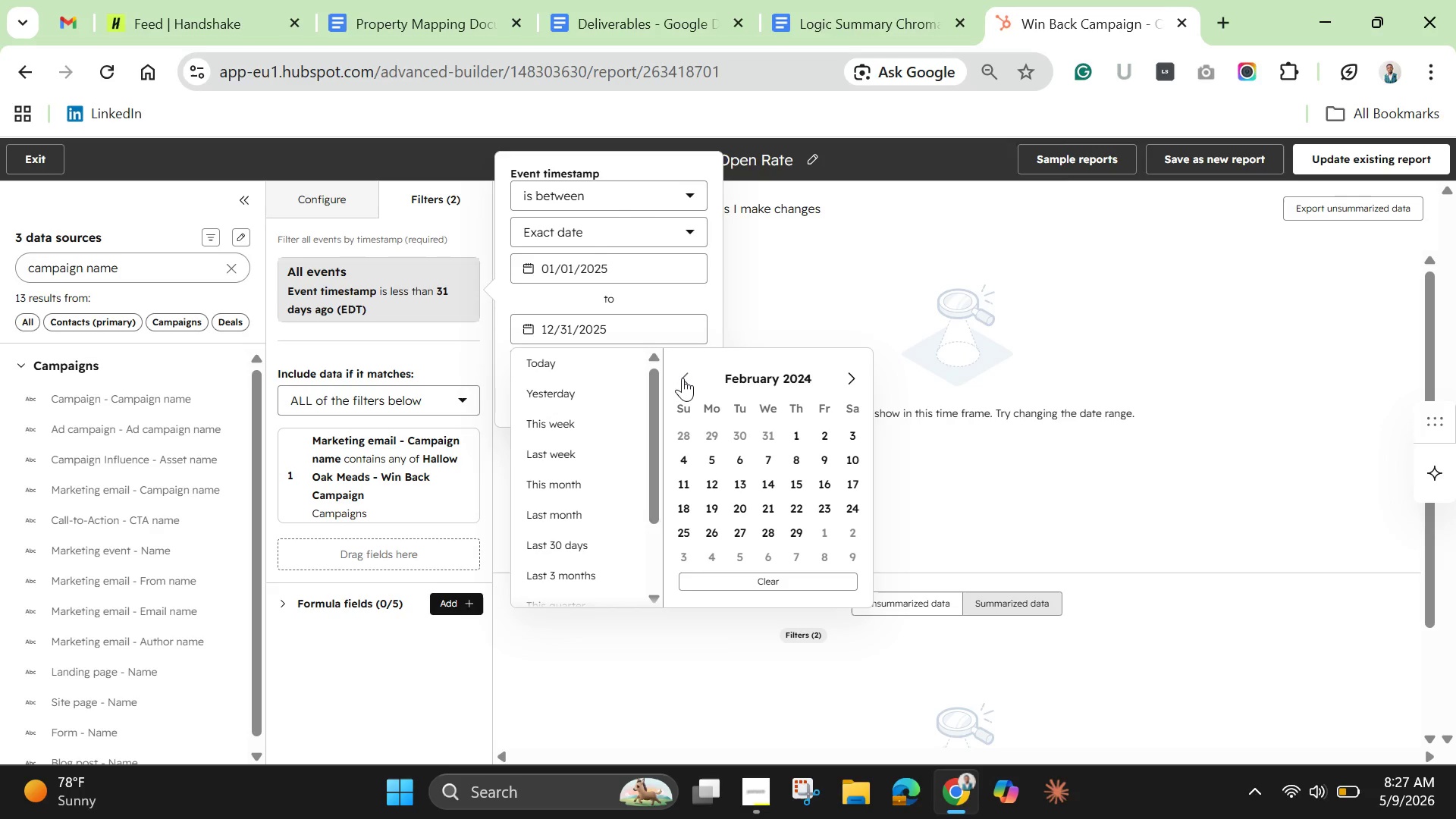 
triple_click([682, 378])
 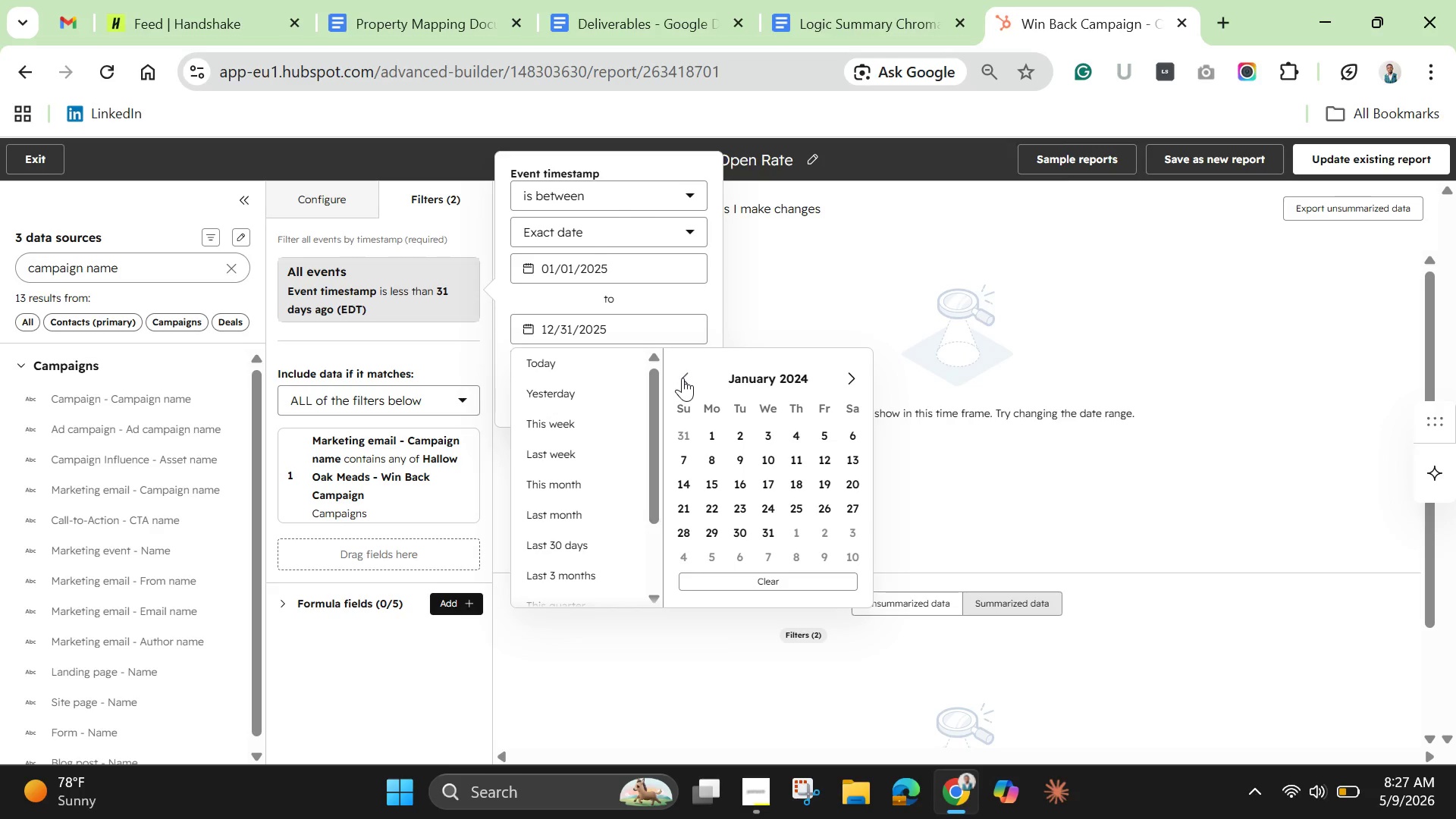 
left_click([682, 378])
 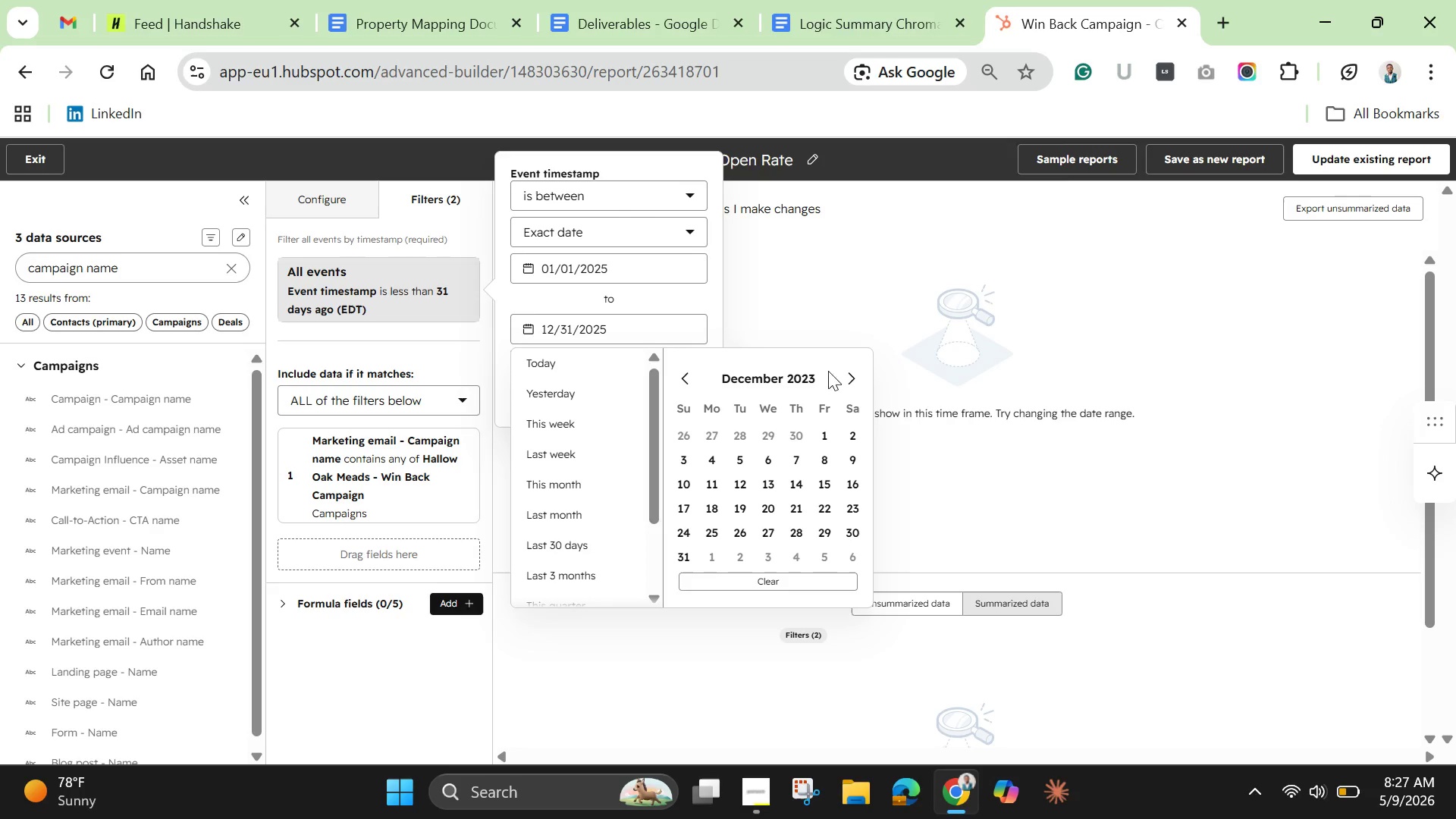 
left_click([845, 366])
 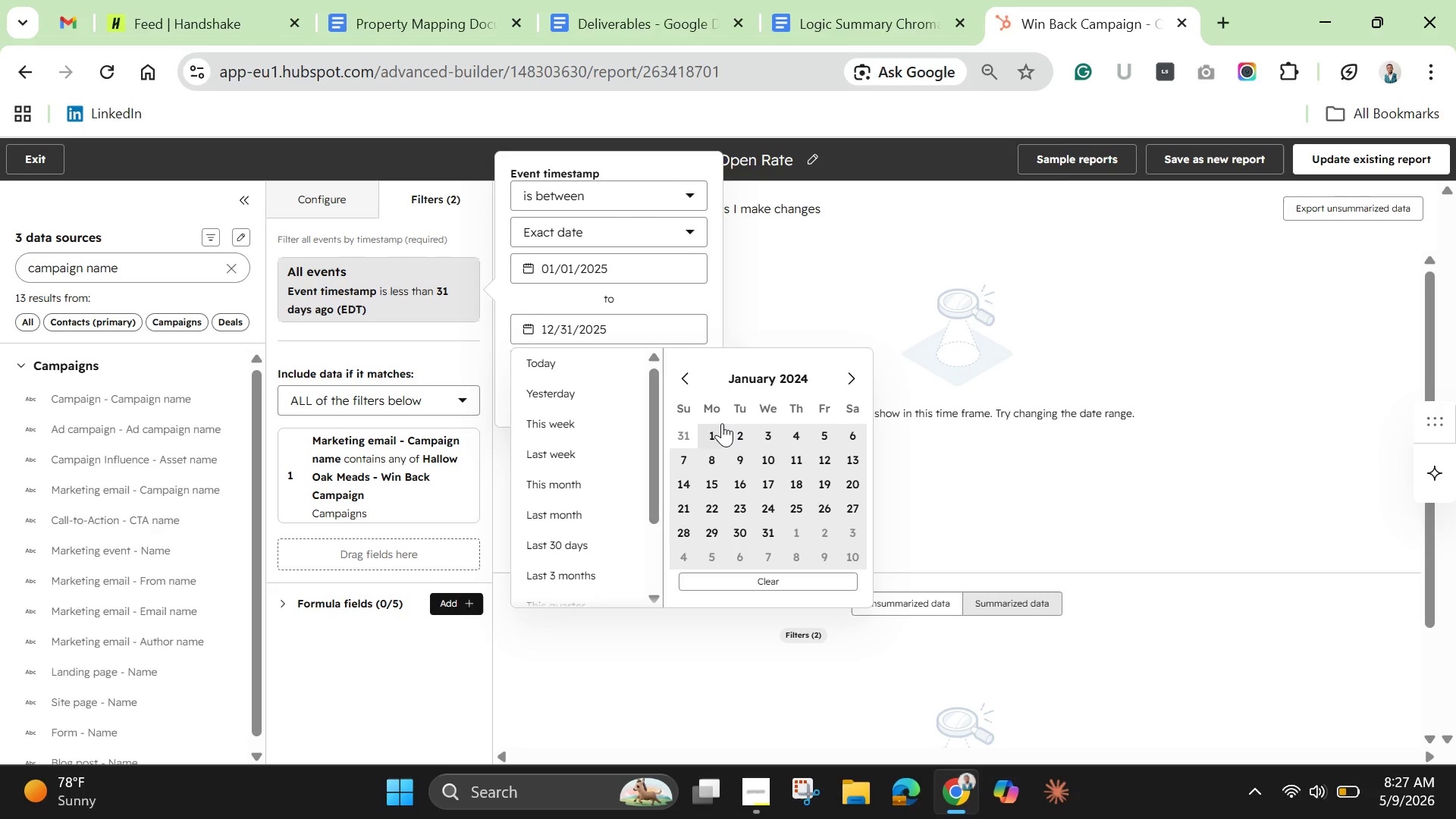 
left_click([721, 425])
 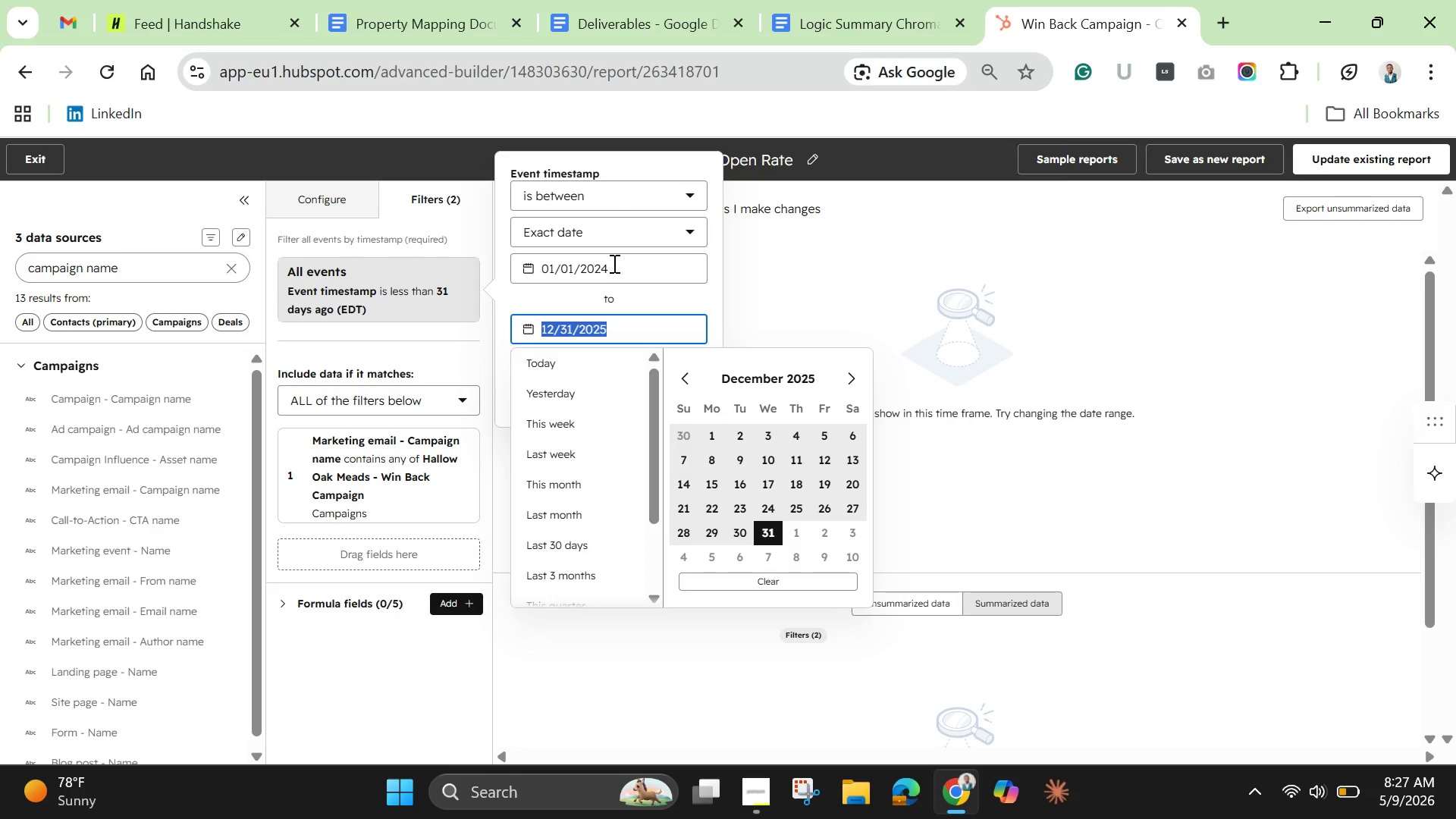 
left_click([613, 263])
 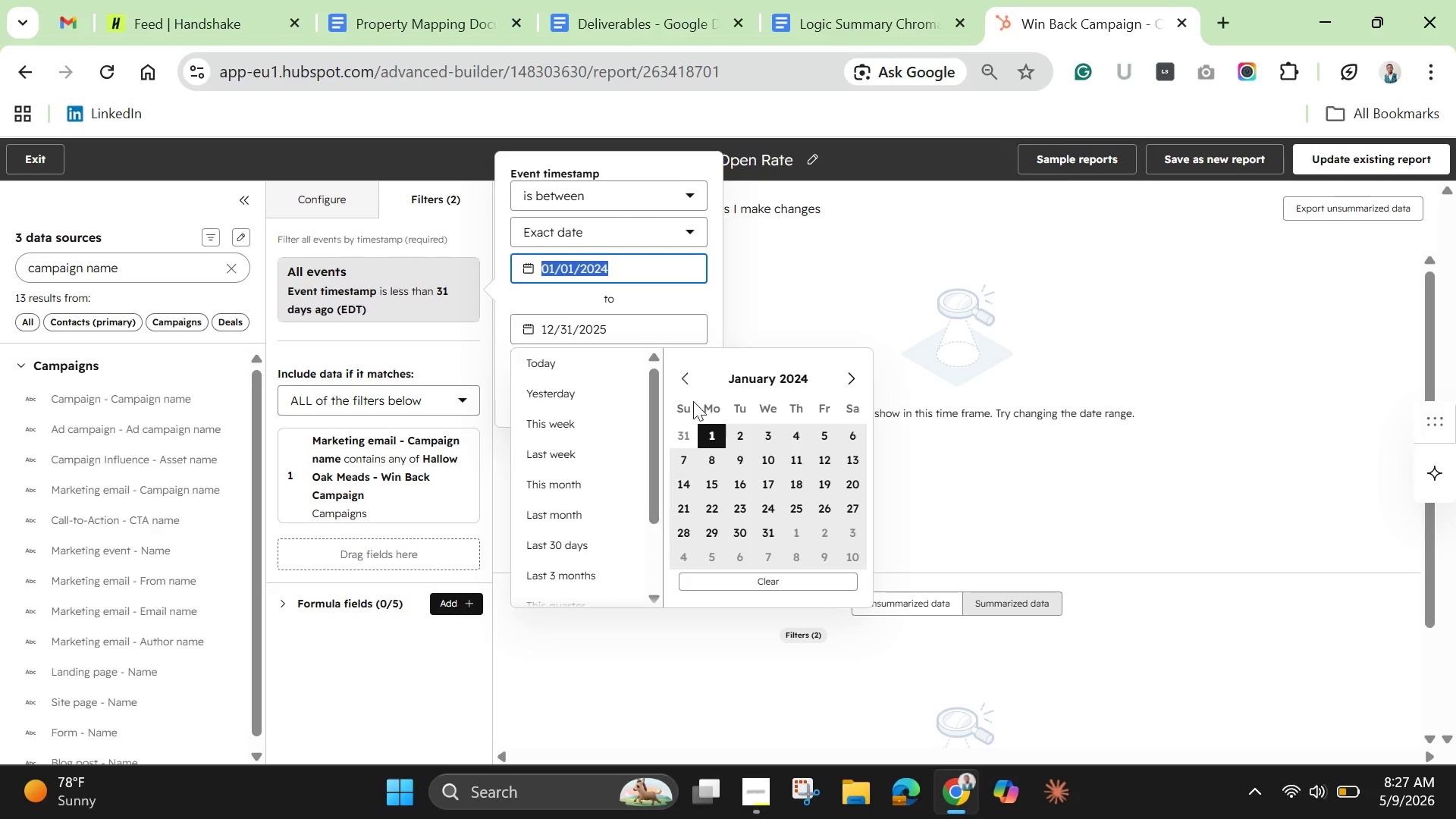 
left_click([714, 443])
 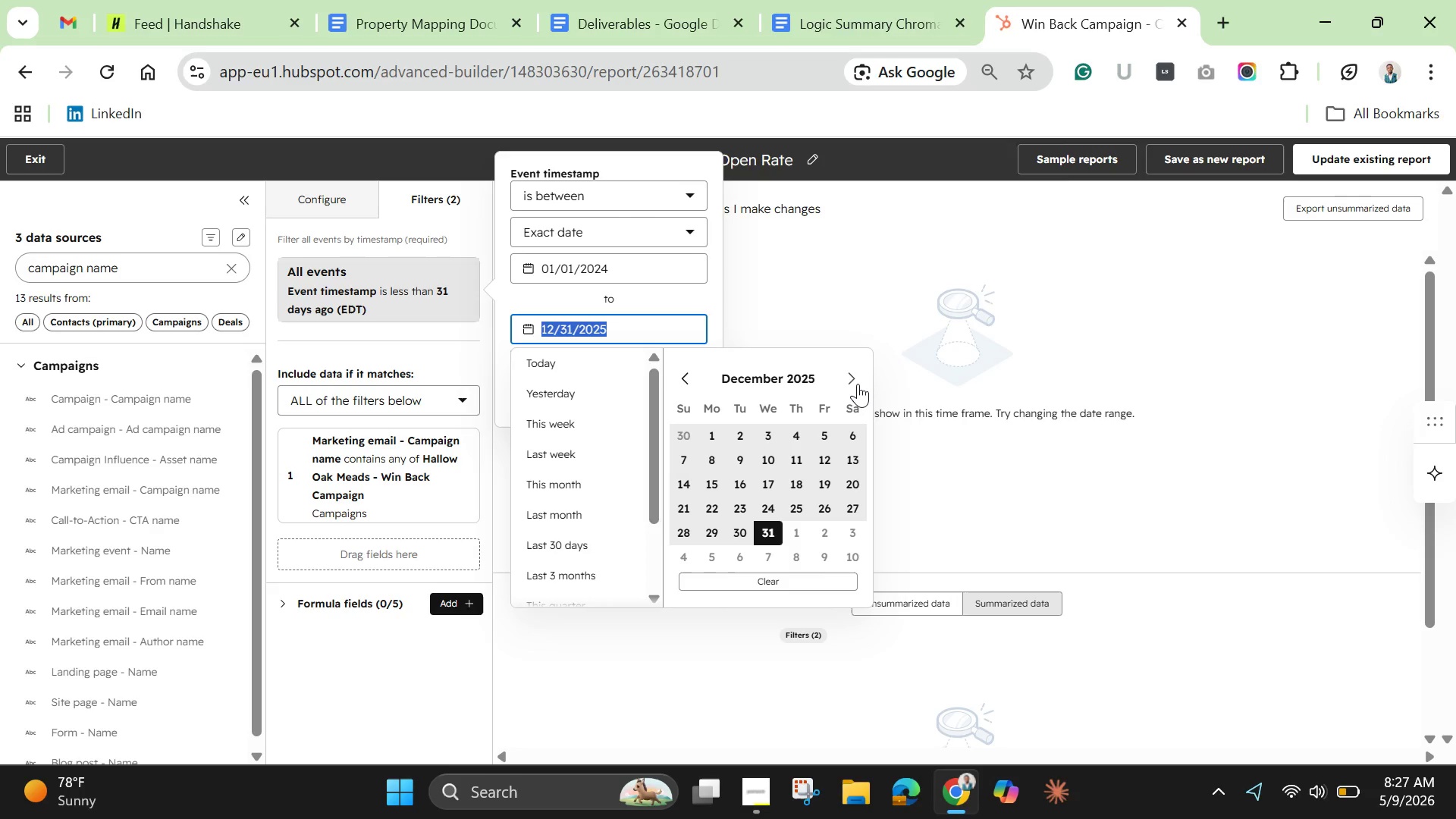 
double_click([854, 378])
 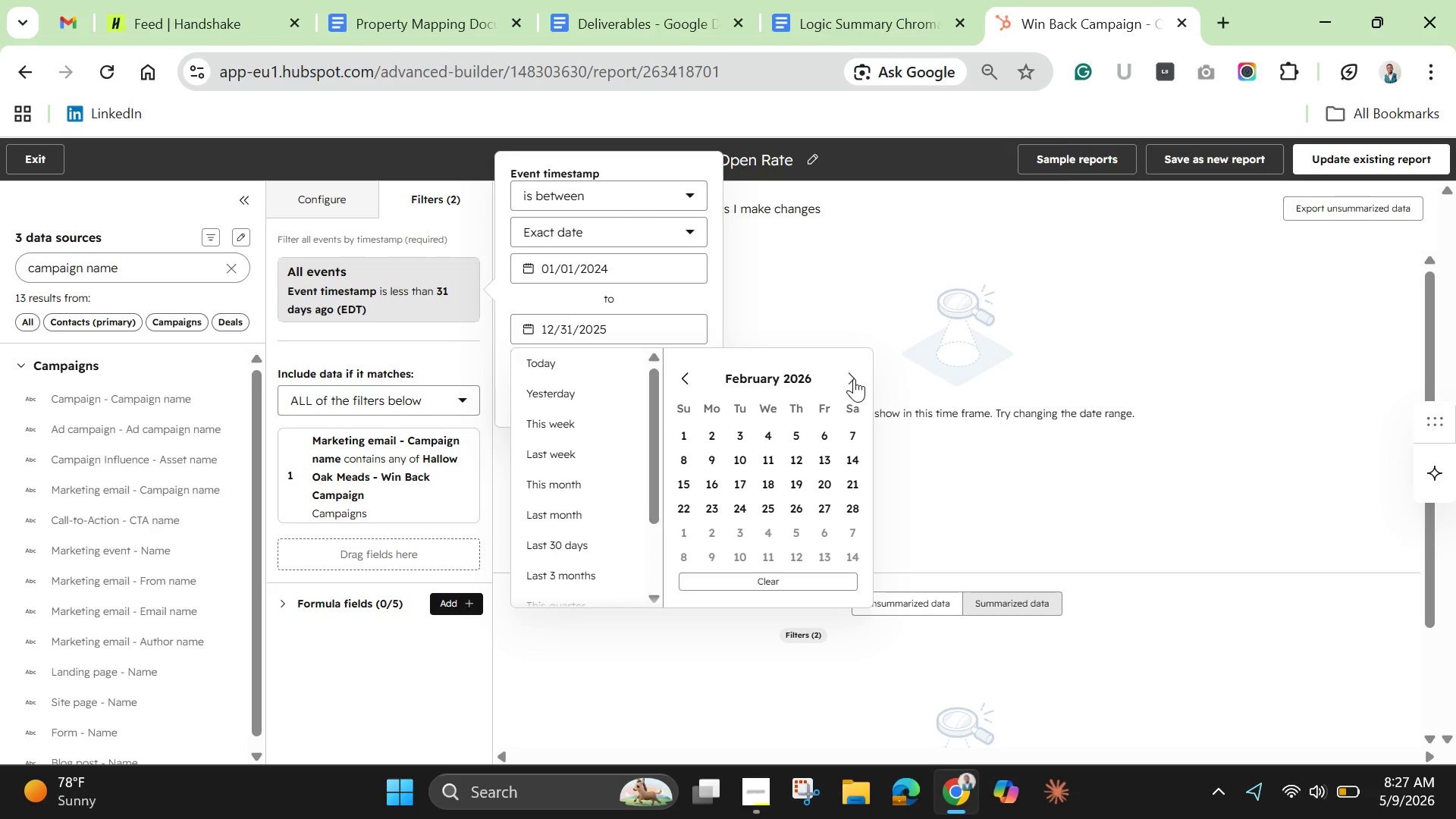 
triple_click([854, 378])
 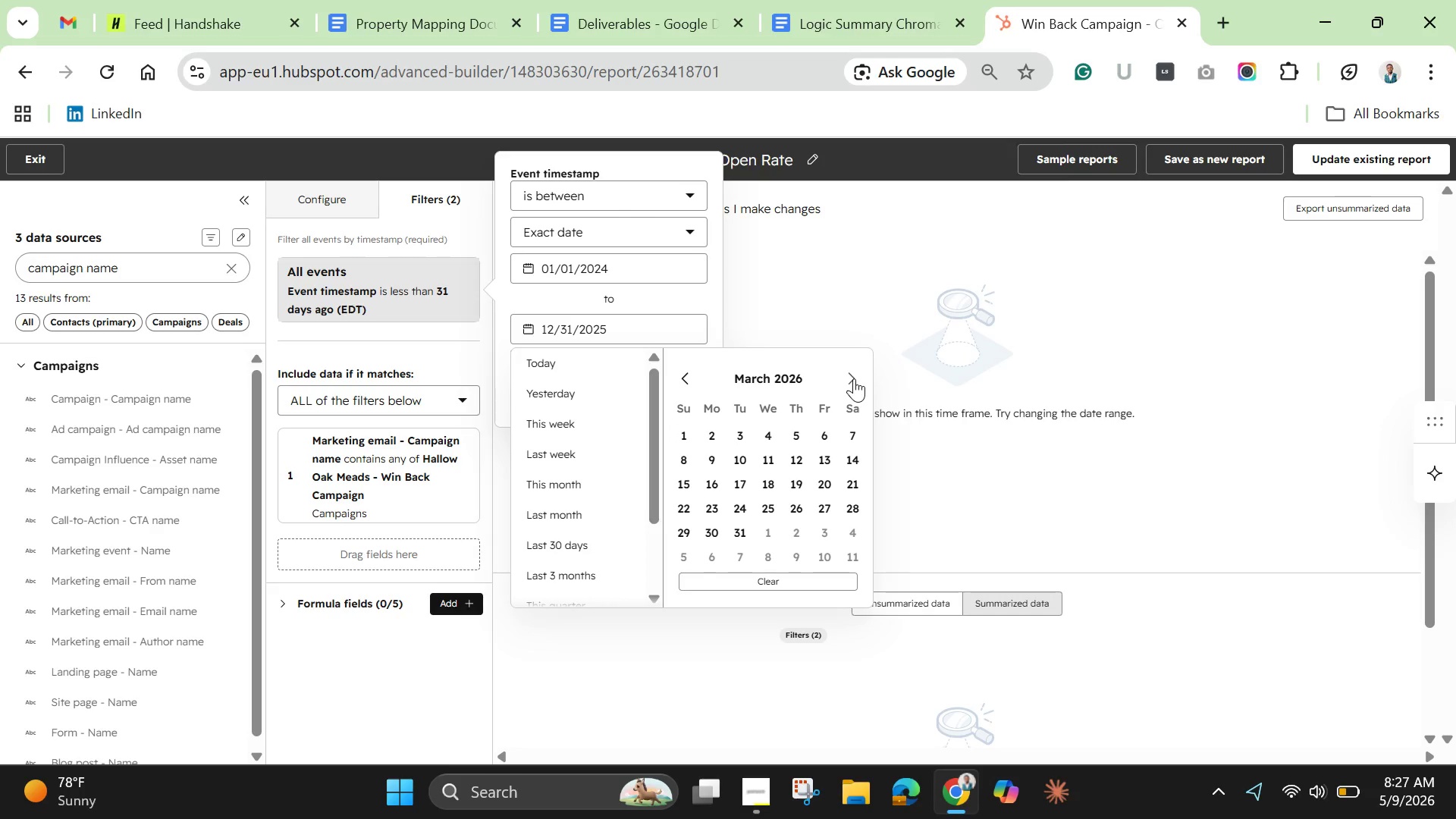 
triple_click([854, 378])
 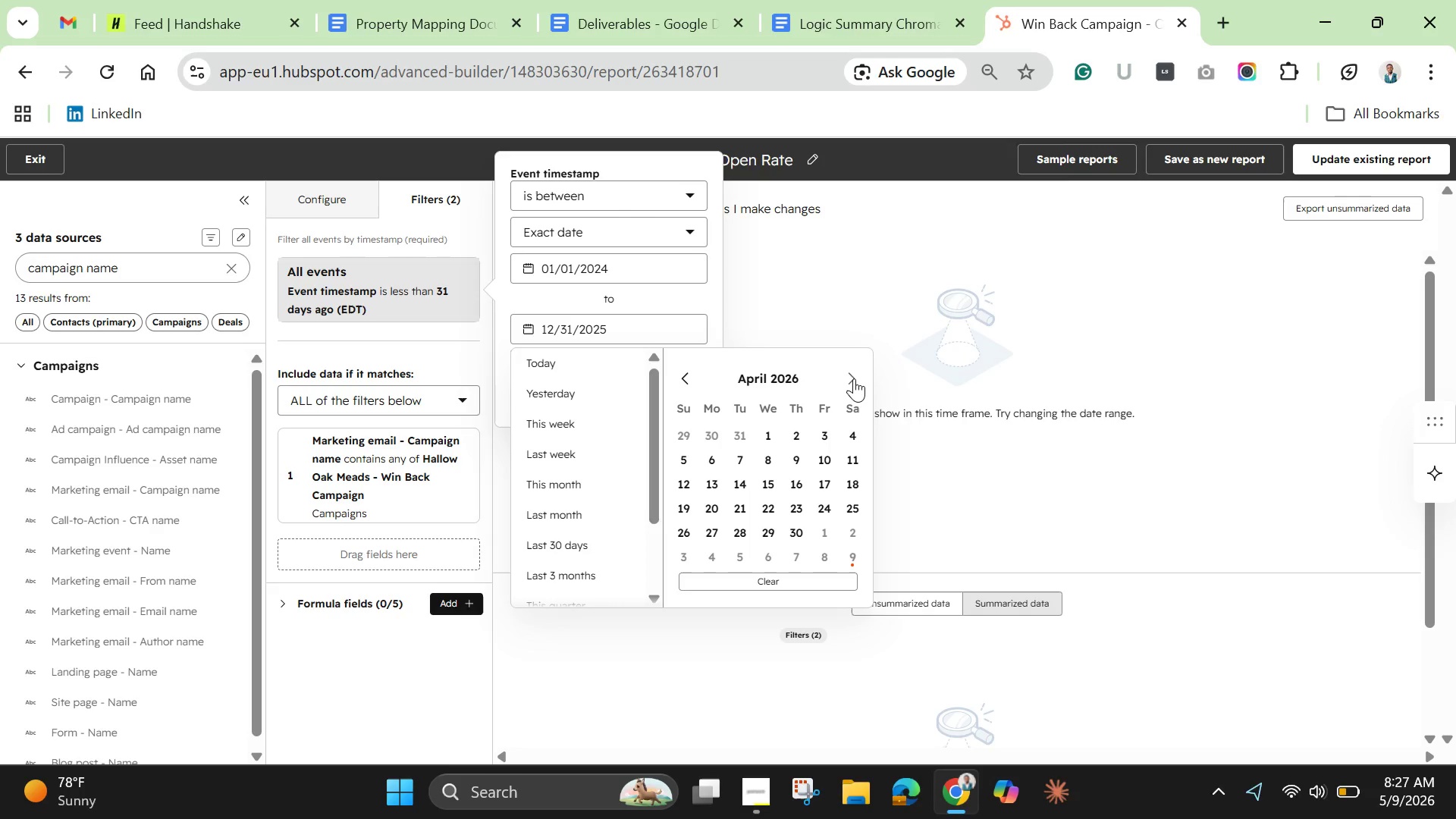 
left_click([854, 378])
 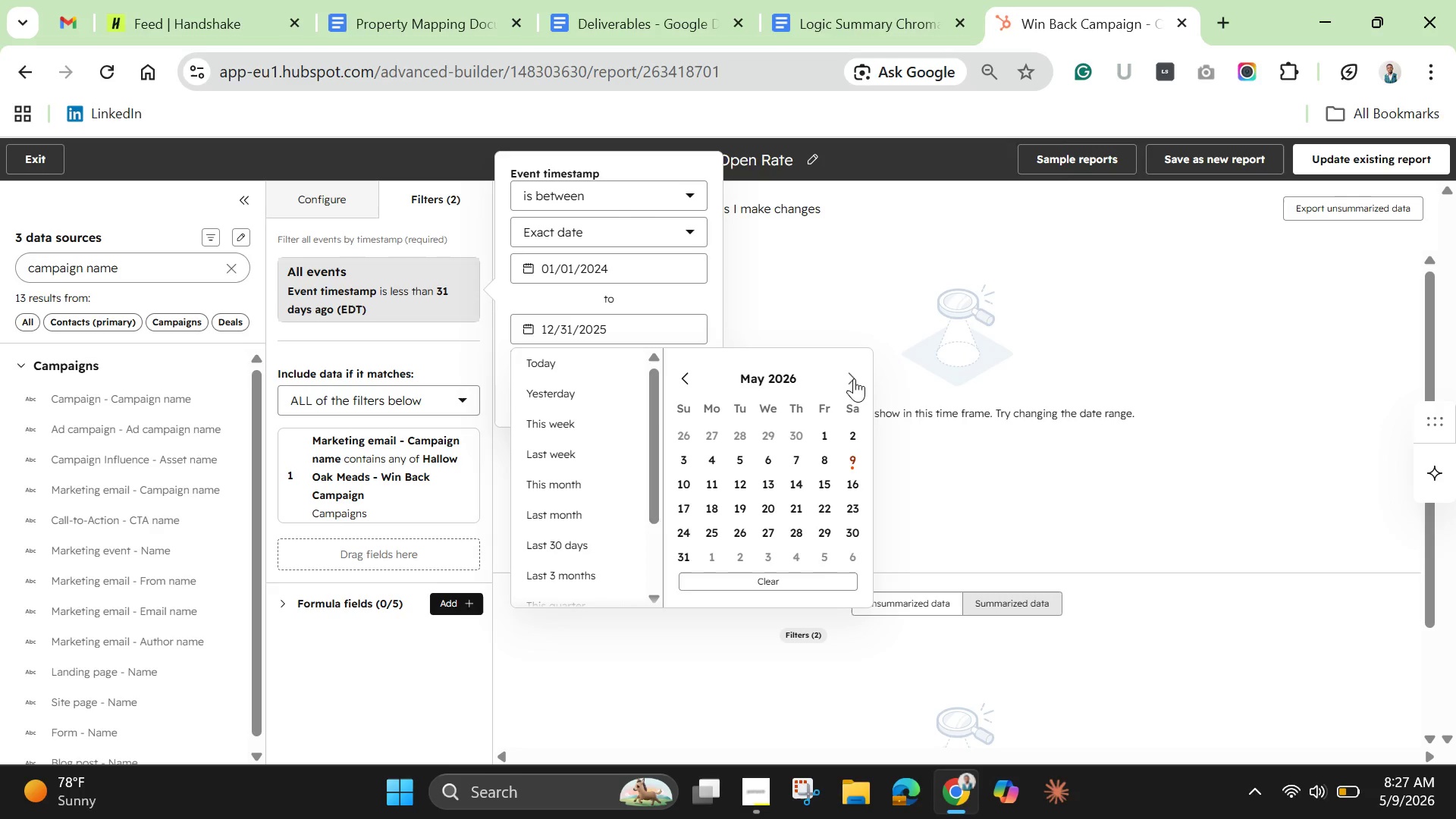 
left_click([854, 378])
 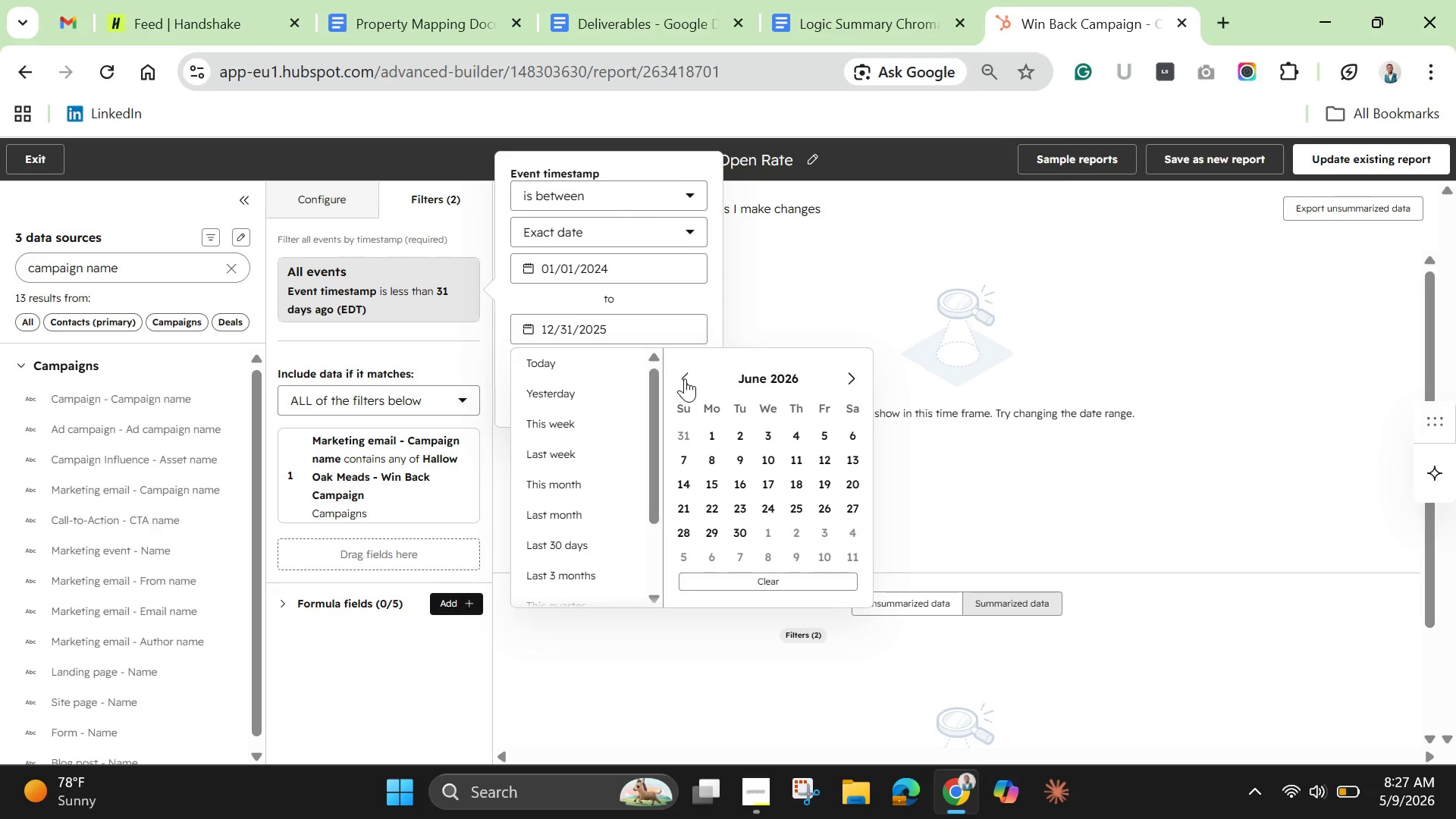 
left_click([685, 378])
 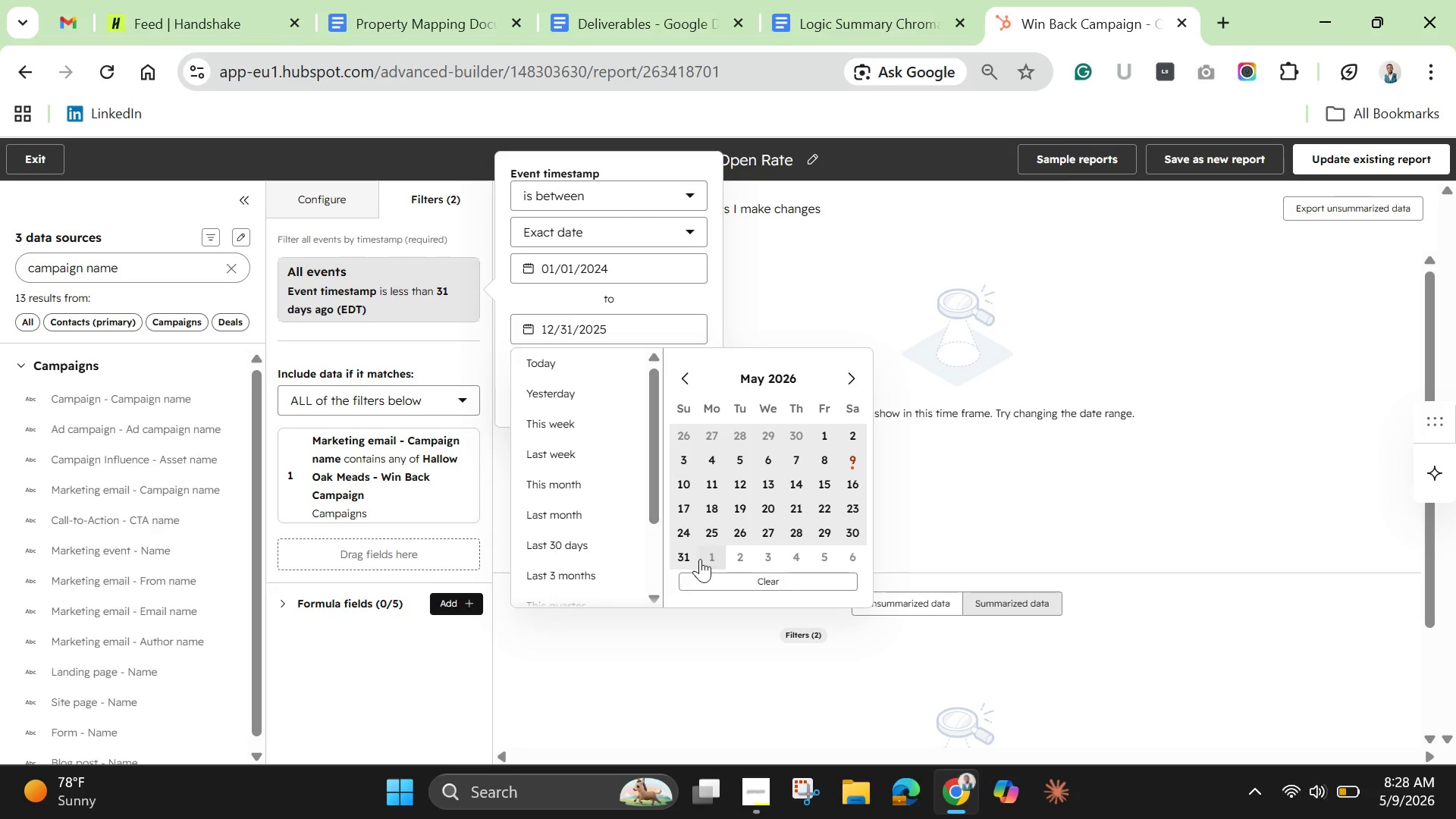 
left_click([684, 557])
 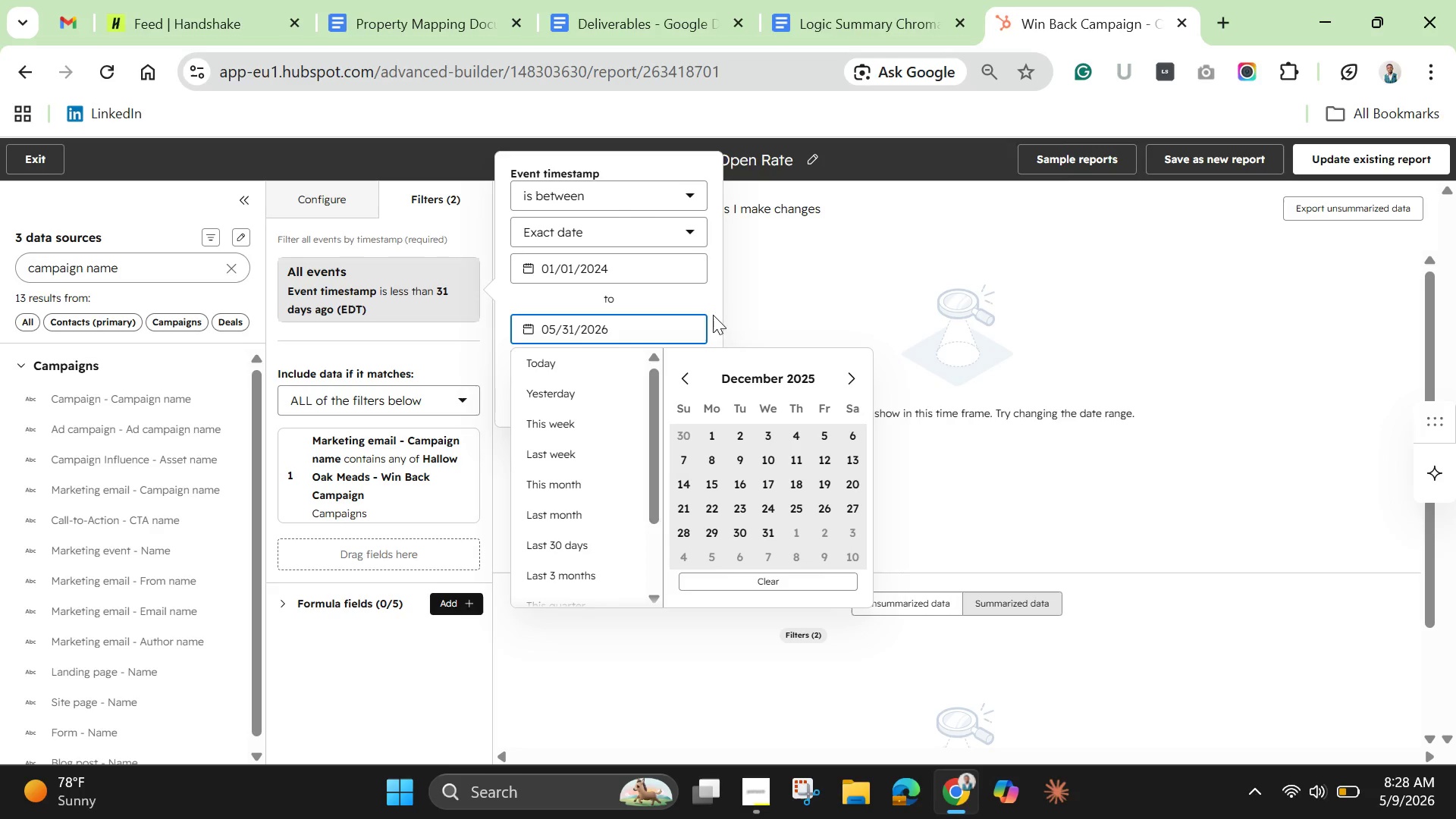 
left_click([706, 297])
 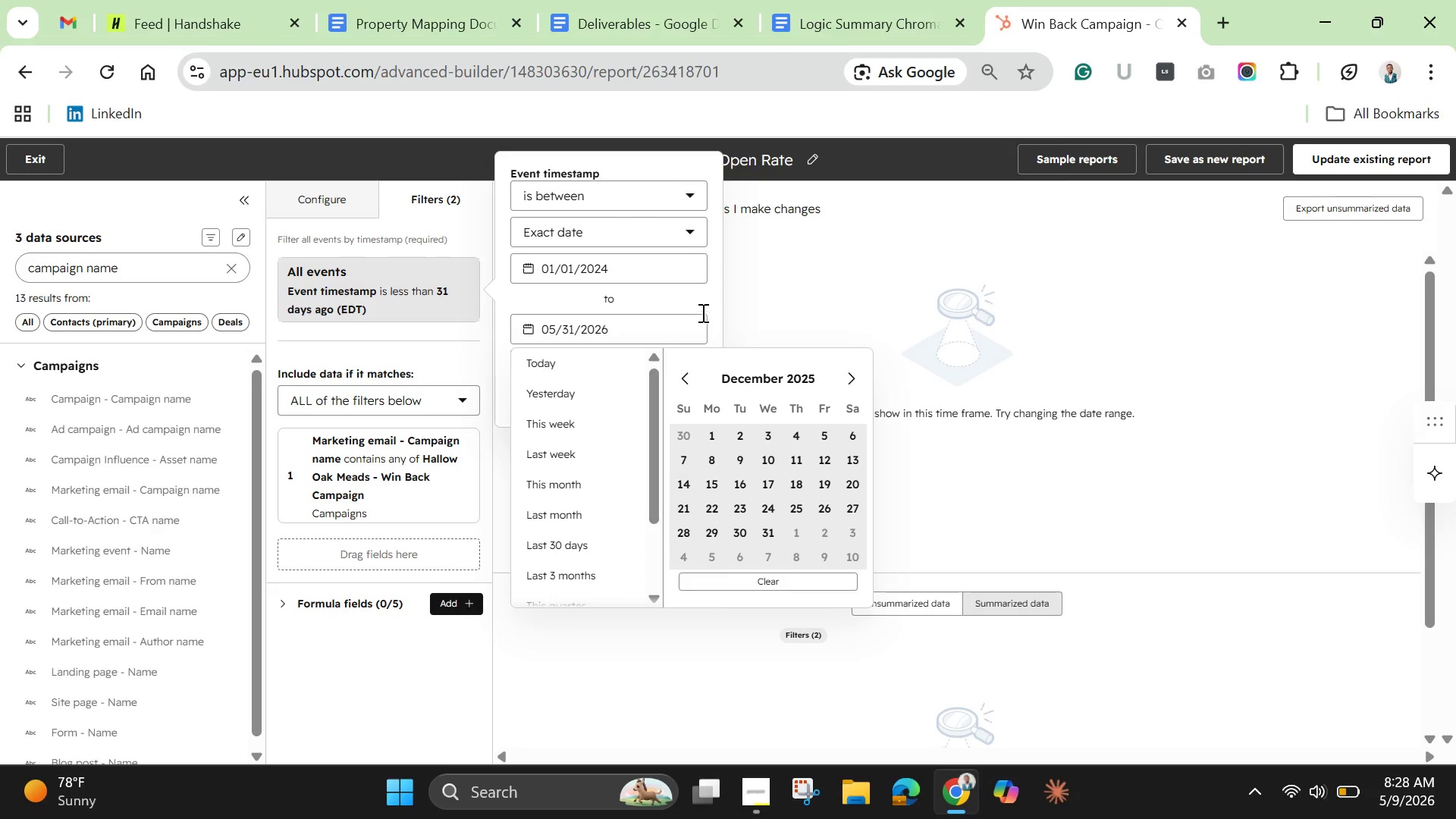 
left_click([732, 300])
 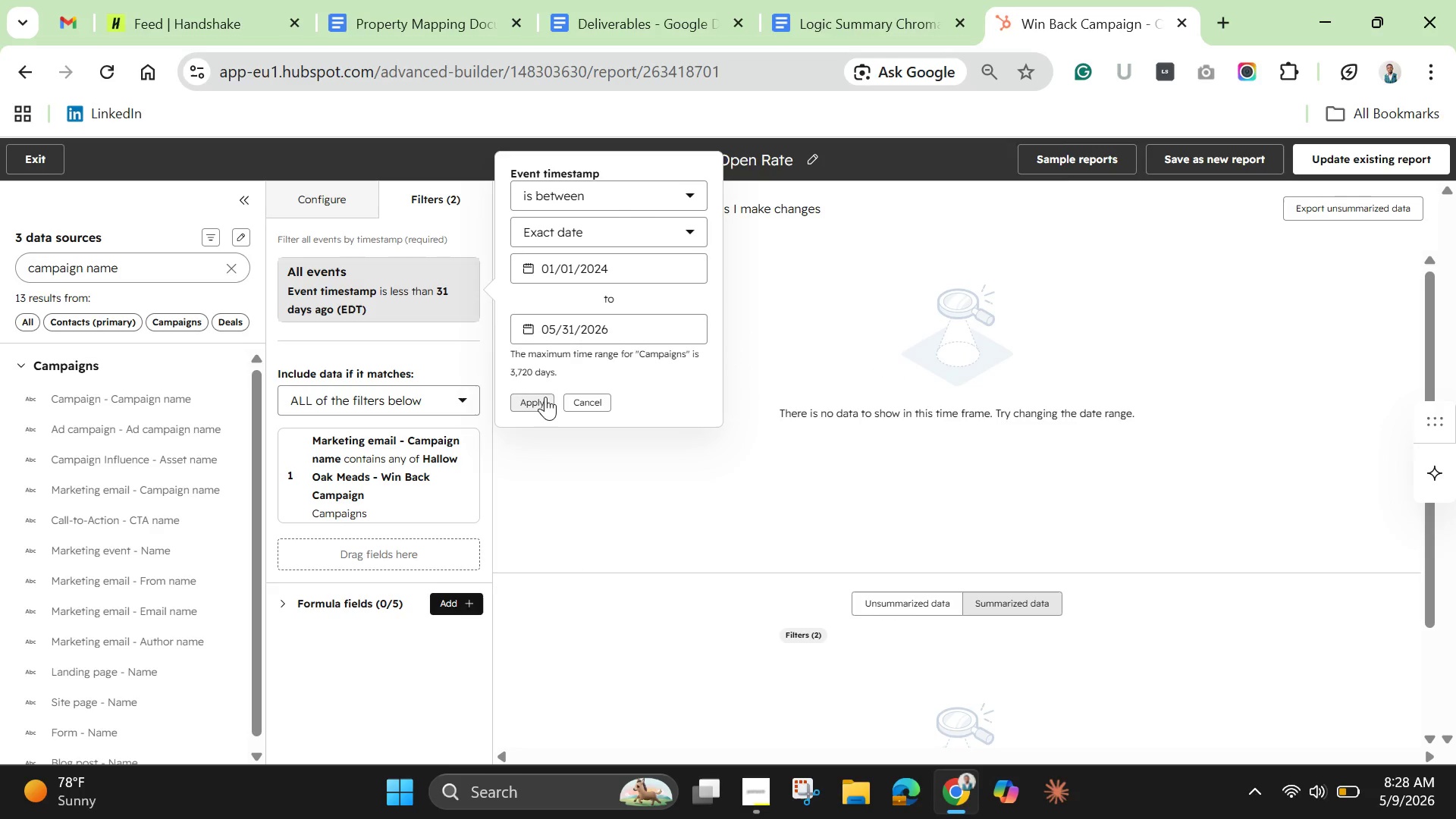 
left_click([544, 397])
 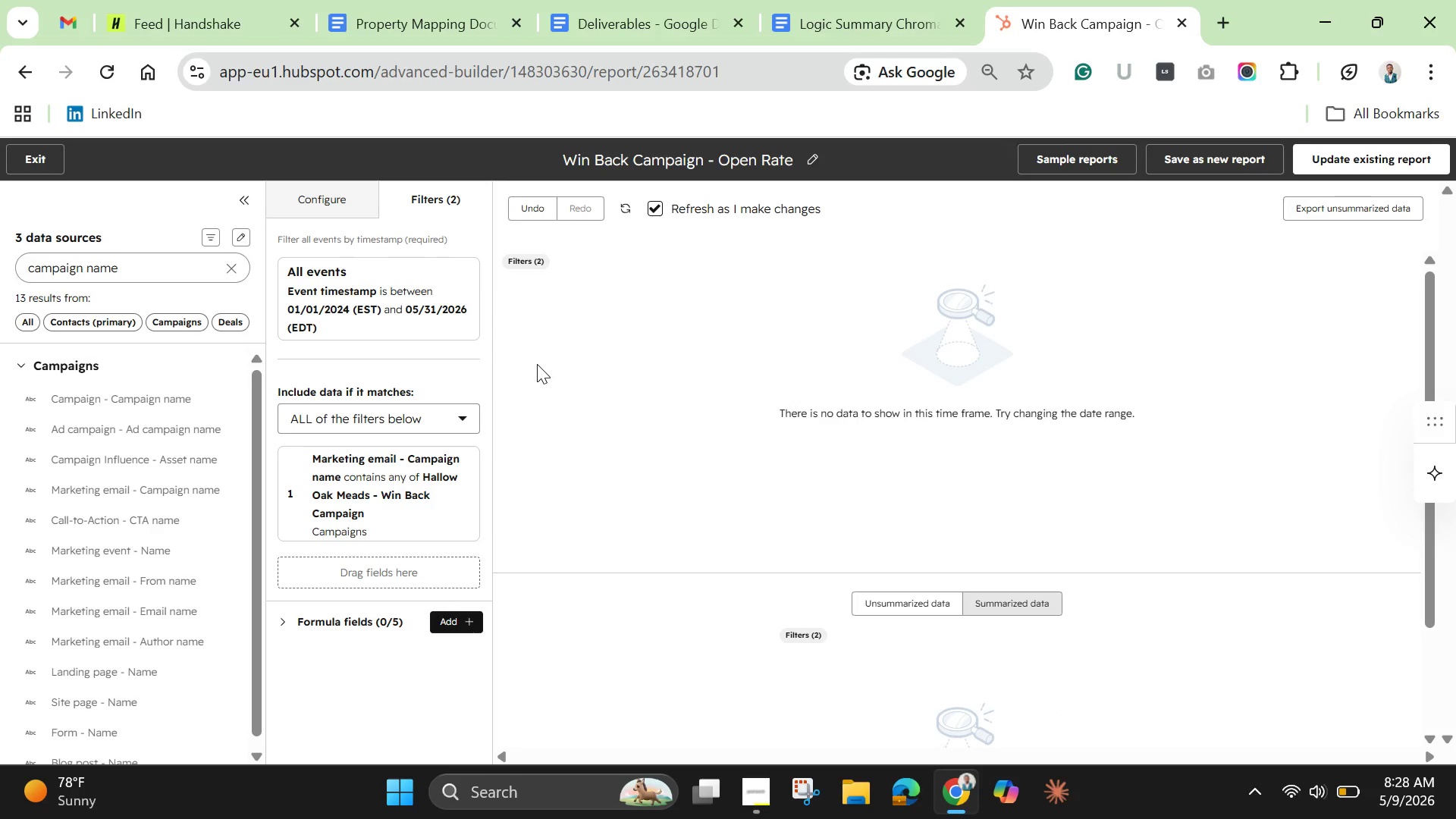 
wait(37.73)
 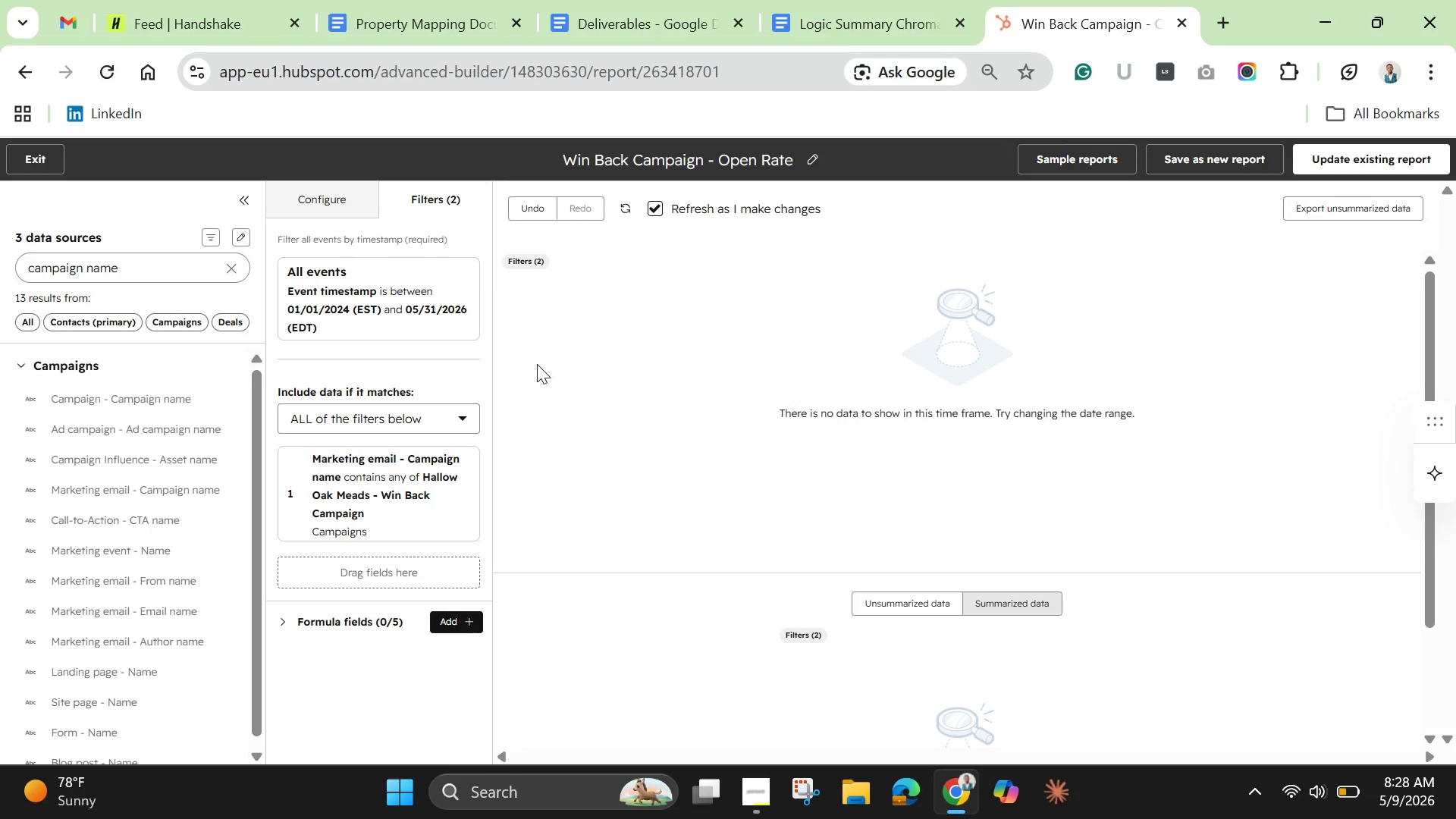 
left_click([1138, 231])
 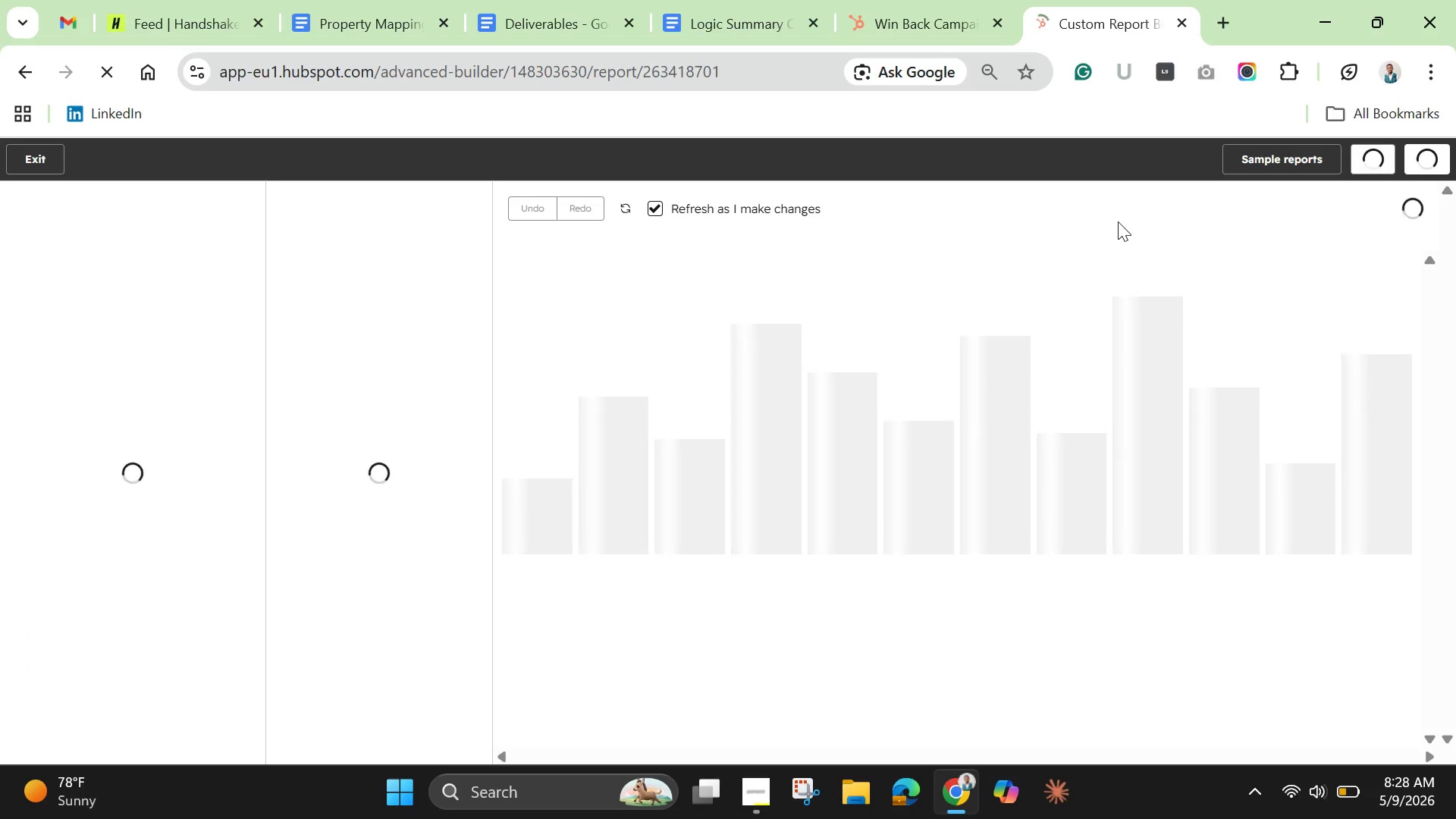 
wait(10.39)
 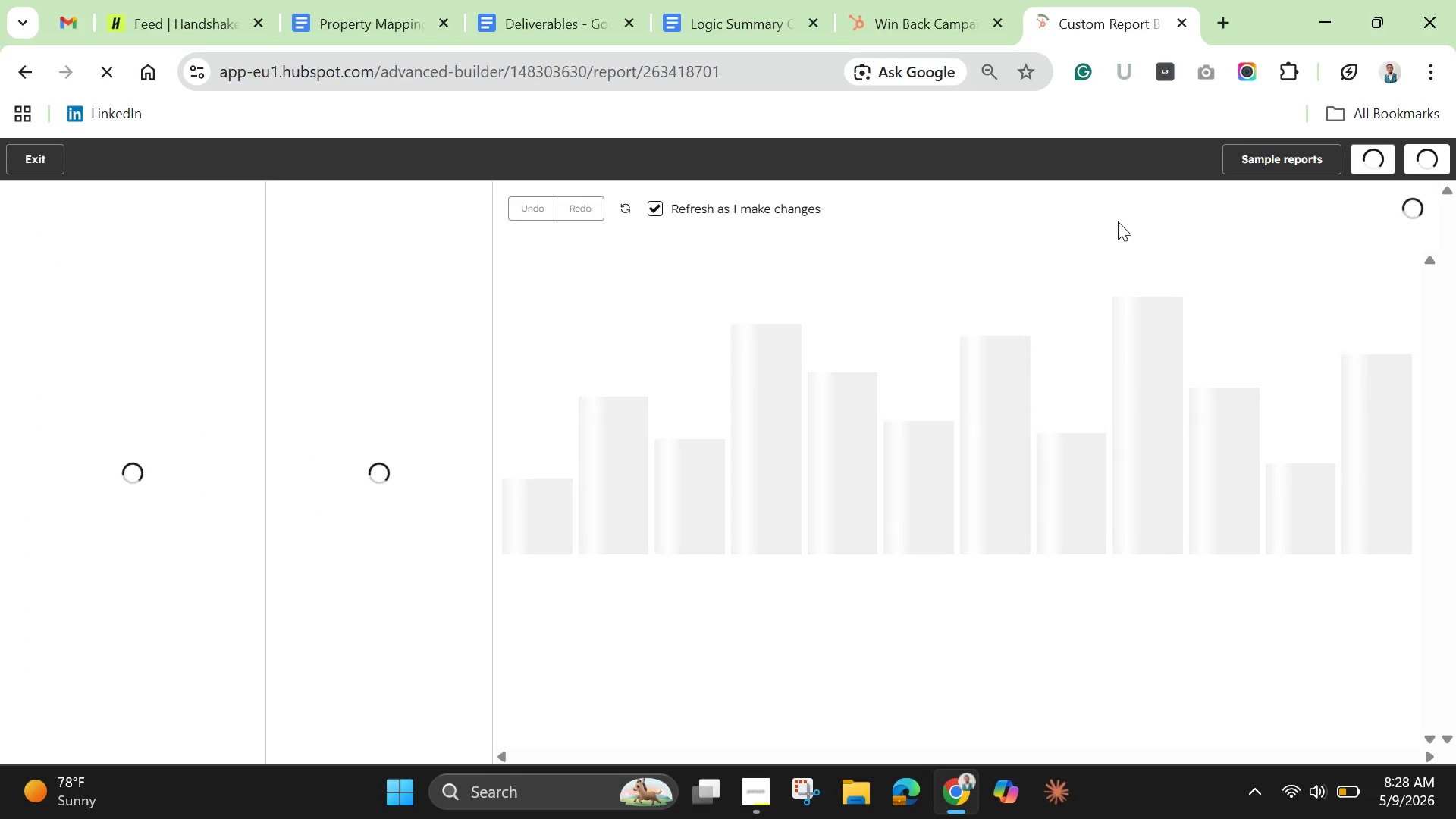 
left_click([44, 165])
 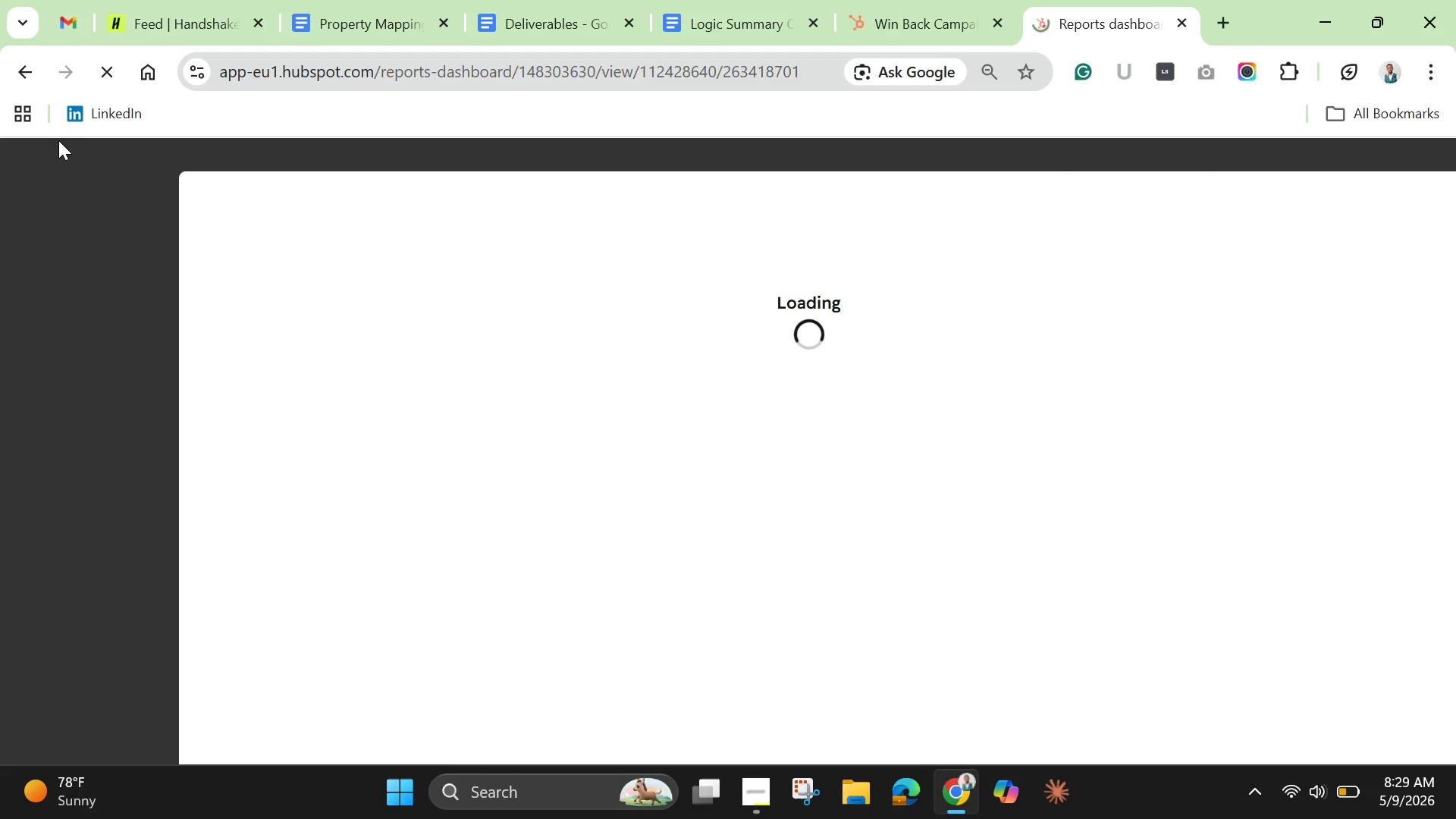 
mouse_move([63, 158])
 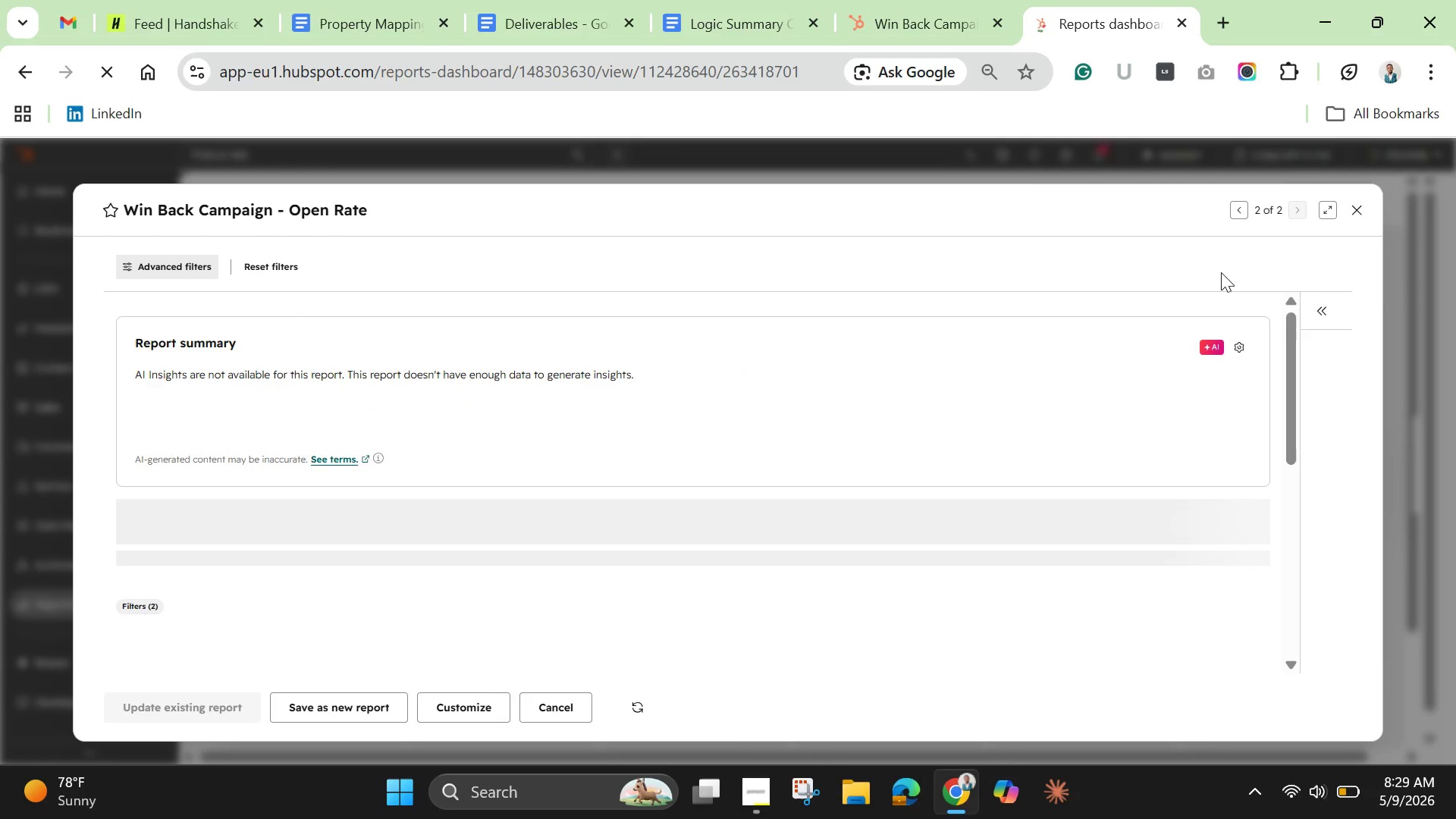 
wait(5.27)
 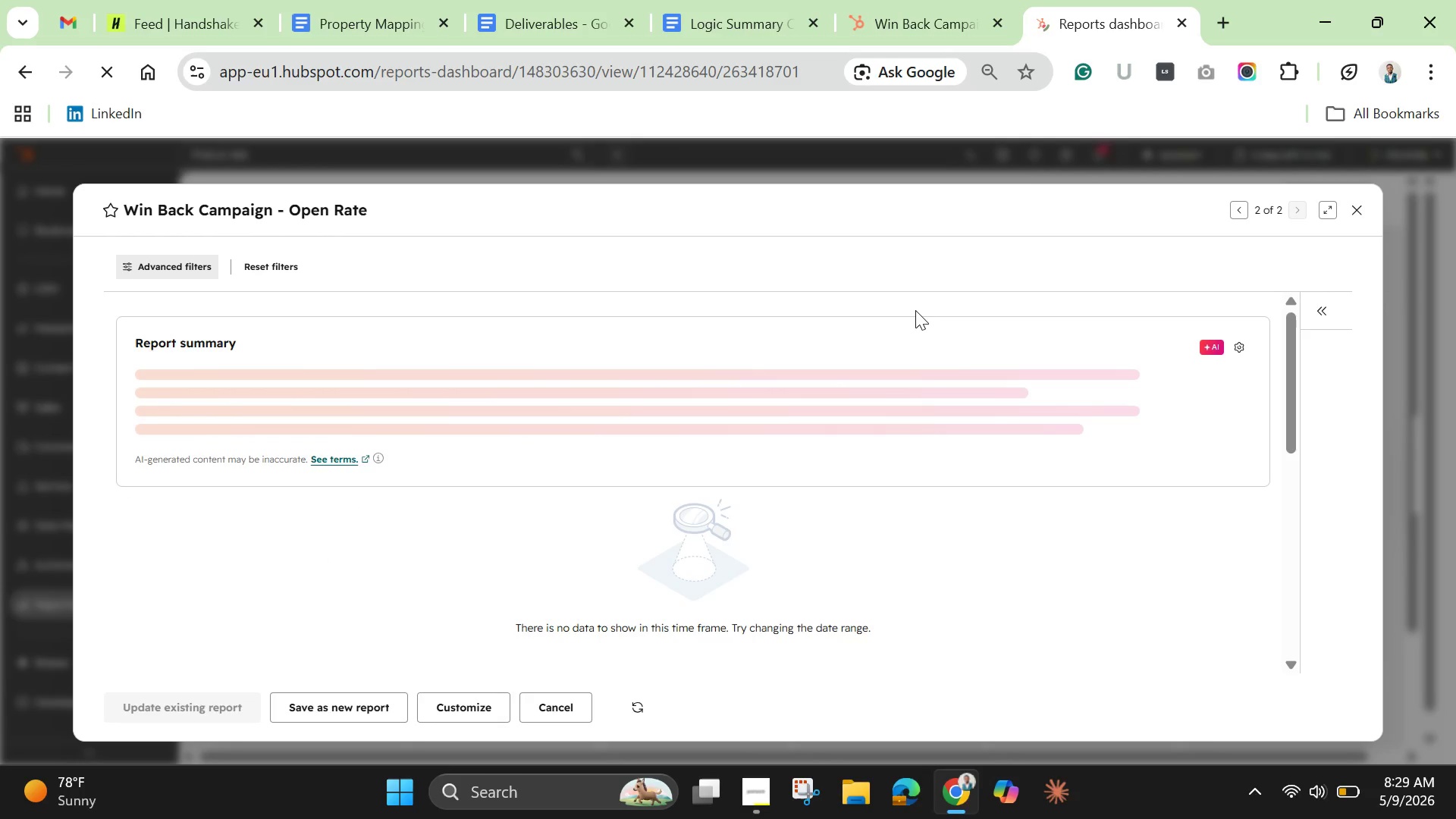 
left_click_drag(start_coordinate=[1359, 207], to_coordinate=[1363, 209])
 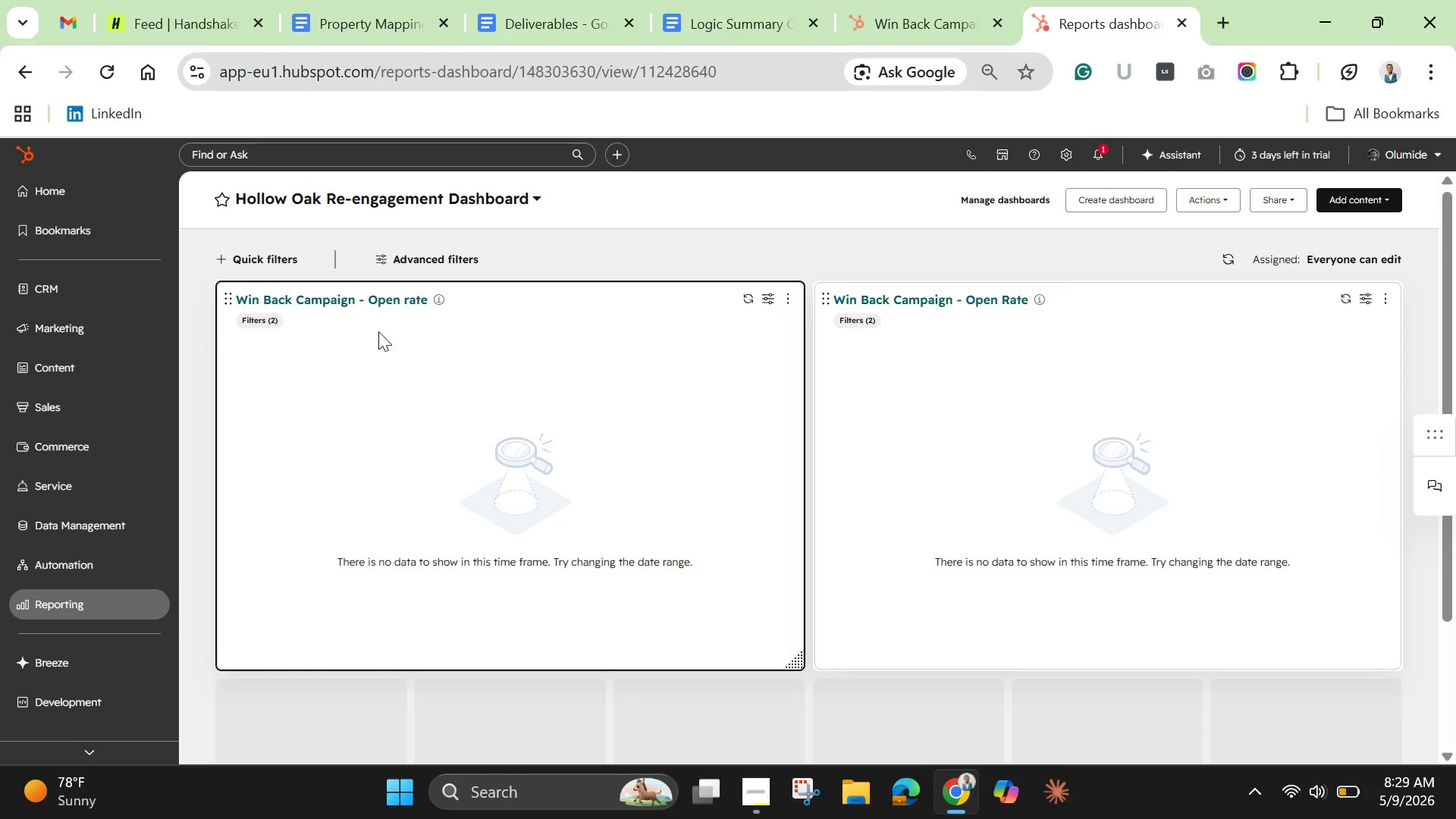 
wait(22.19)
 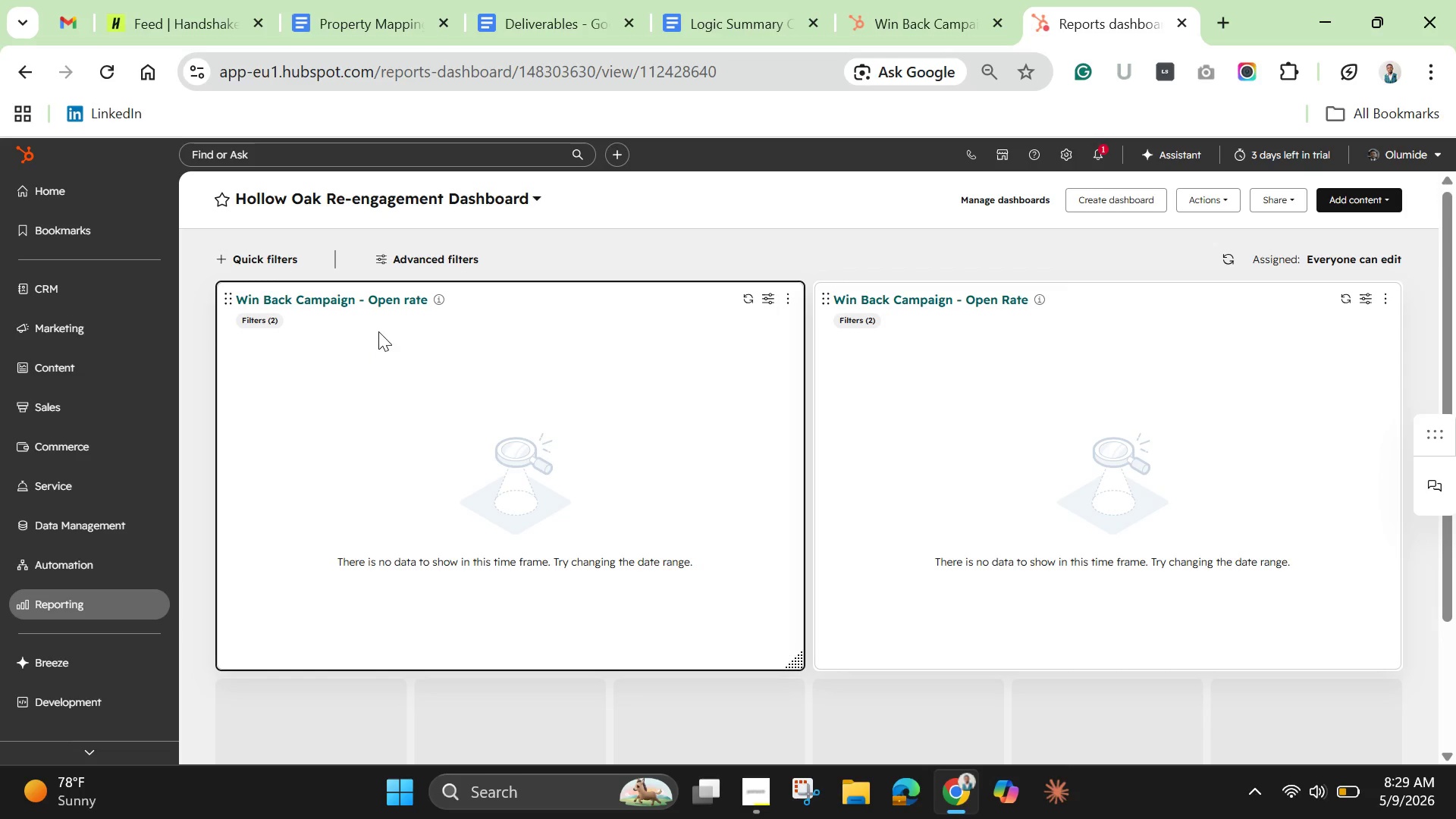 
left_click([77, 334])
 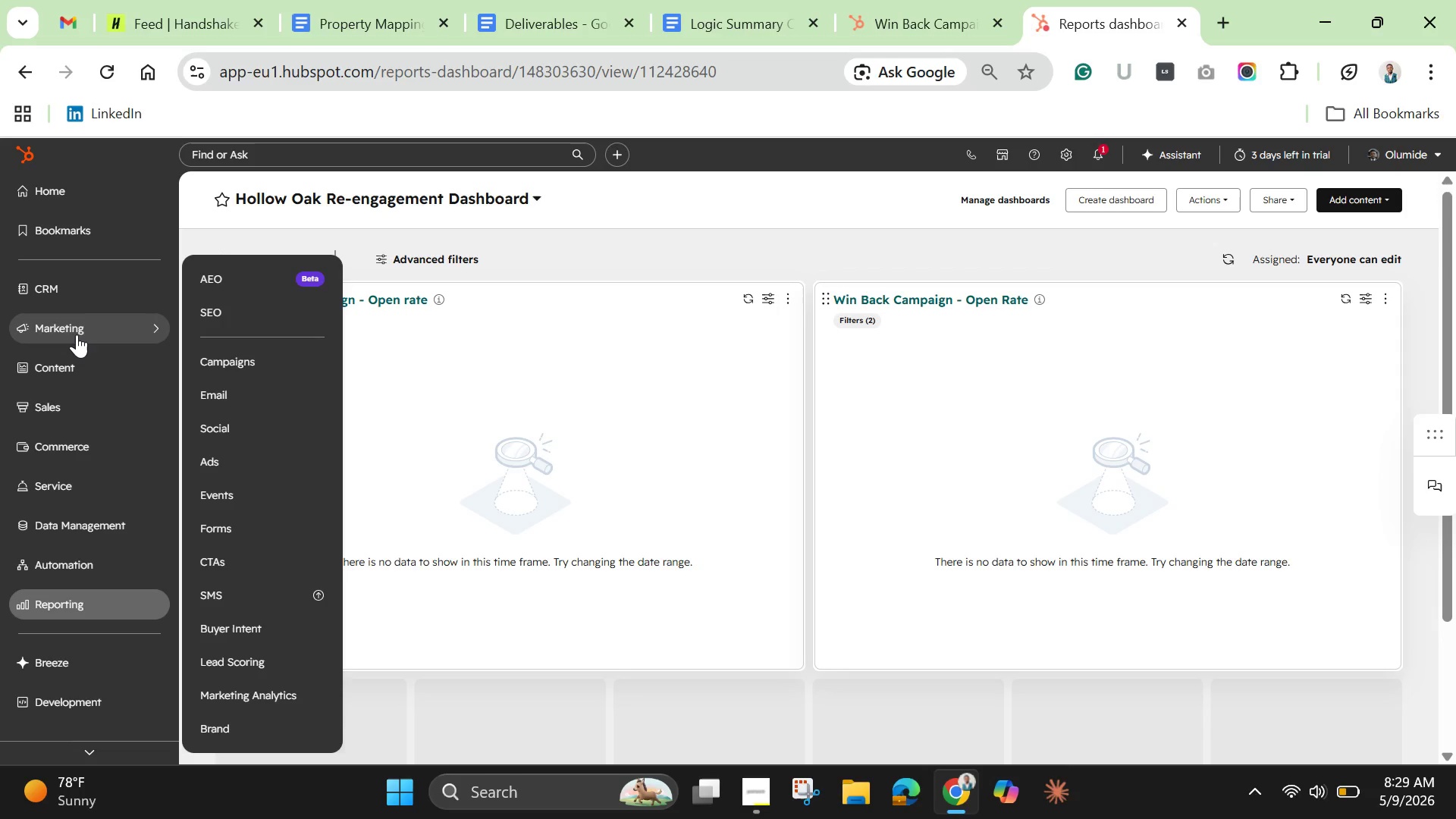 
wait(13.95)
 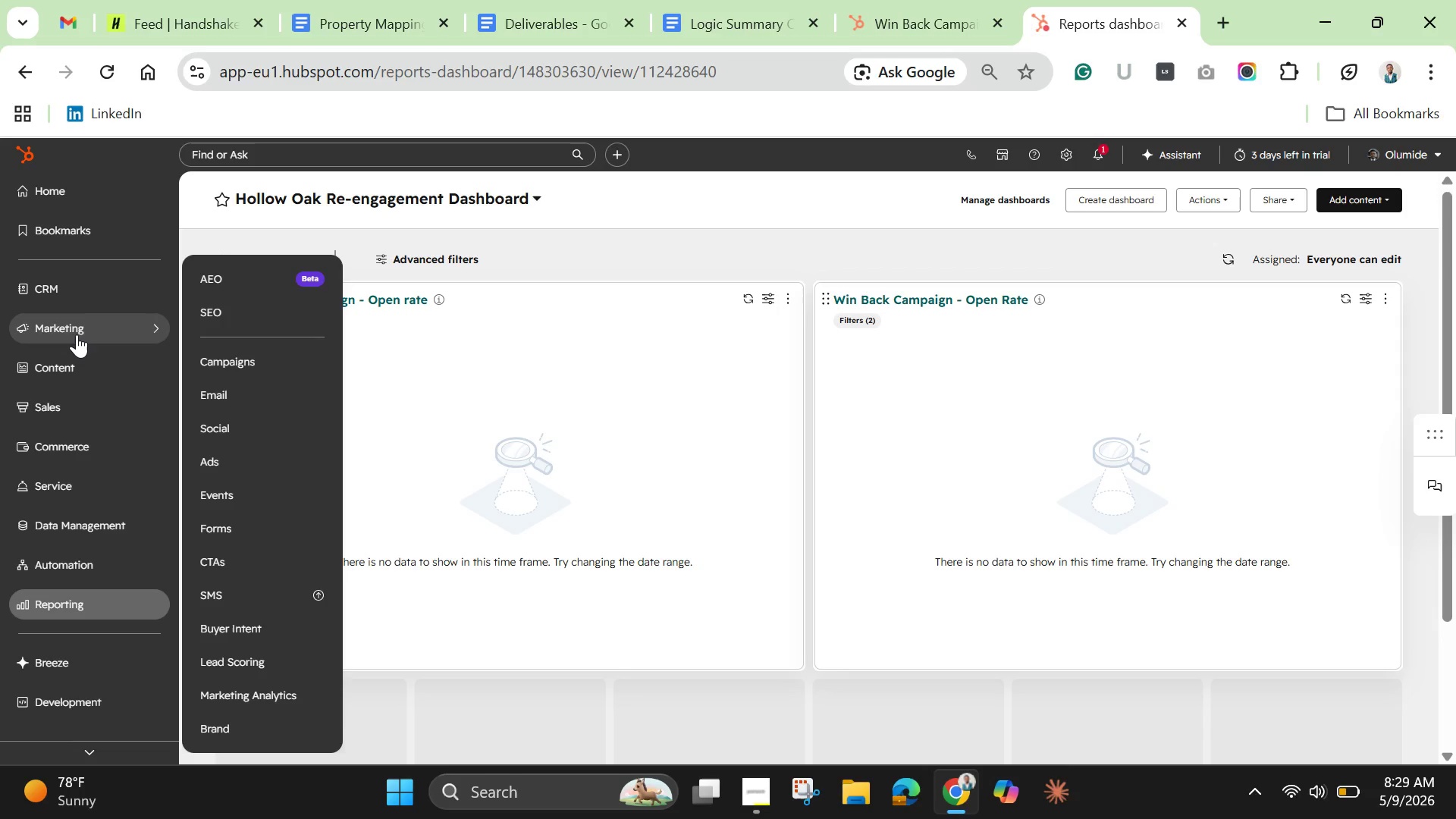 
left_click([74, 325])
 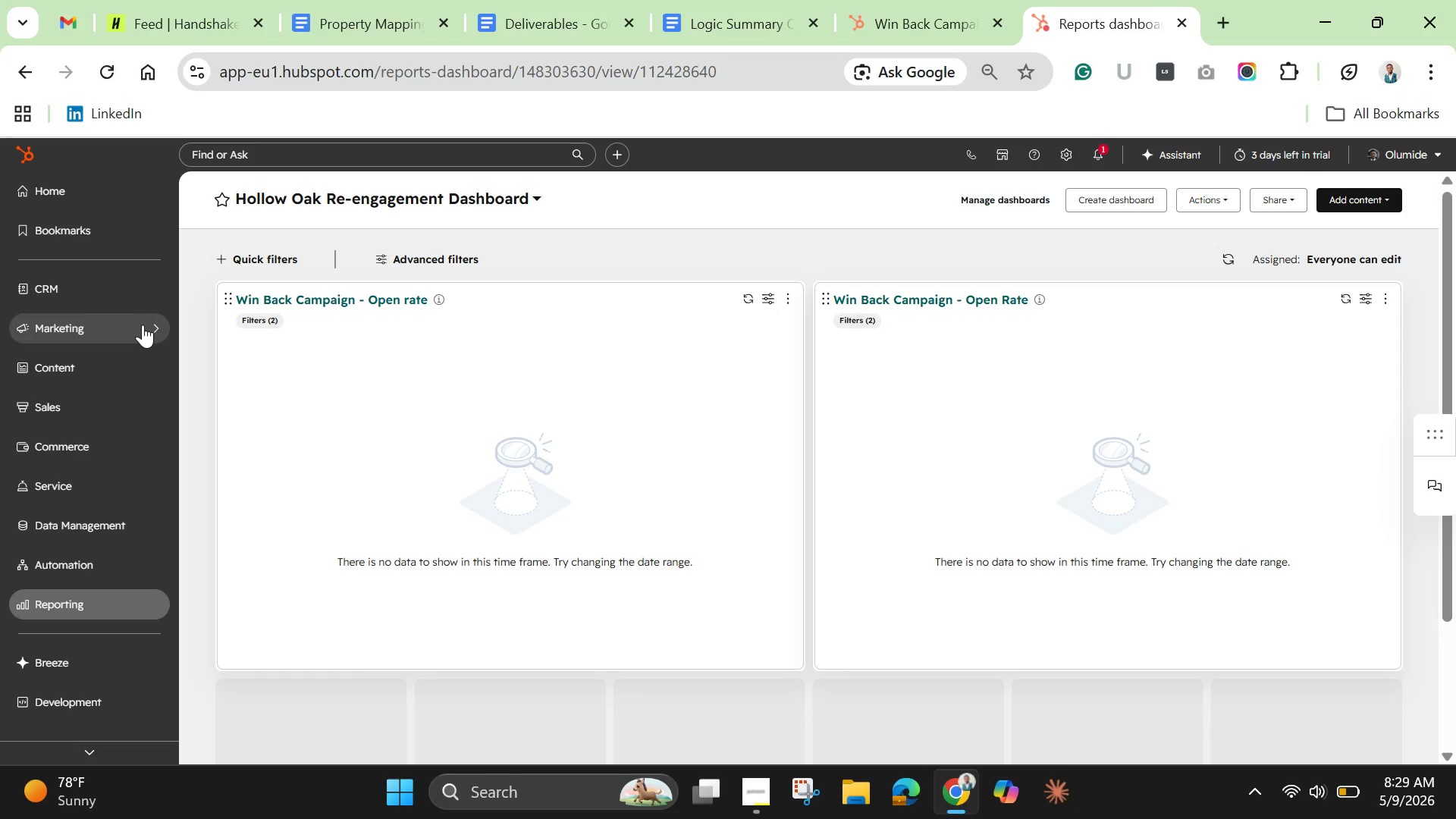 
left_click([143, 325])
 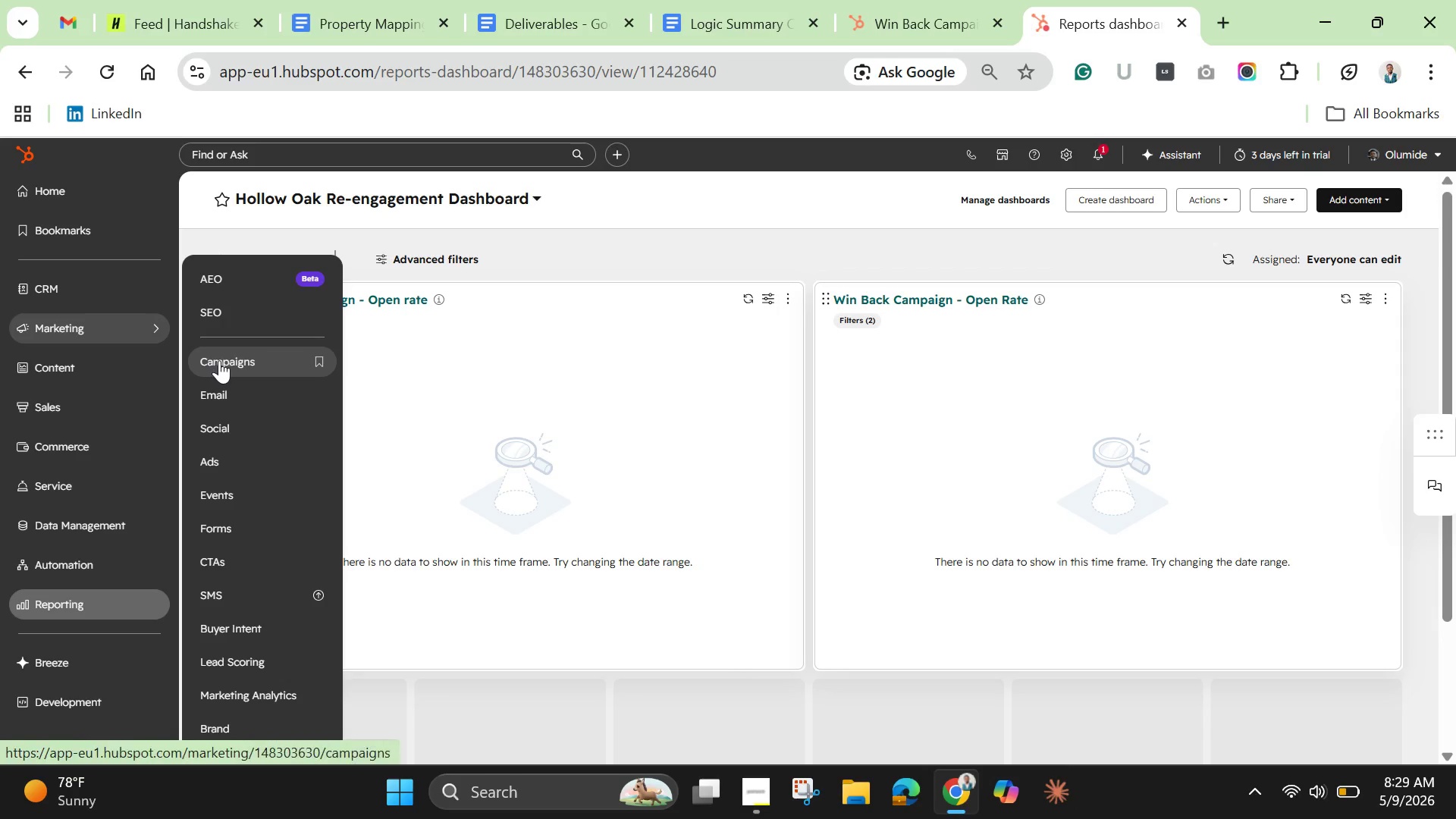 
left_click([219, 360])
 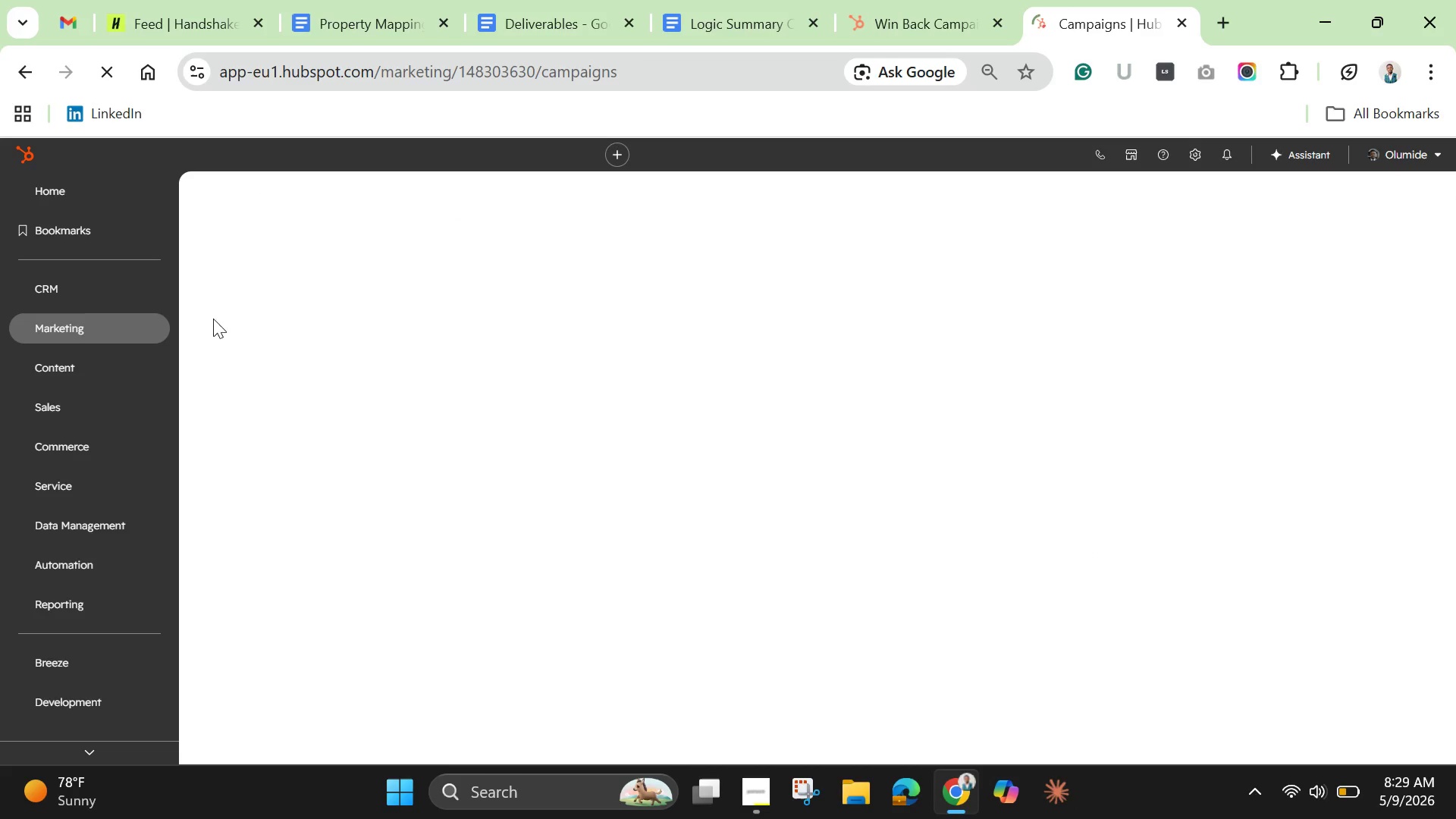 
mouse_move([216, 312])
 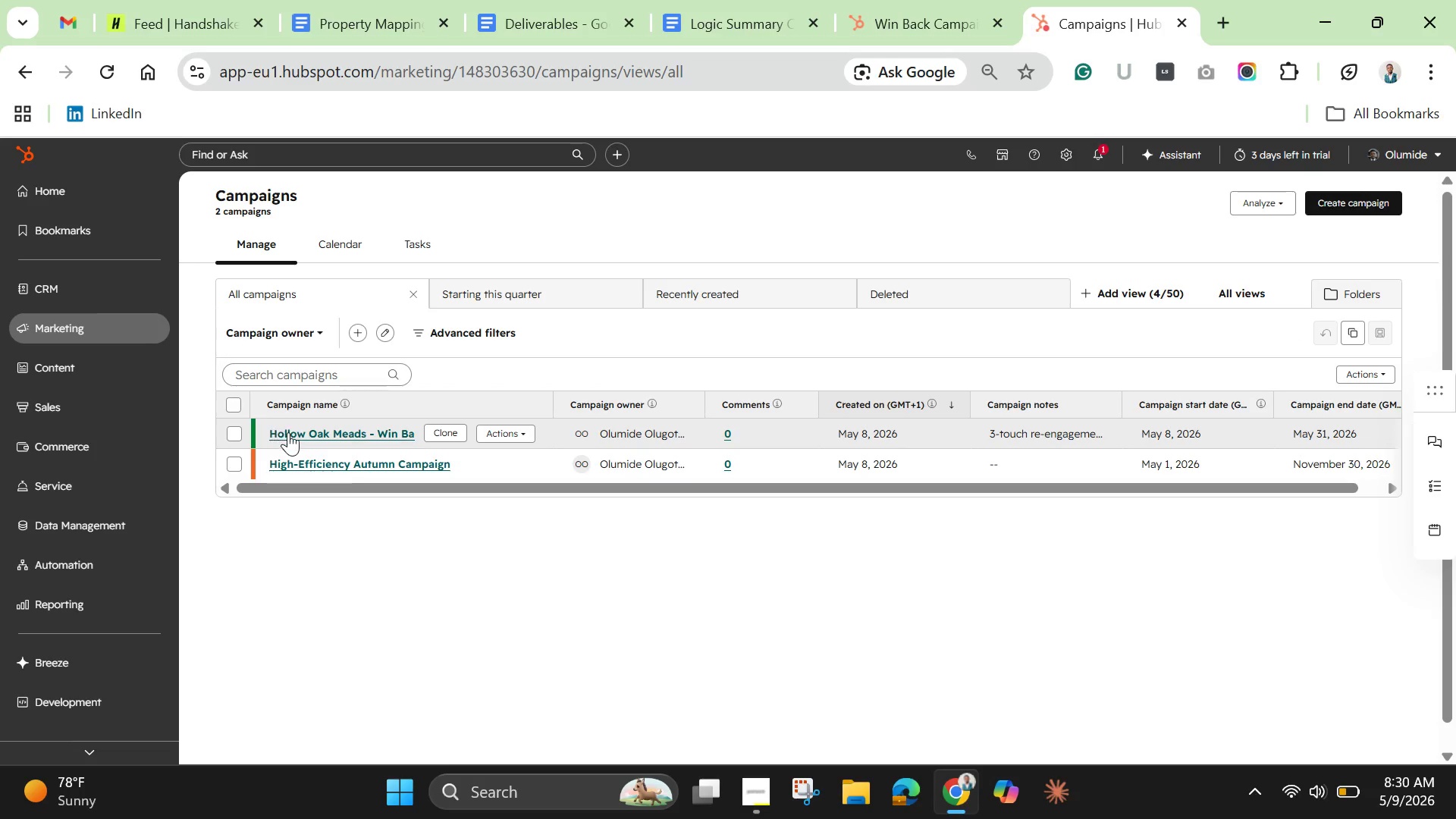 
left_click([302, 434])
 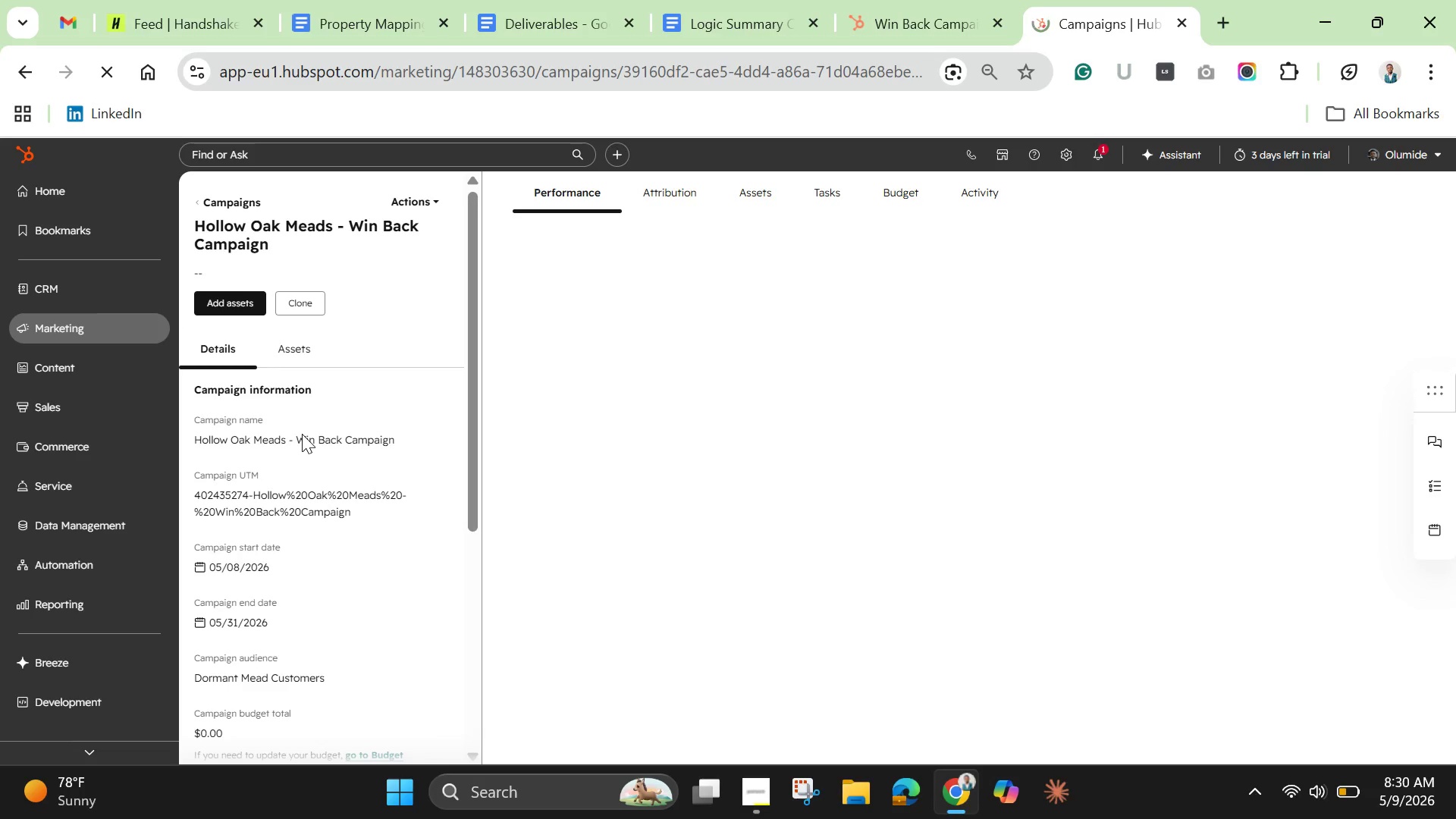 
wait(12.14)
 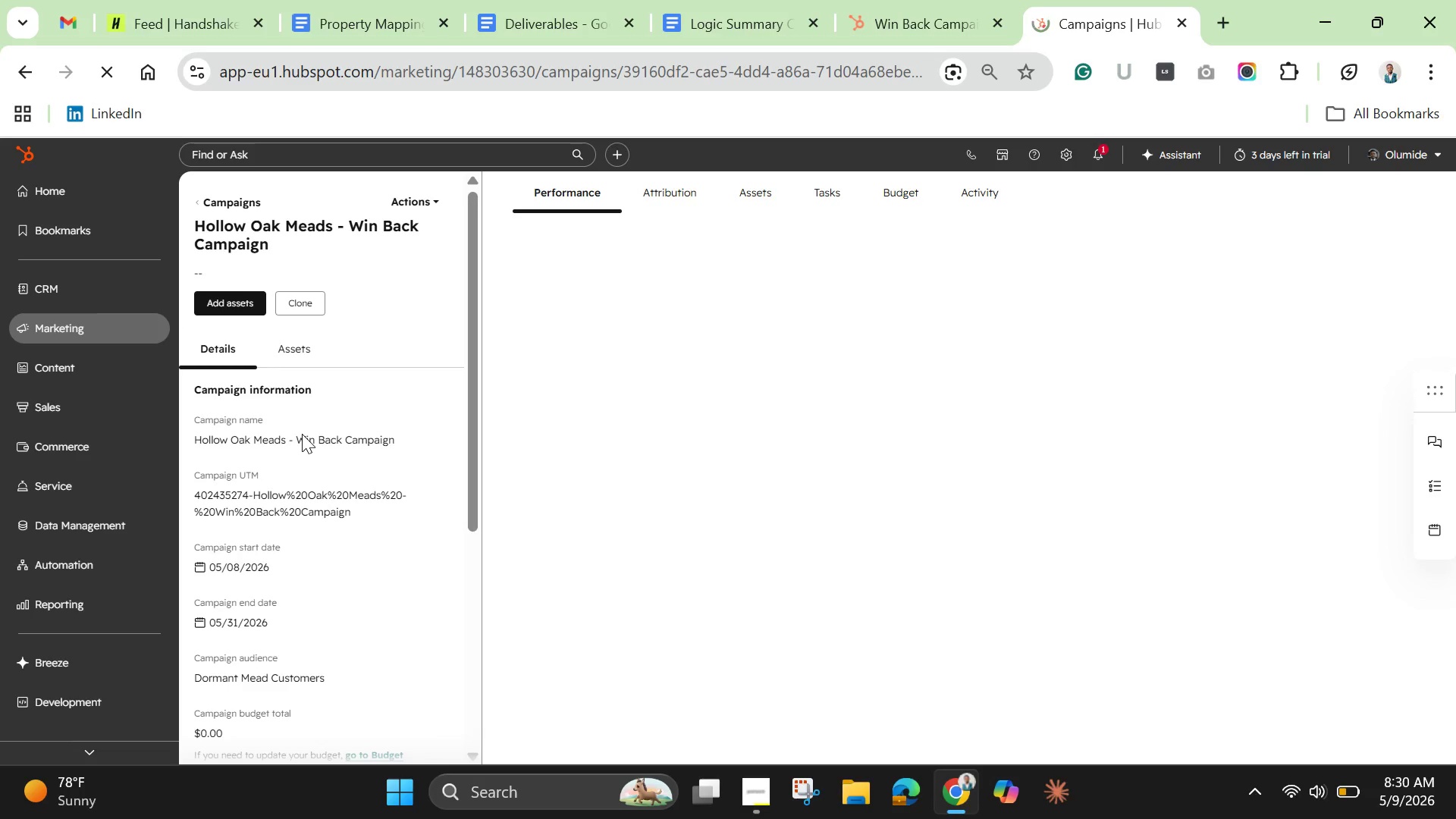 
left_click([767, 190])
 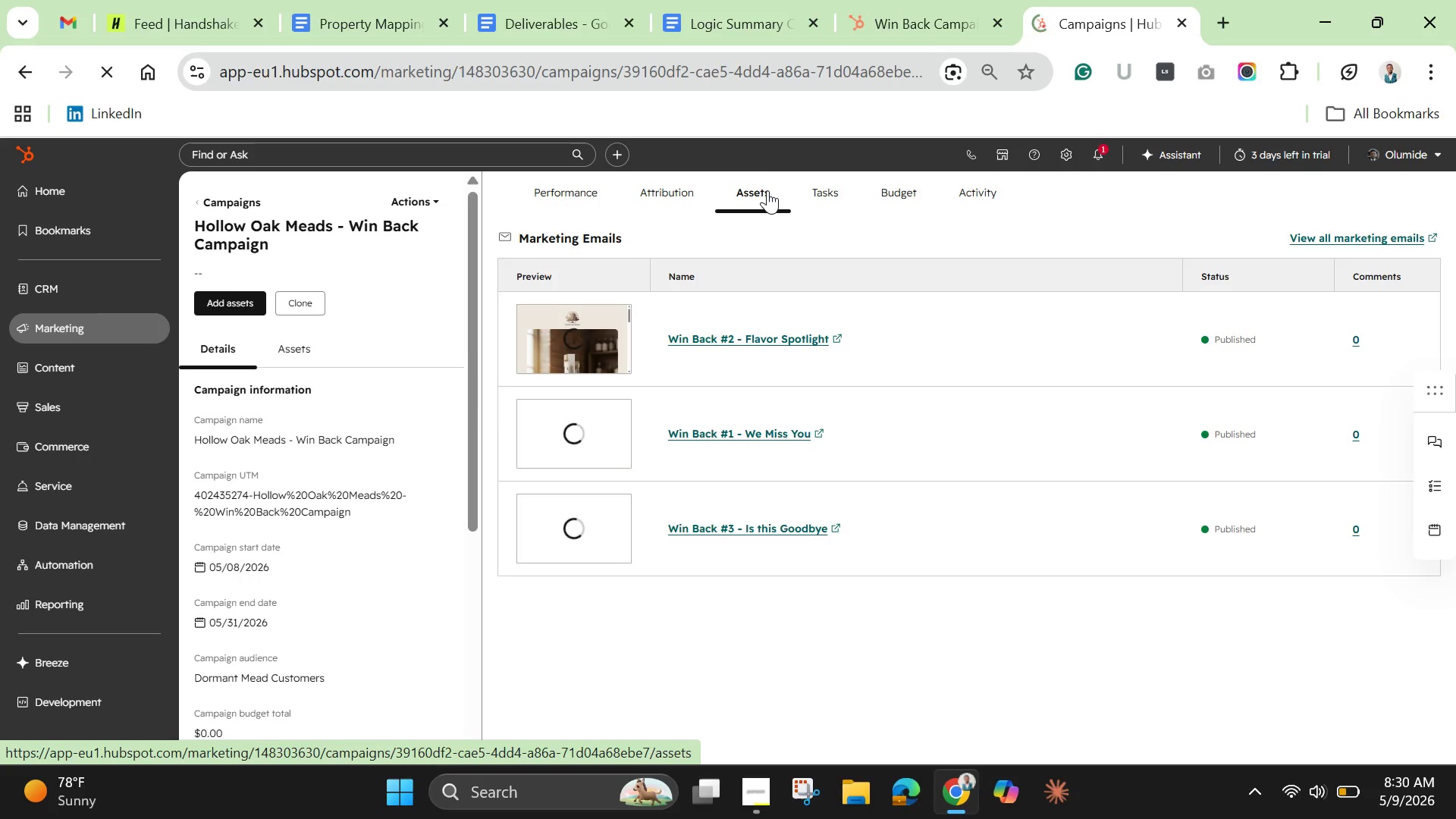 
wait(5.8)
 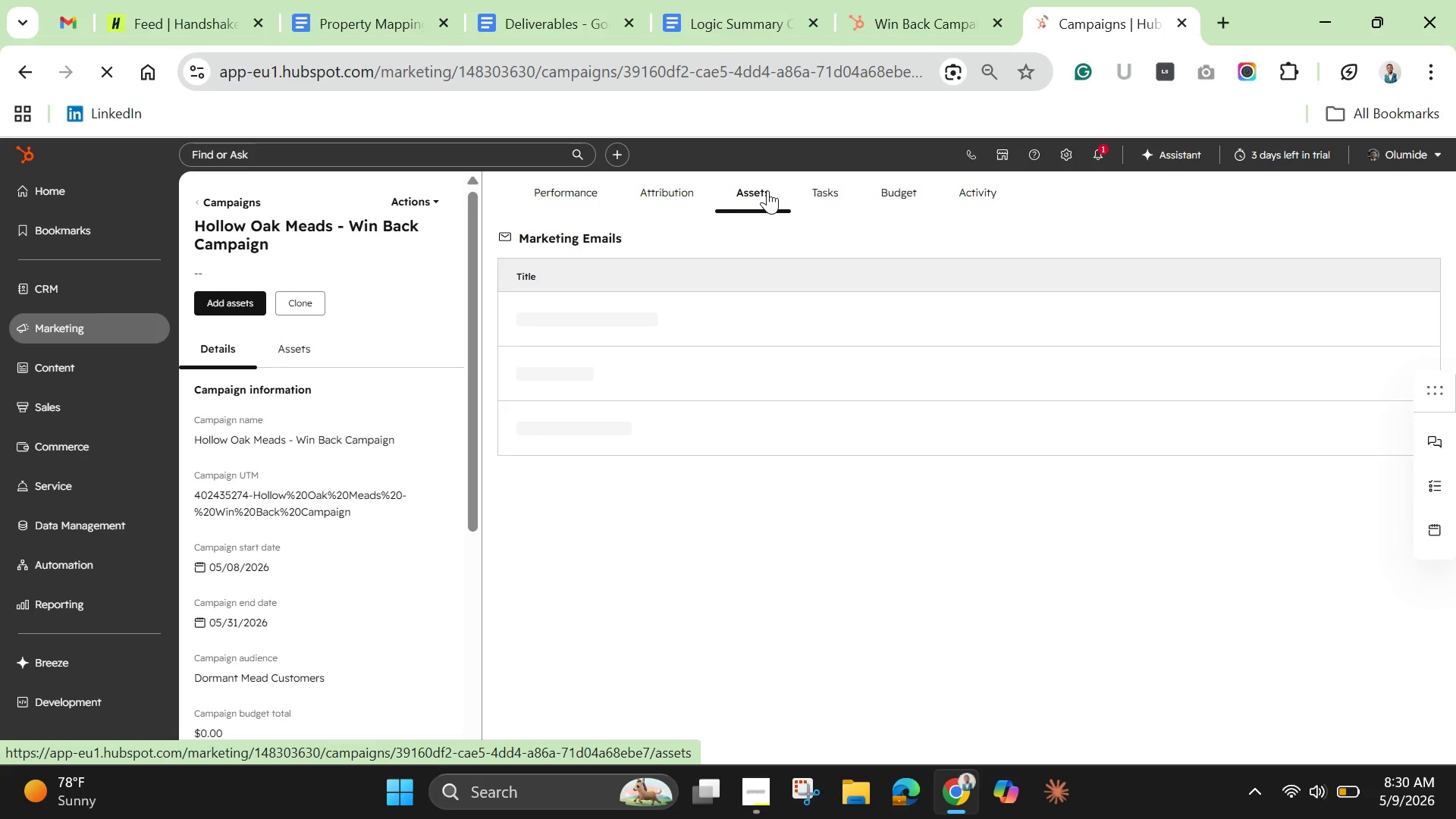 
mouse_move([590, 221])
 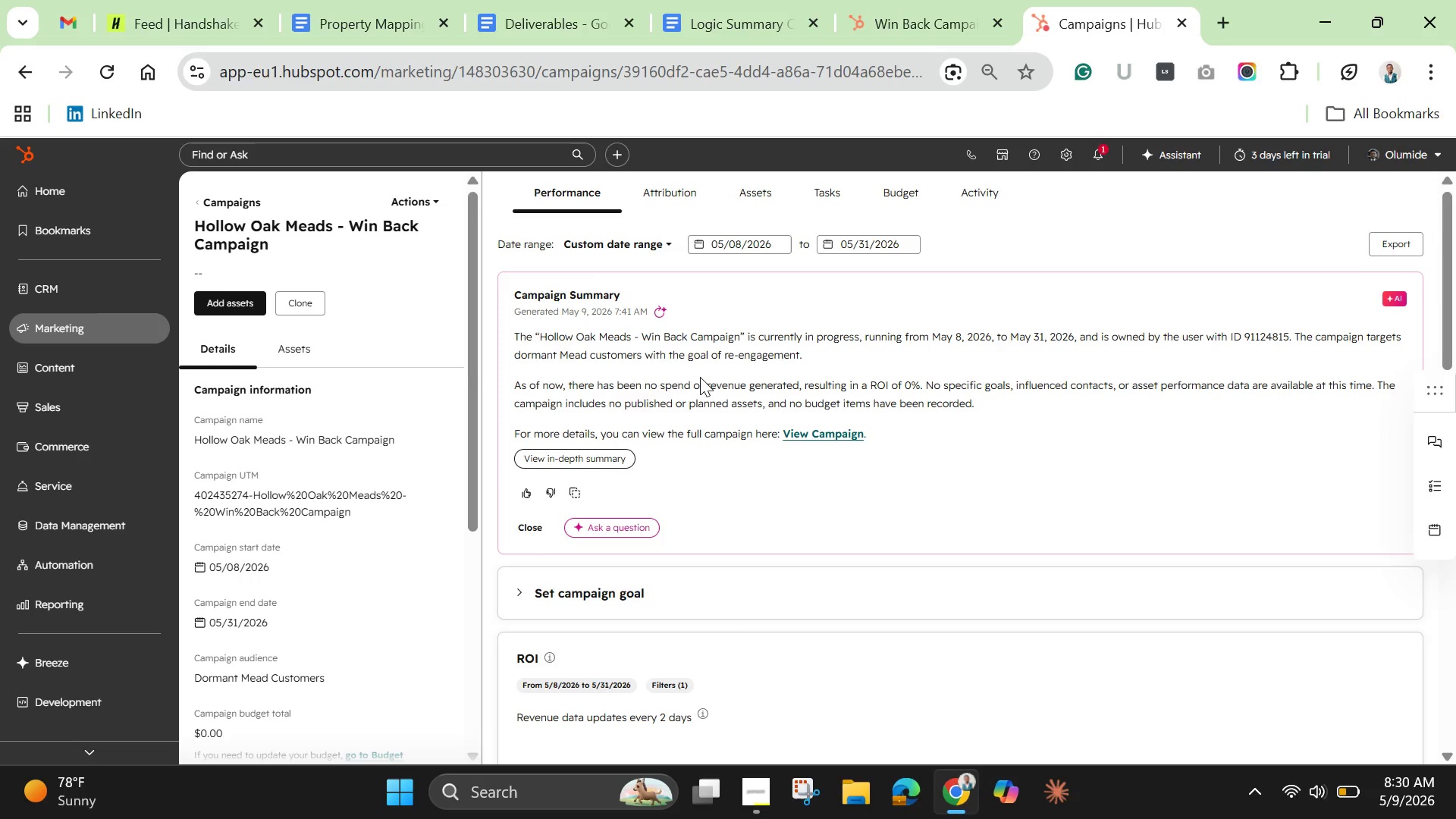 
wait(36.46)
 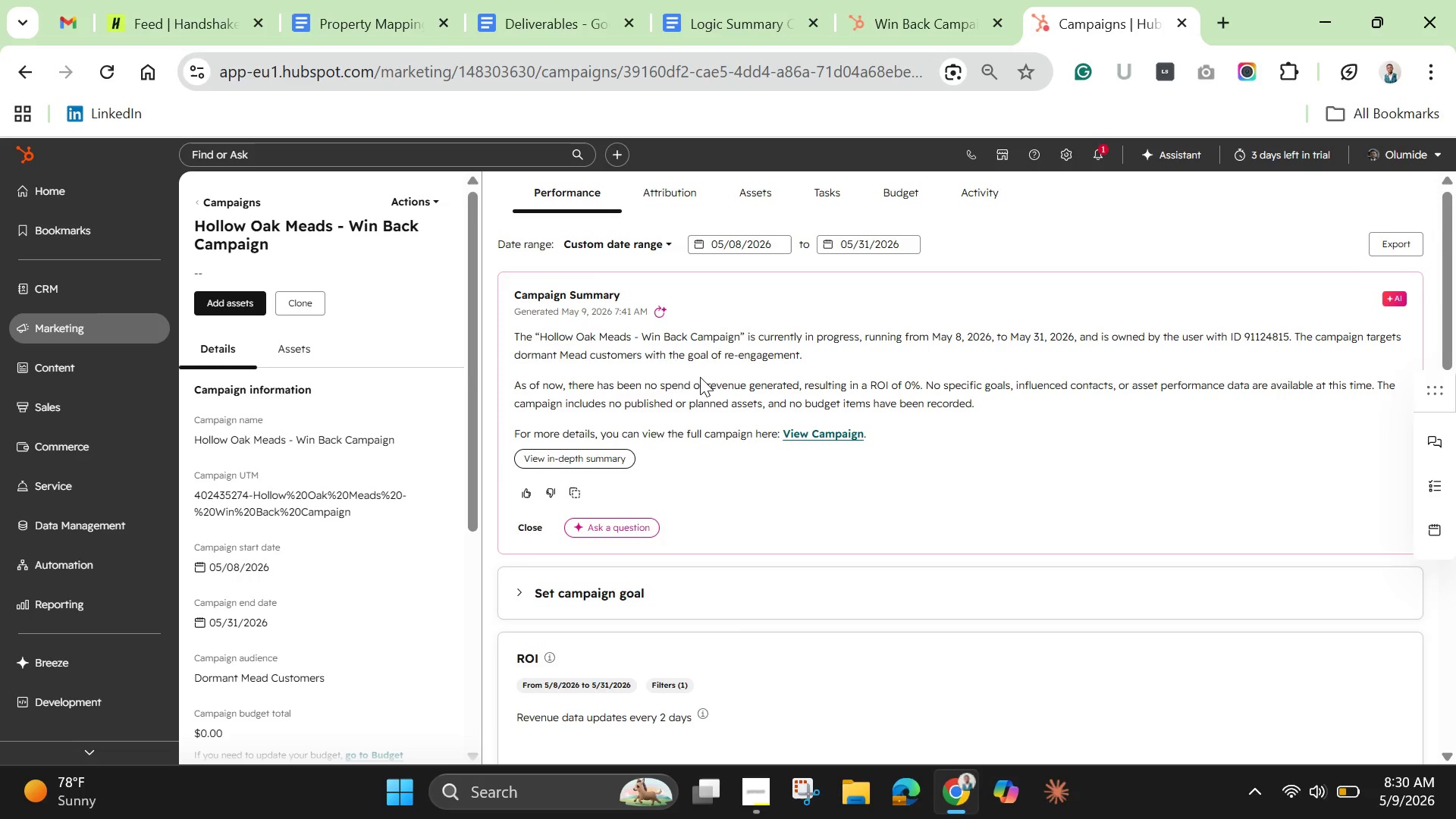 
left_click([915, 23])
 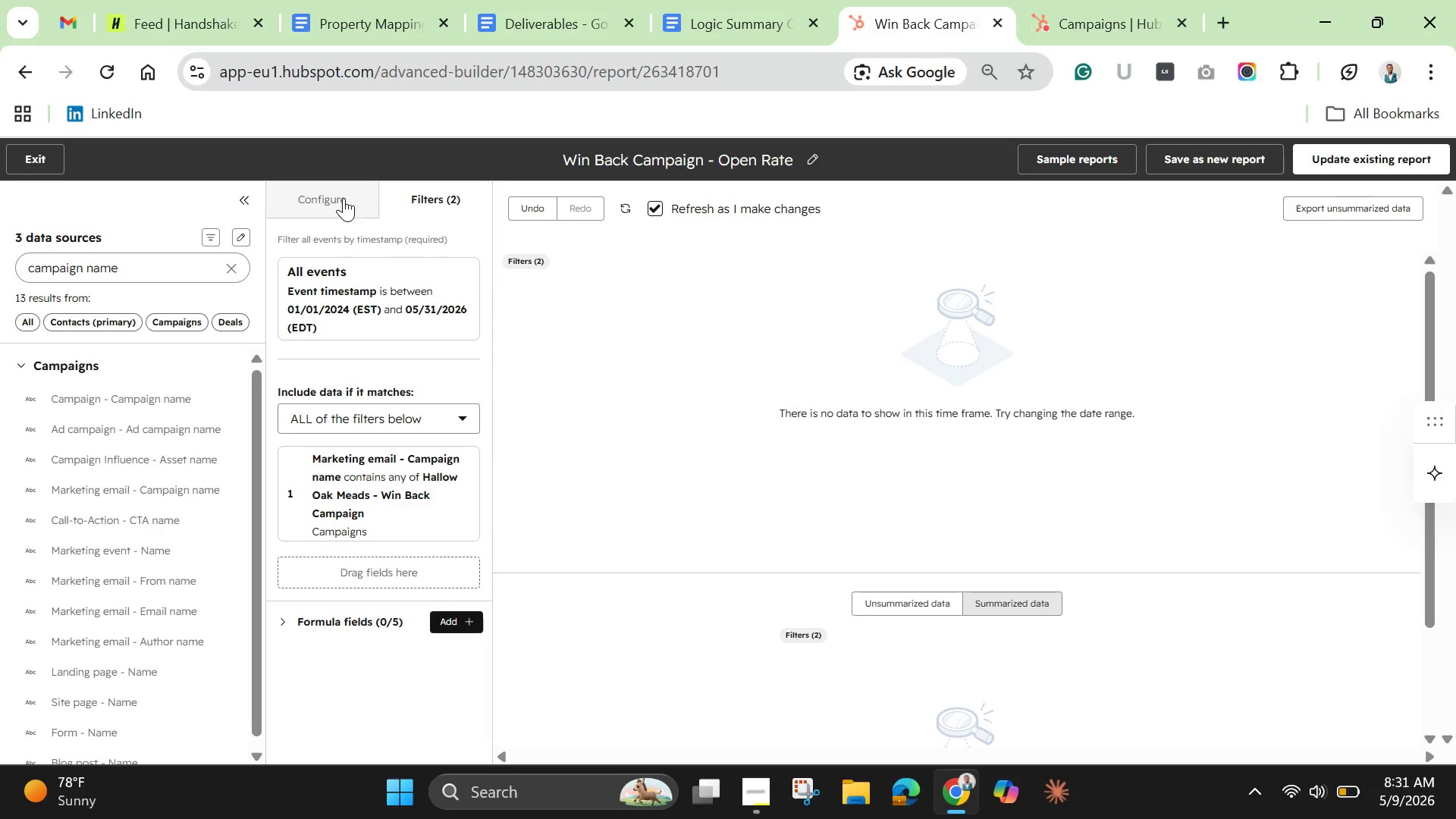 
wait(10.69)
 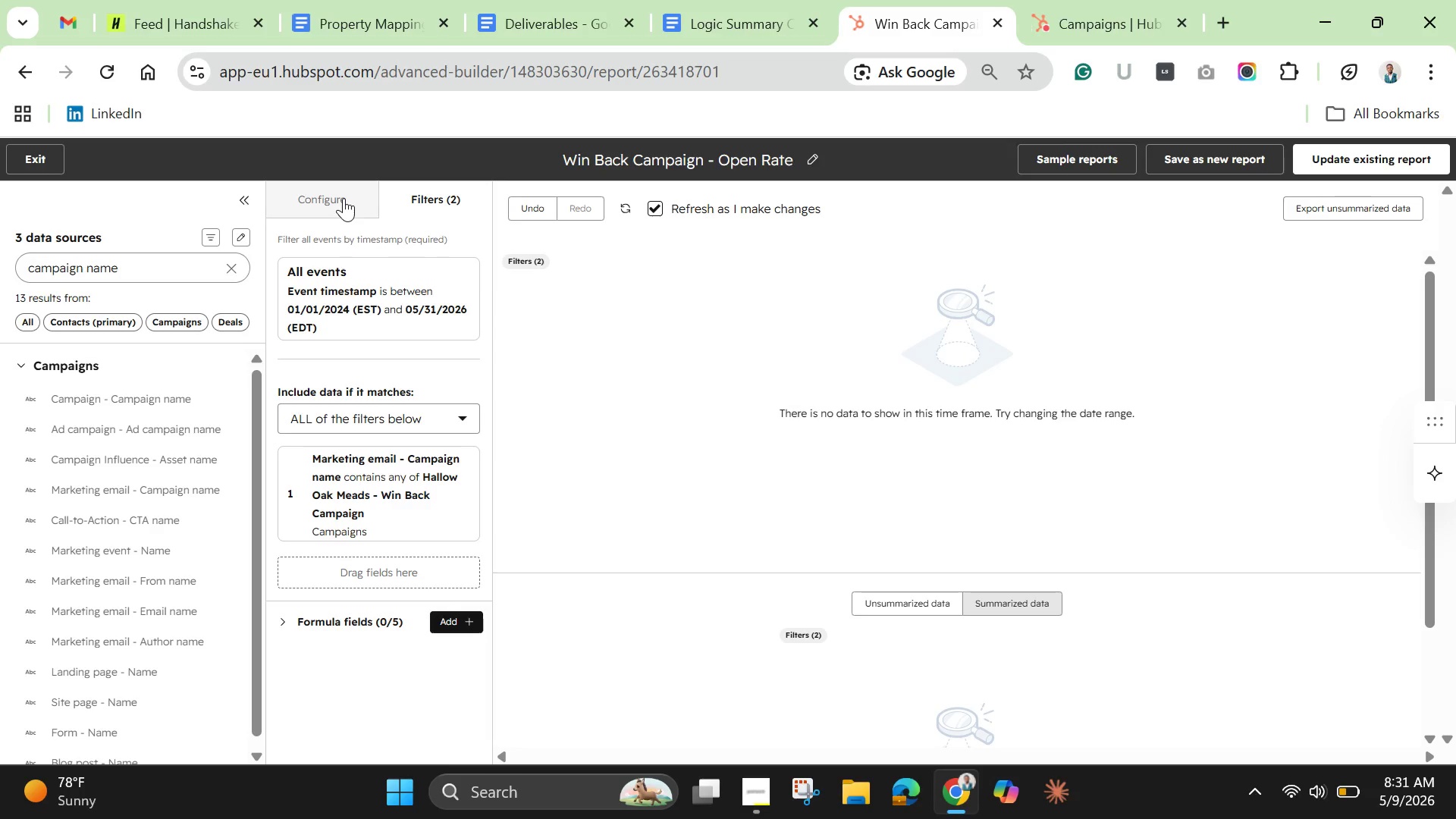 
left_click([455, 469])
 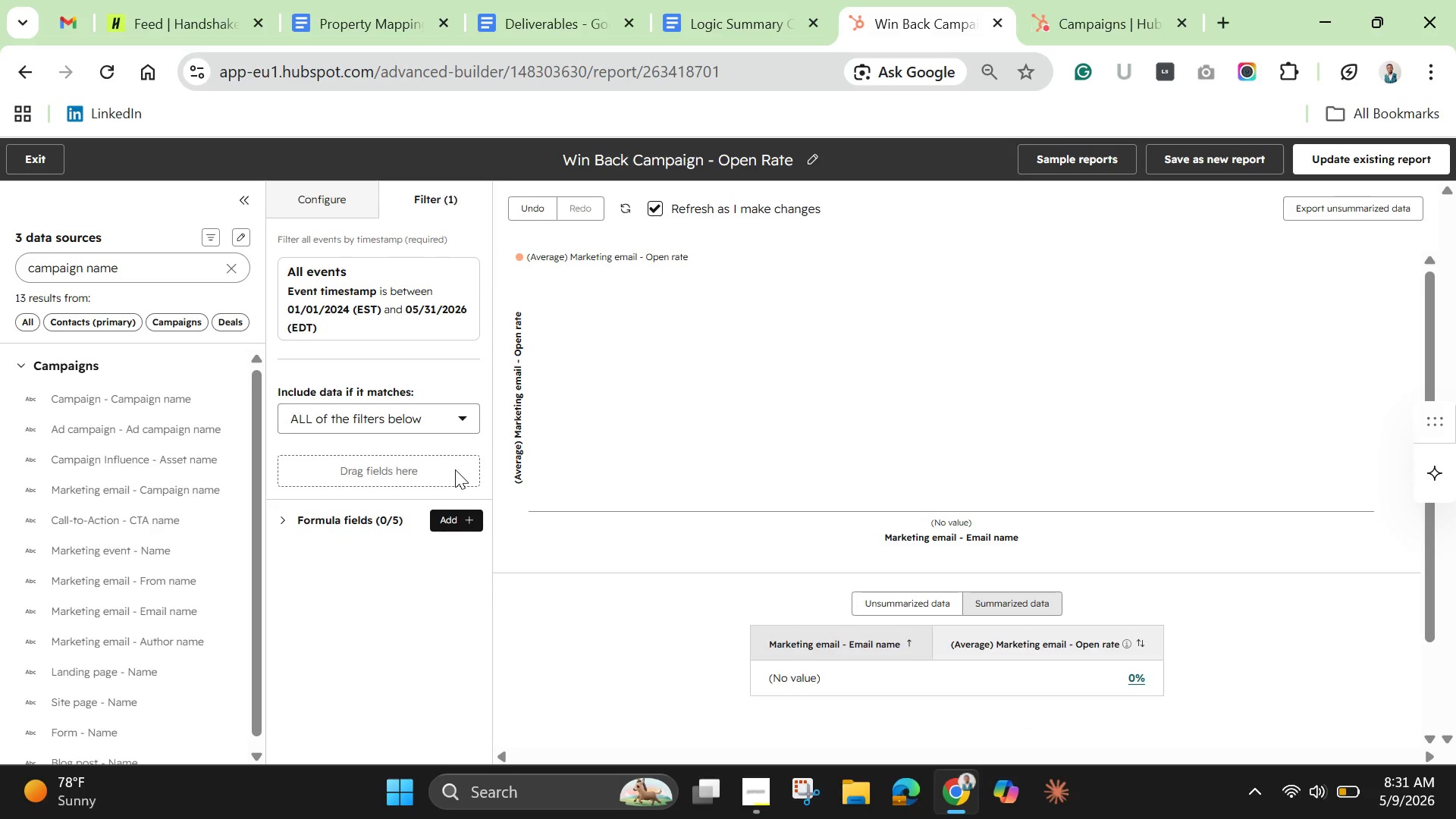 
wait(11.48)
 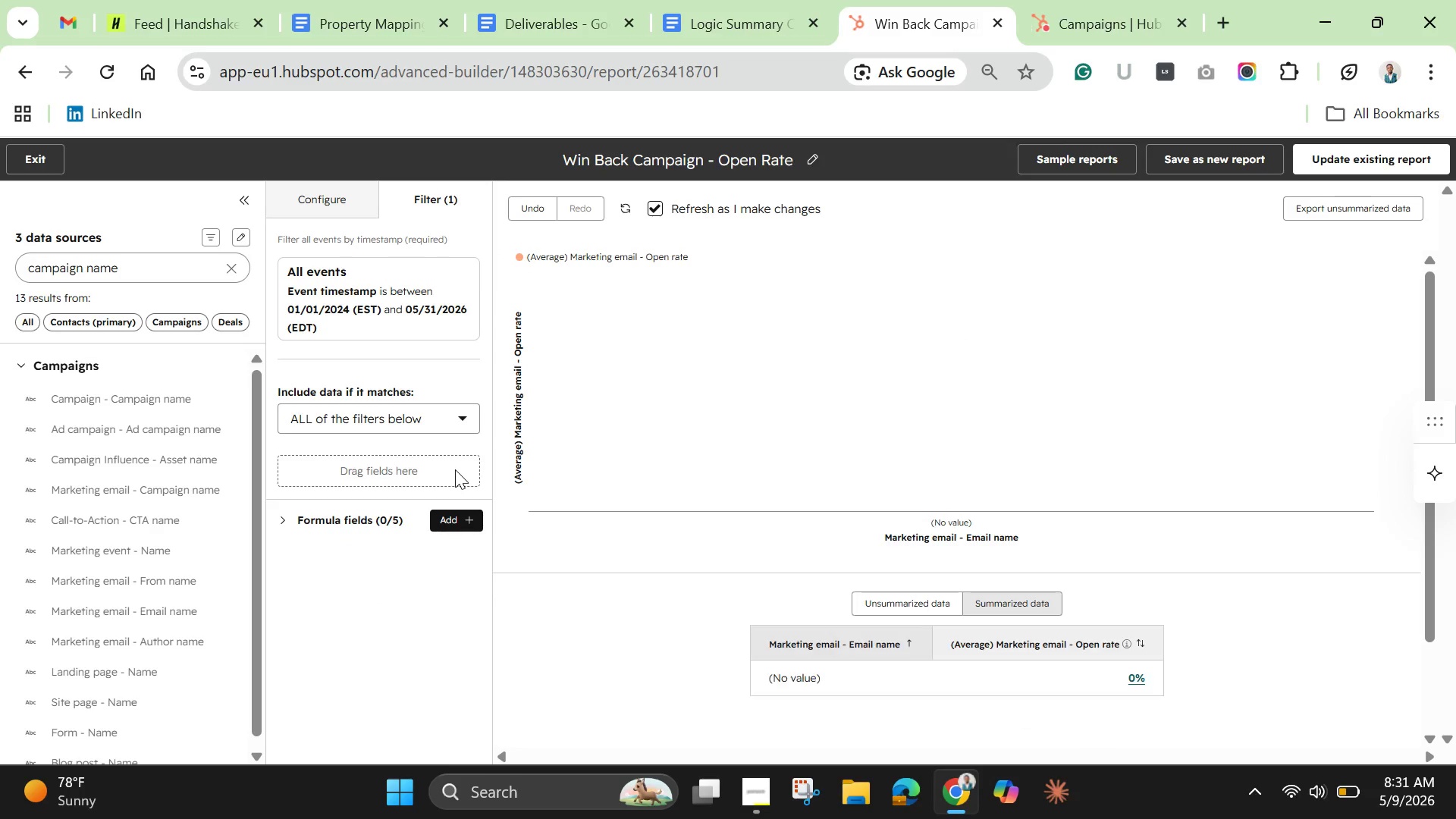 
left_click([1002, 604])
 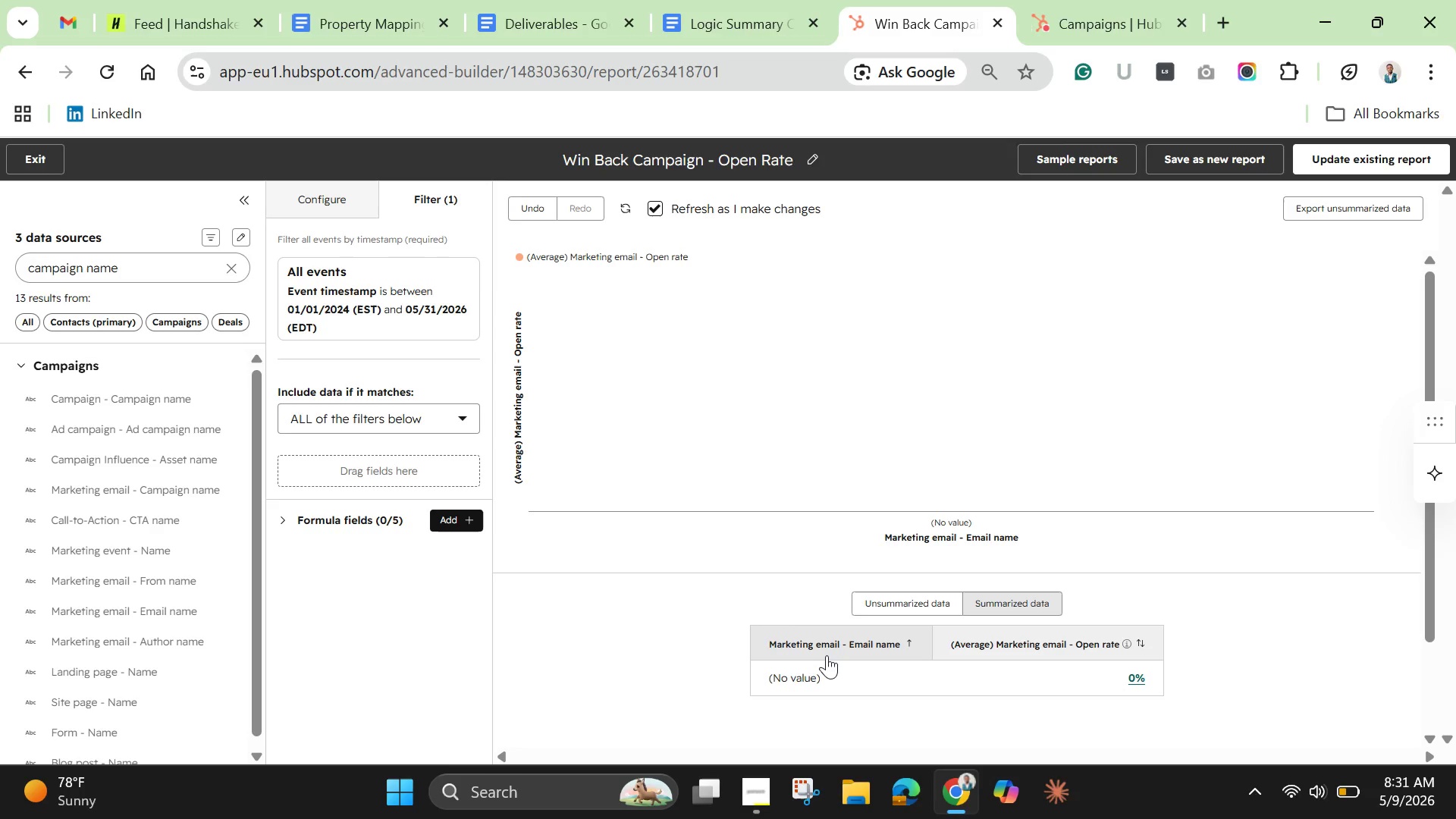 
wait(15.06)
 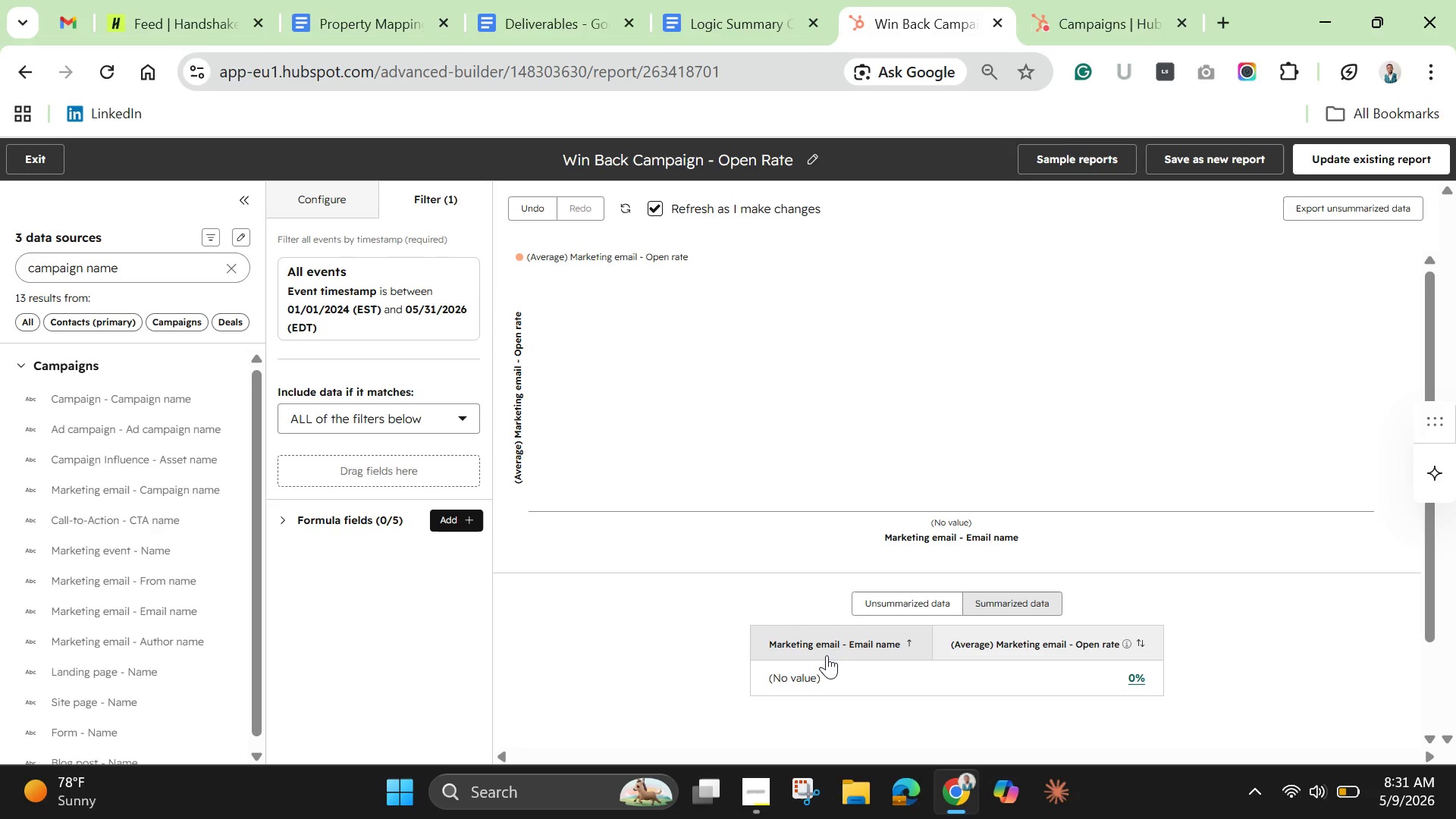 
left_click([337, 199])
 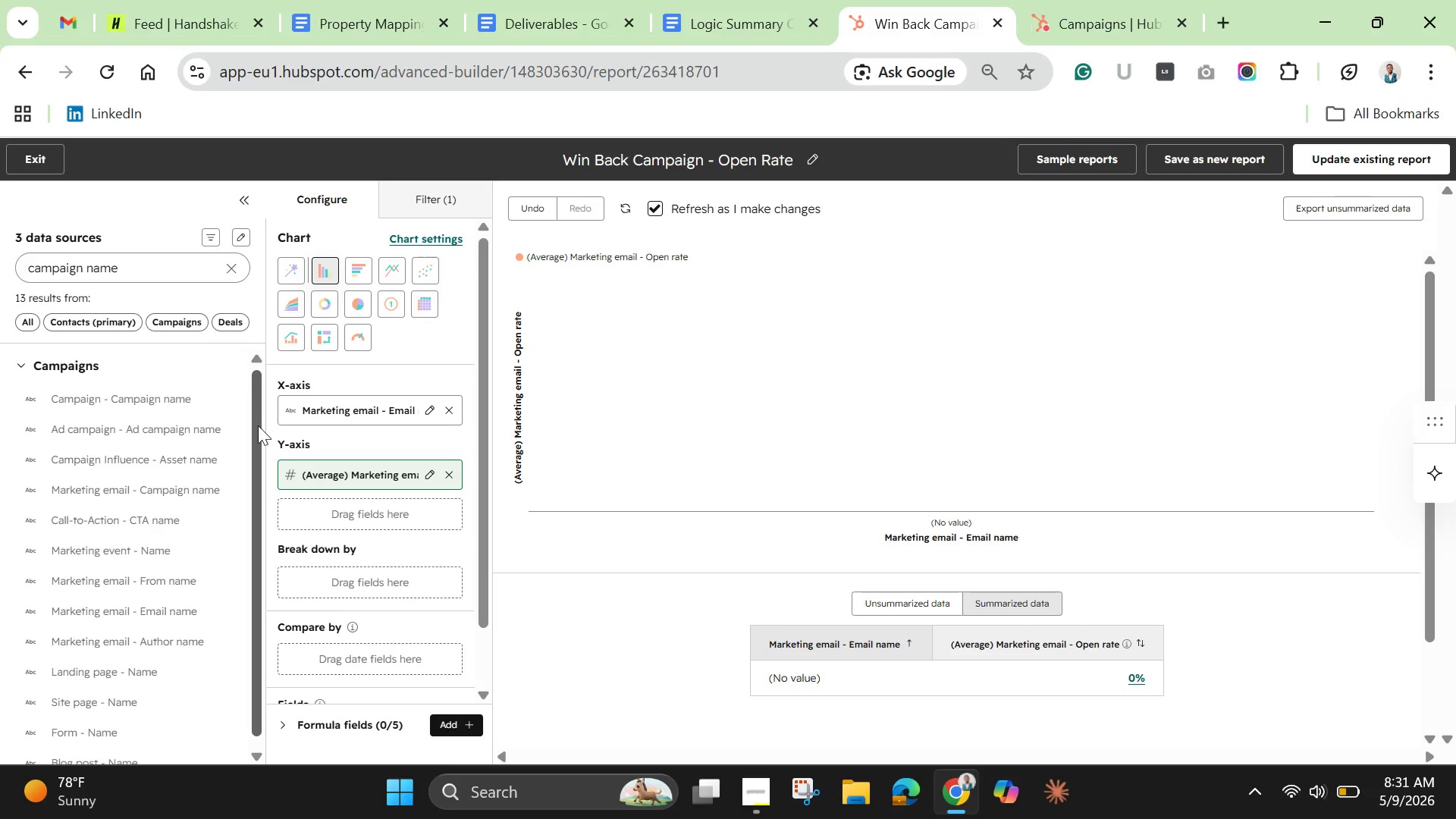 
mouse_move([264, 403])
 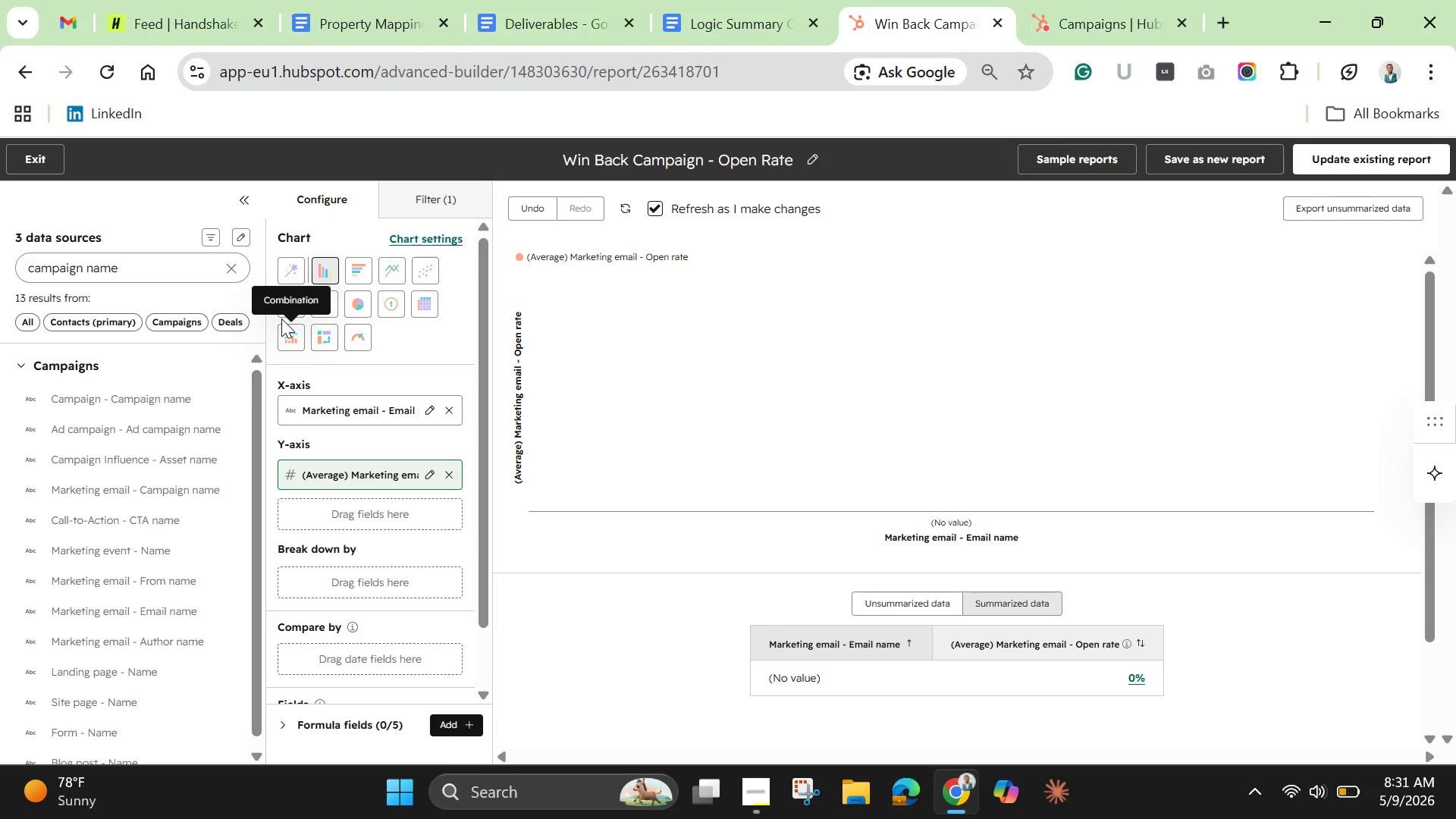 
wait(7.53)
 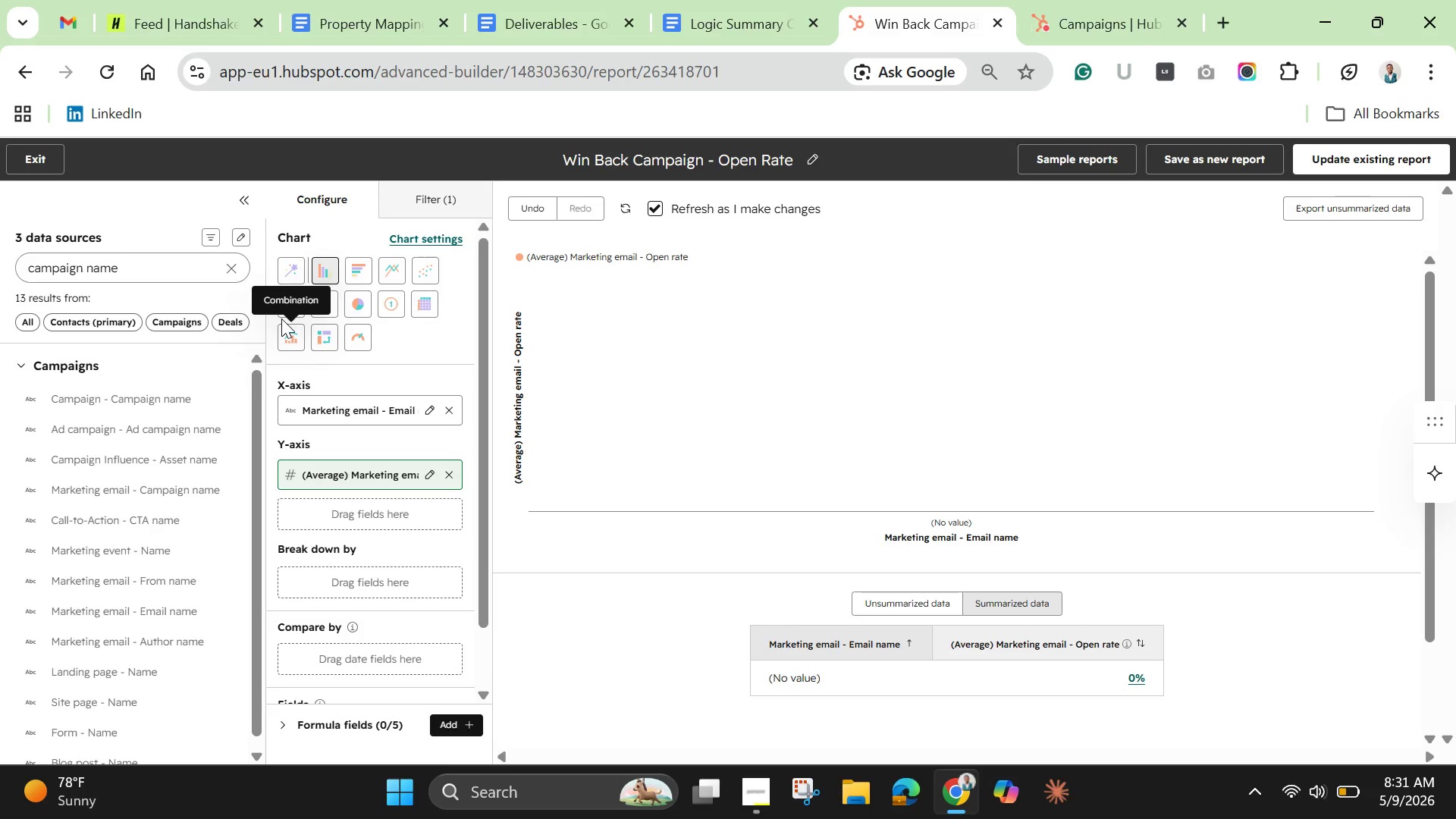 
left_click([432, 406])
 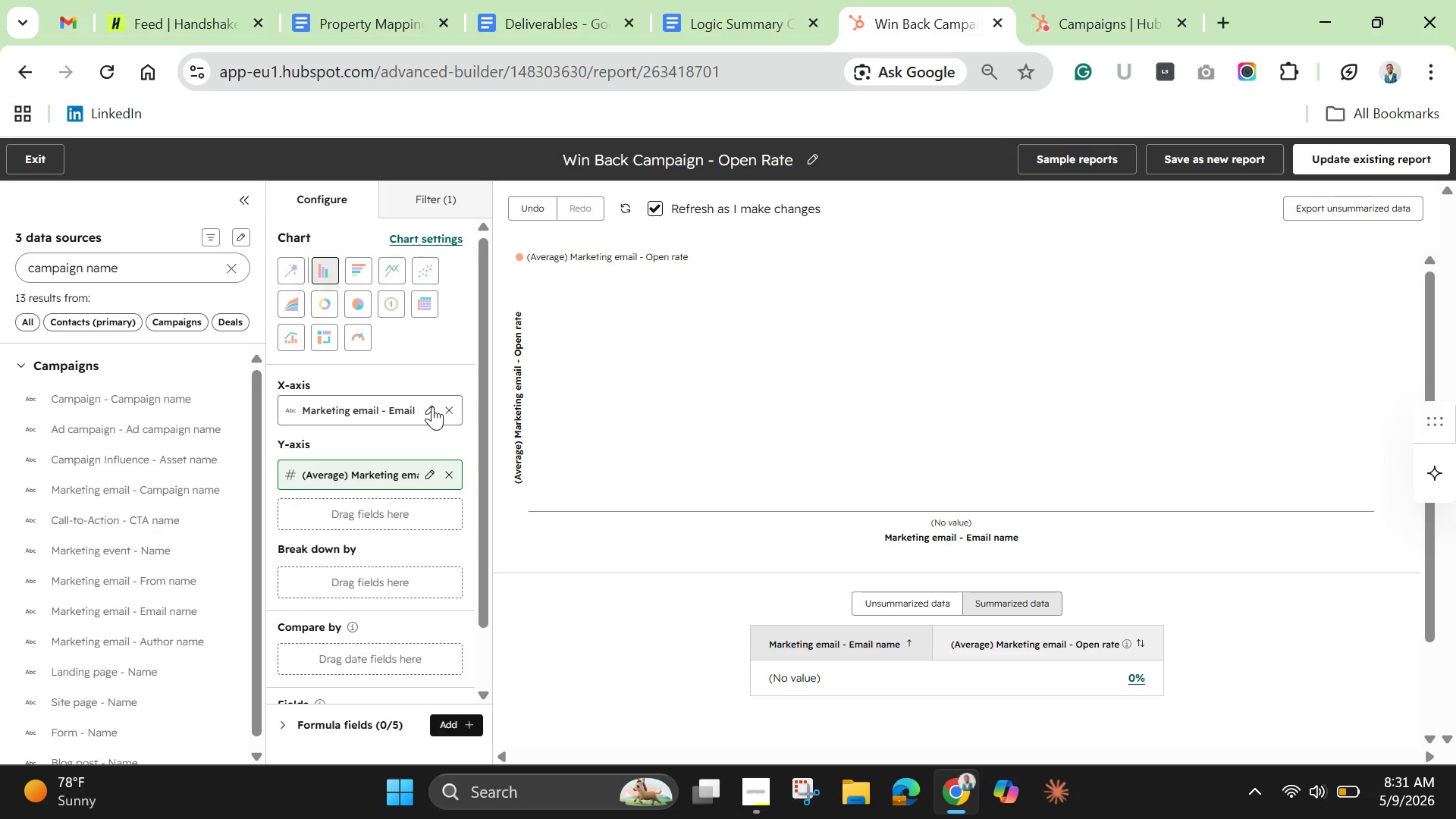 
mouse_move([435, 409])
 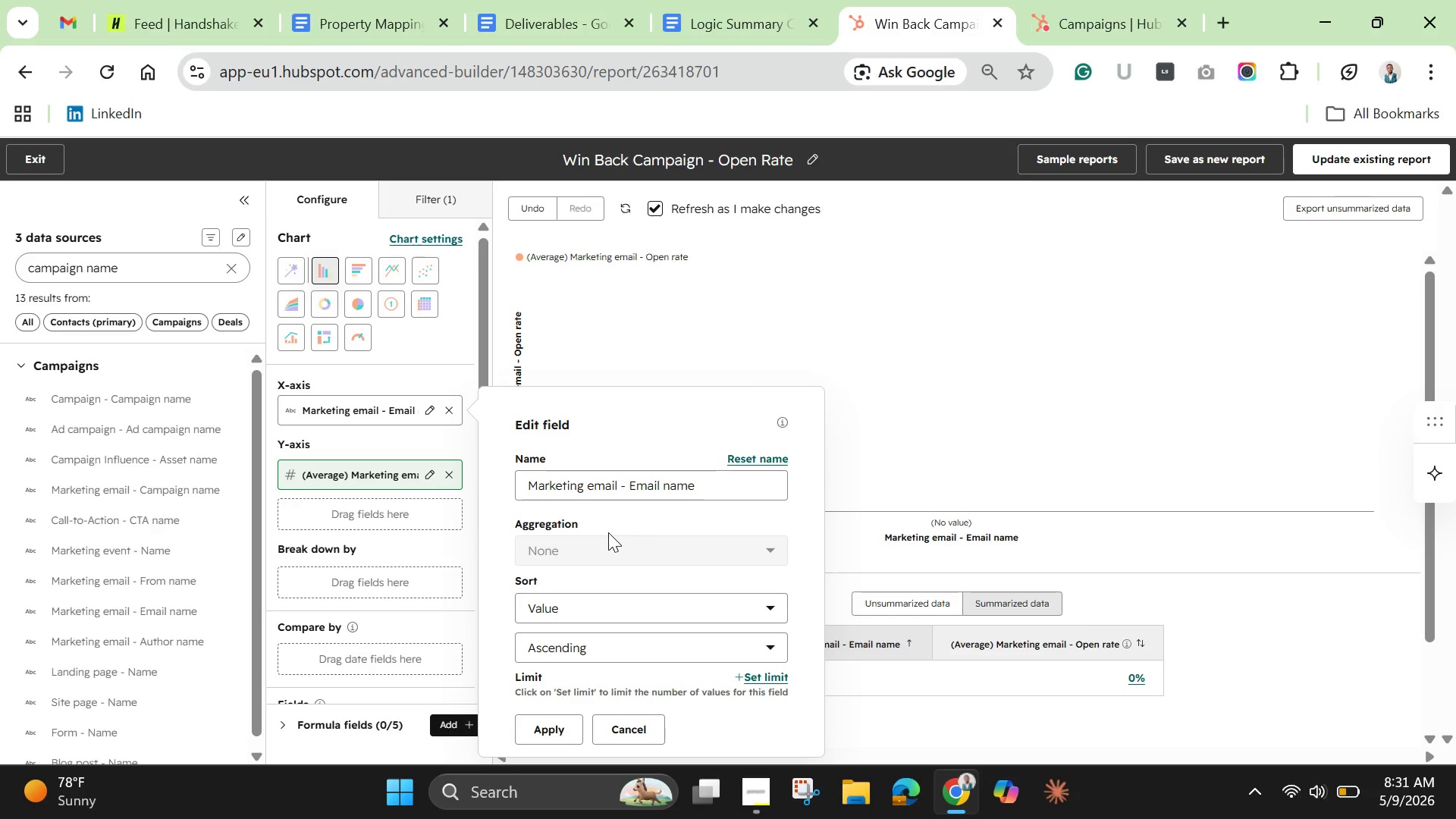 
scroll: coordinate [608, 532], scroll_direction: down, amount: 4.0
 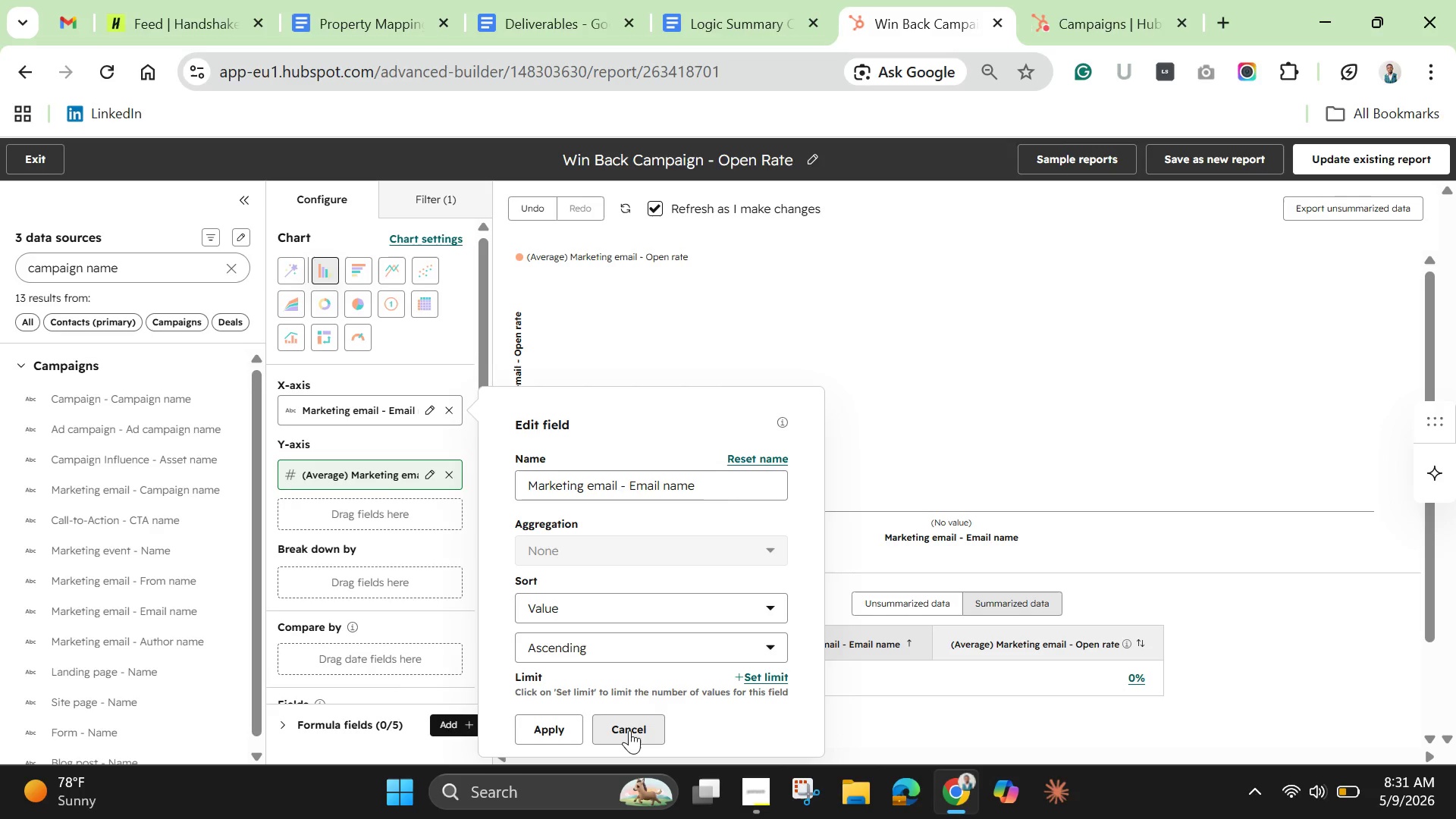 
left_click([629, 730])
 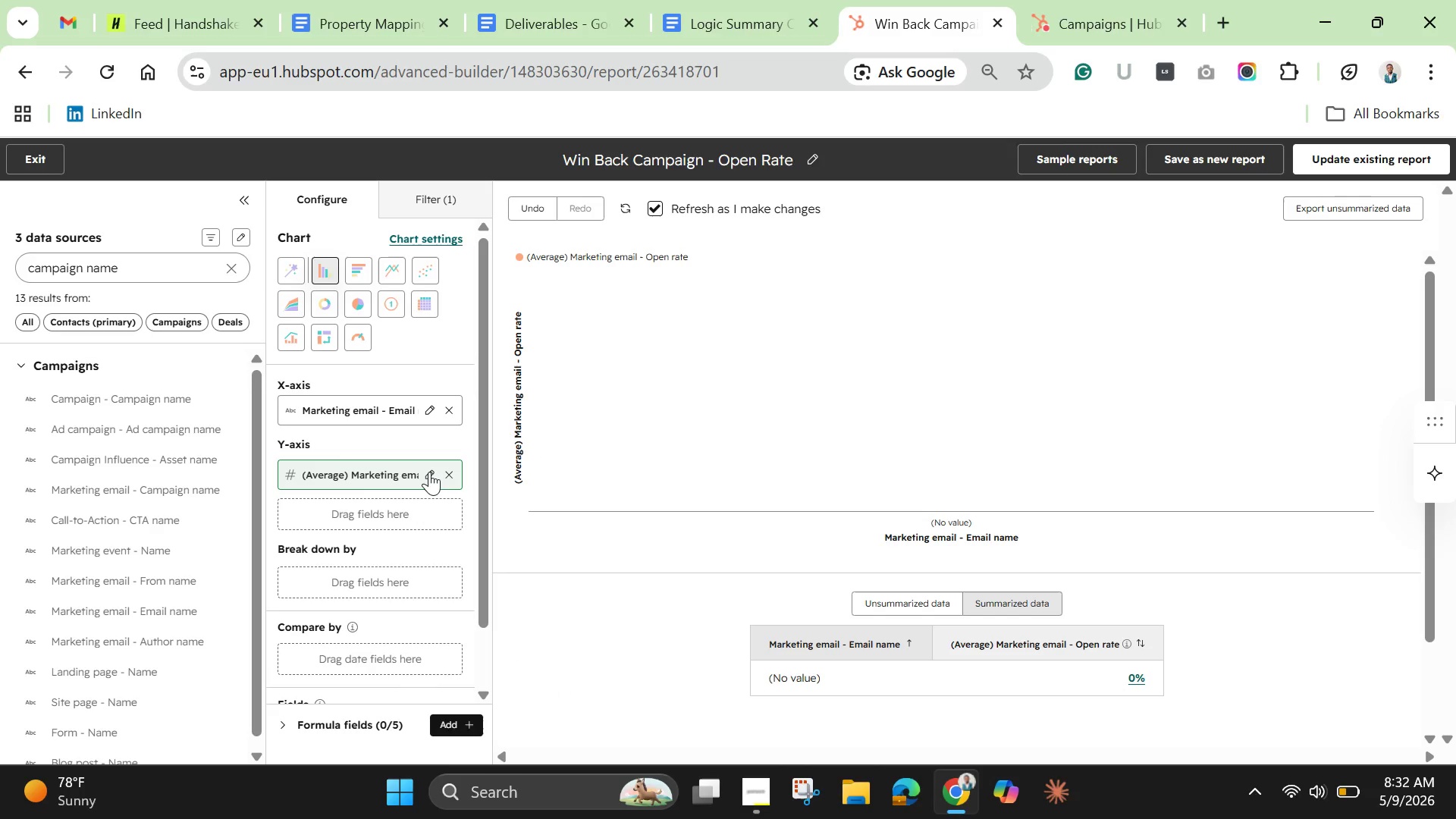 
wait(5.89)
 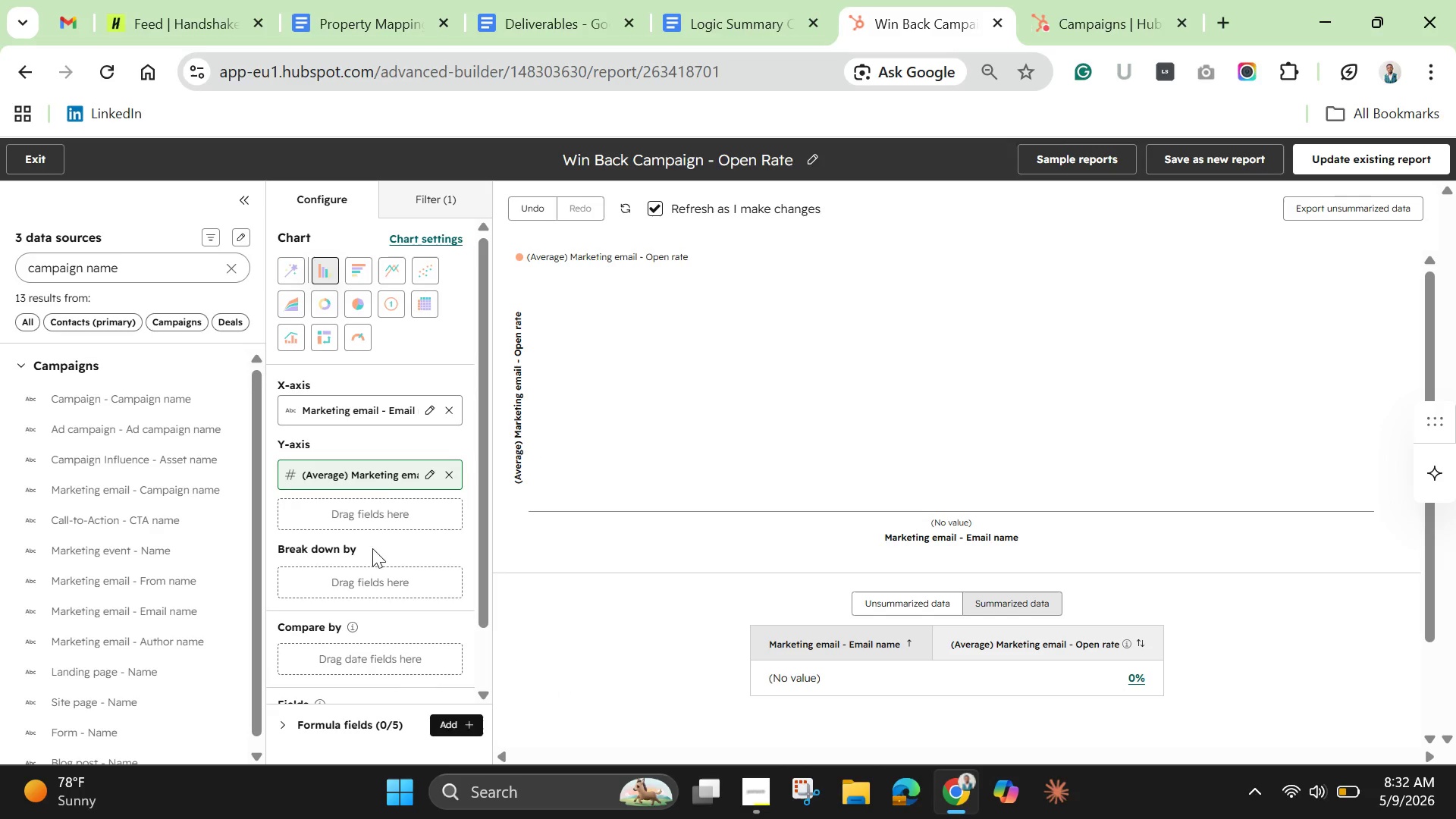 
left_click([429, 472])
 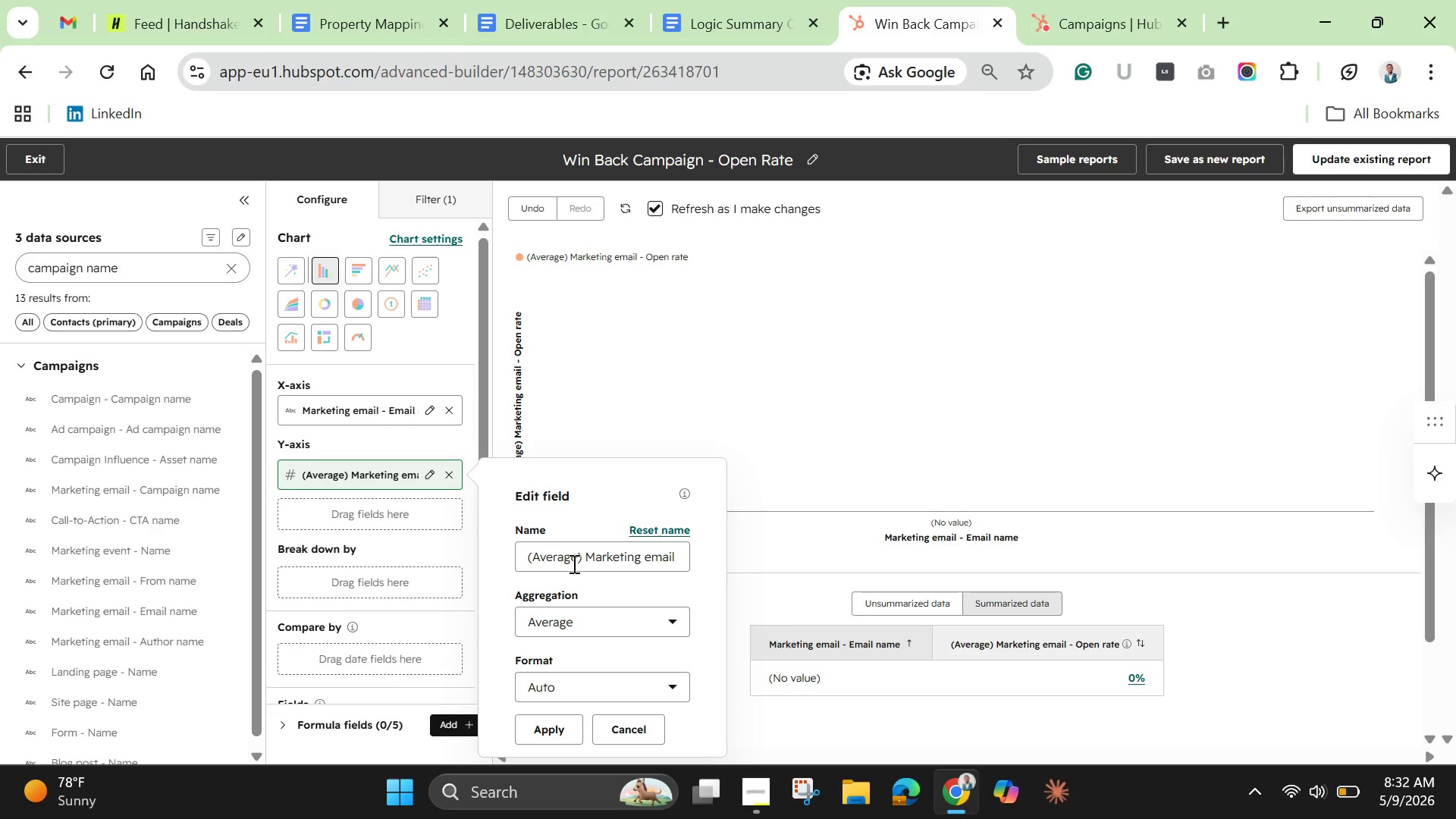 
left_click([579, 561])
 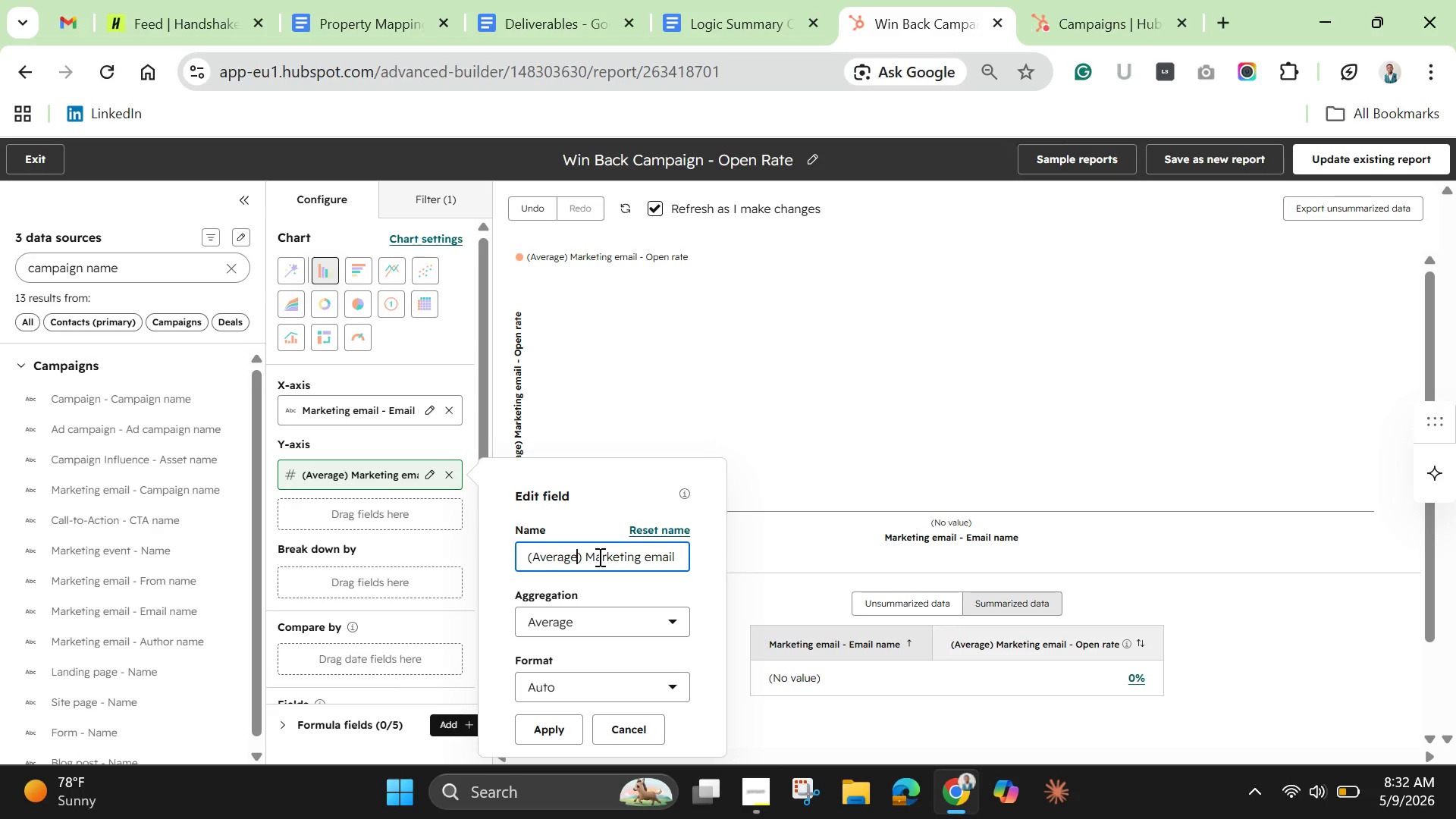 
hold_key(key=ArrowRight, duration=1.5)
 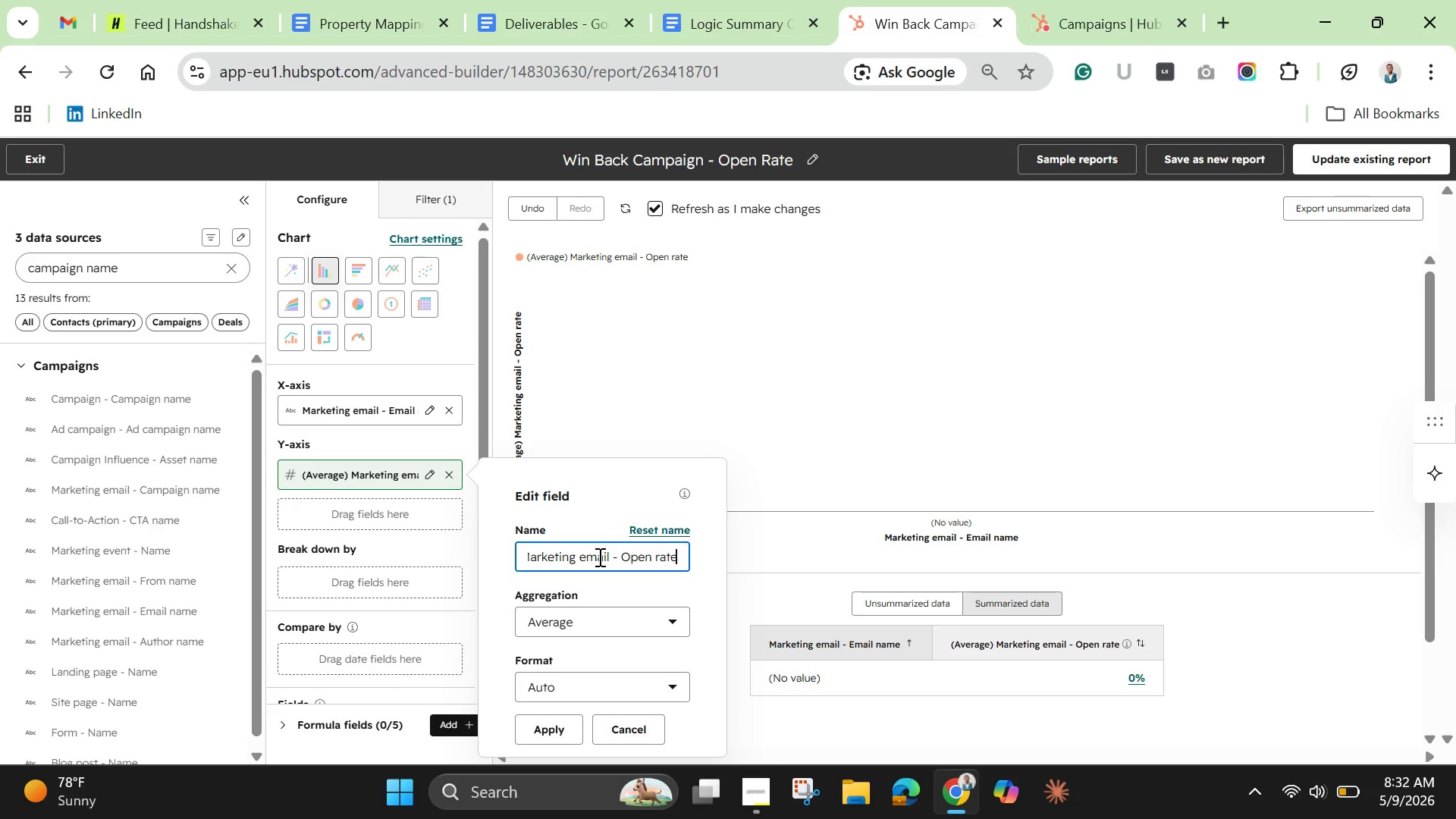 
hold_key(key=ArrowRight, duration=0.91)
 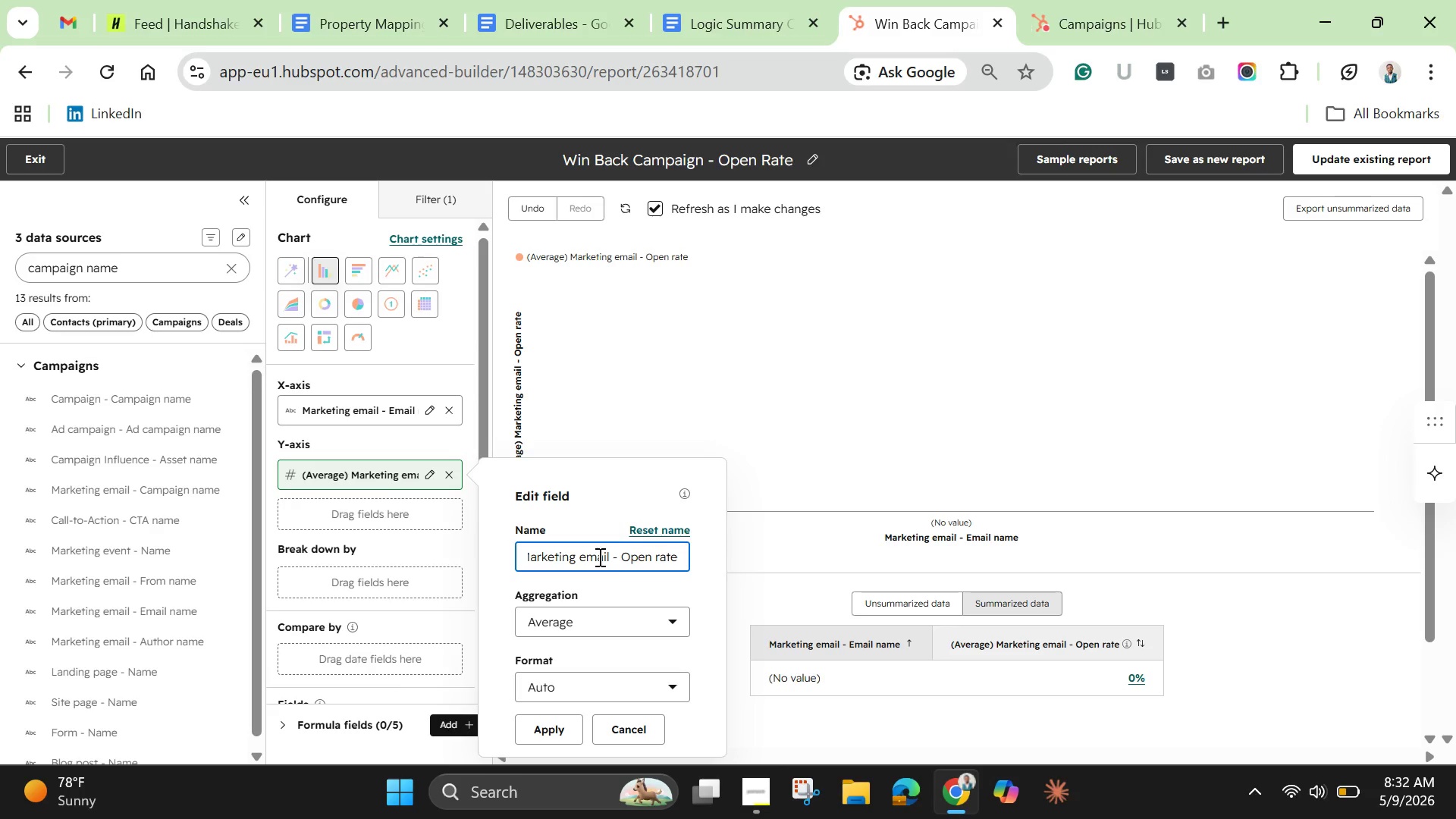 
left_click([642, 732])
 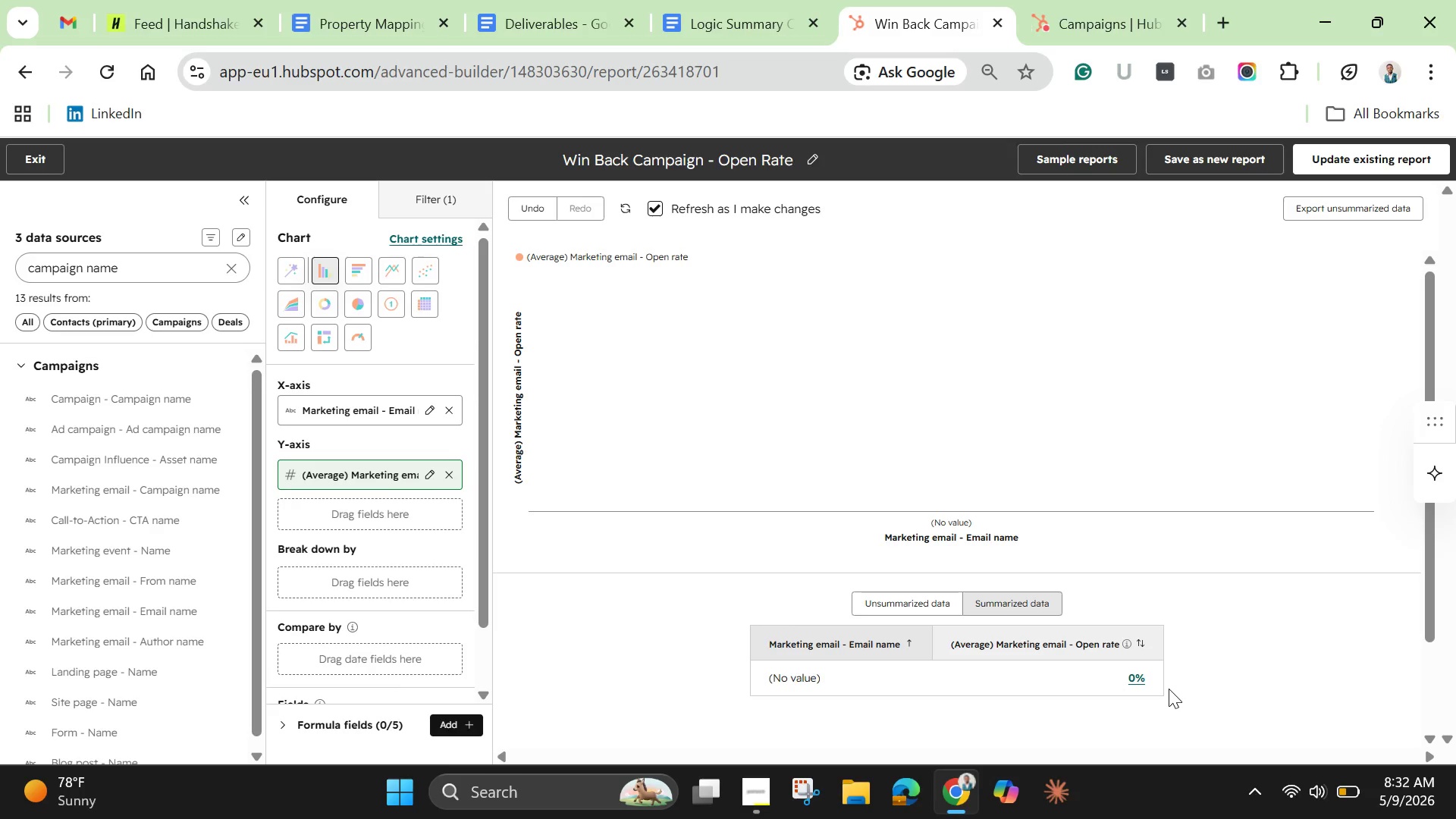 
wait(18.55)
 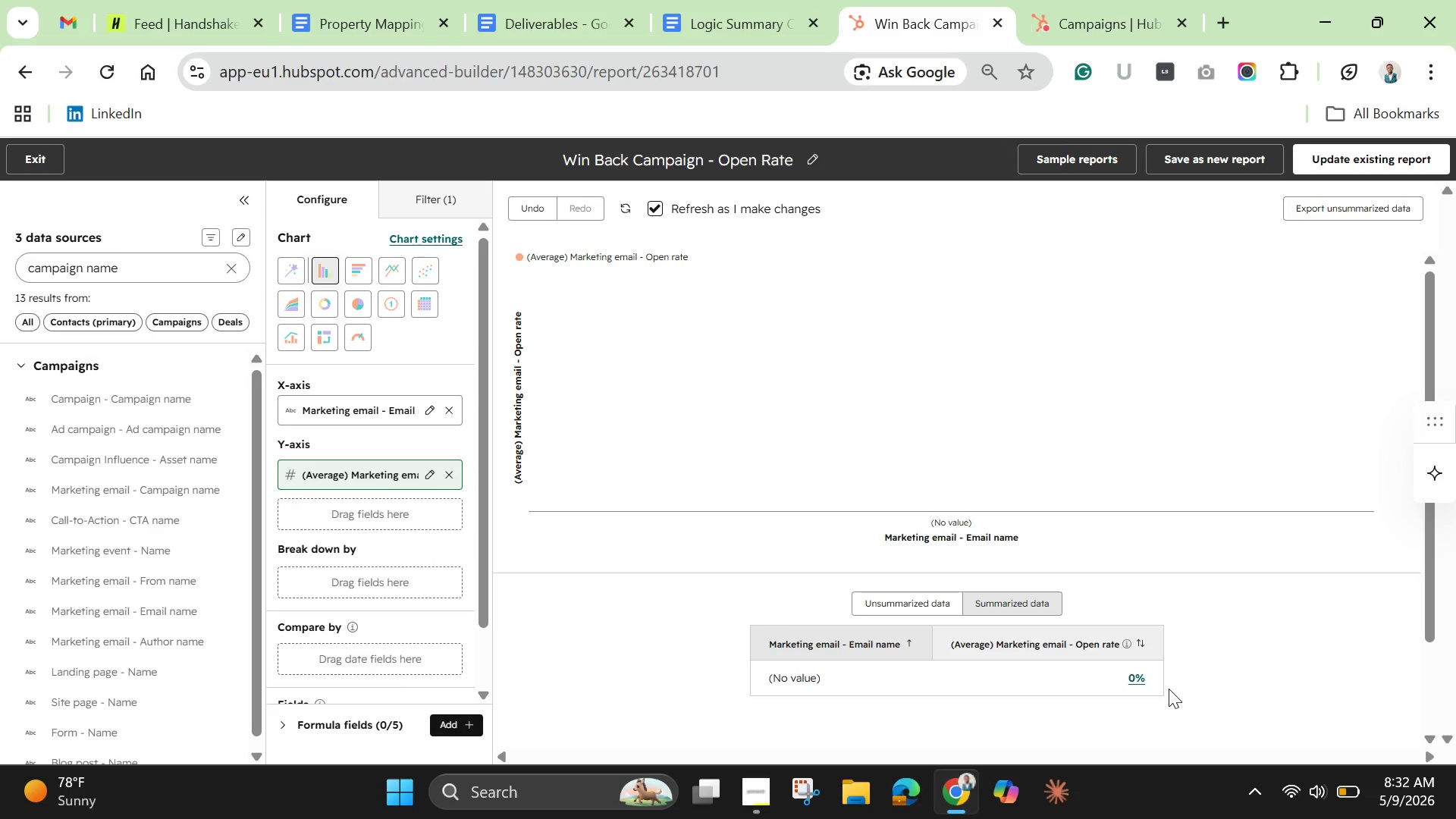 
left_click([1073, 20])
 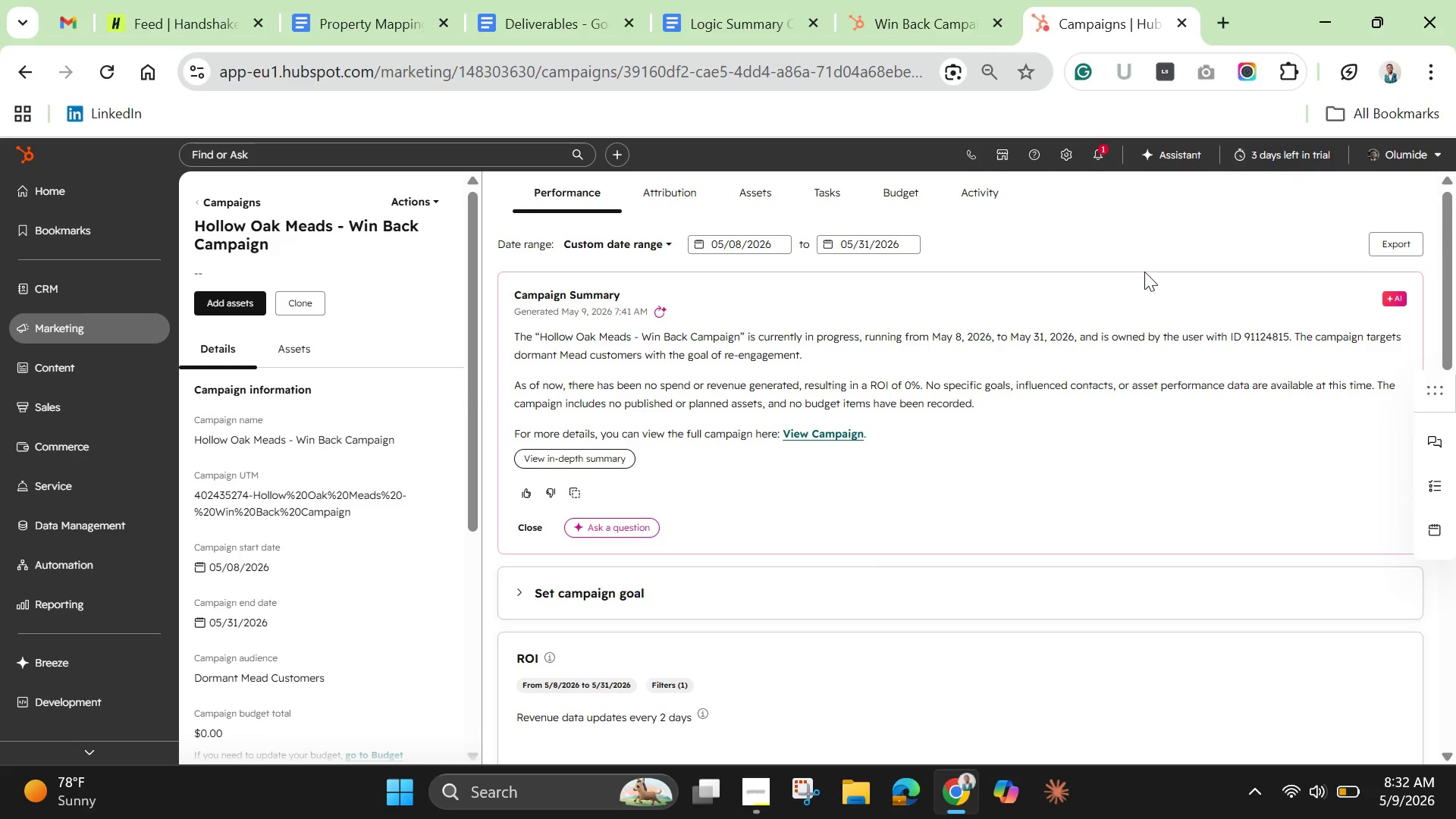 
wait(13.94)
 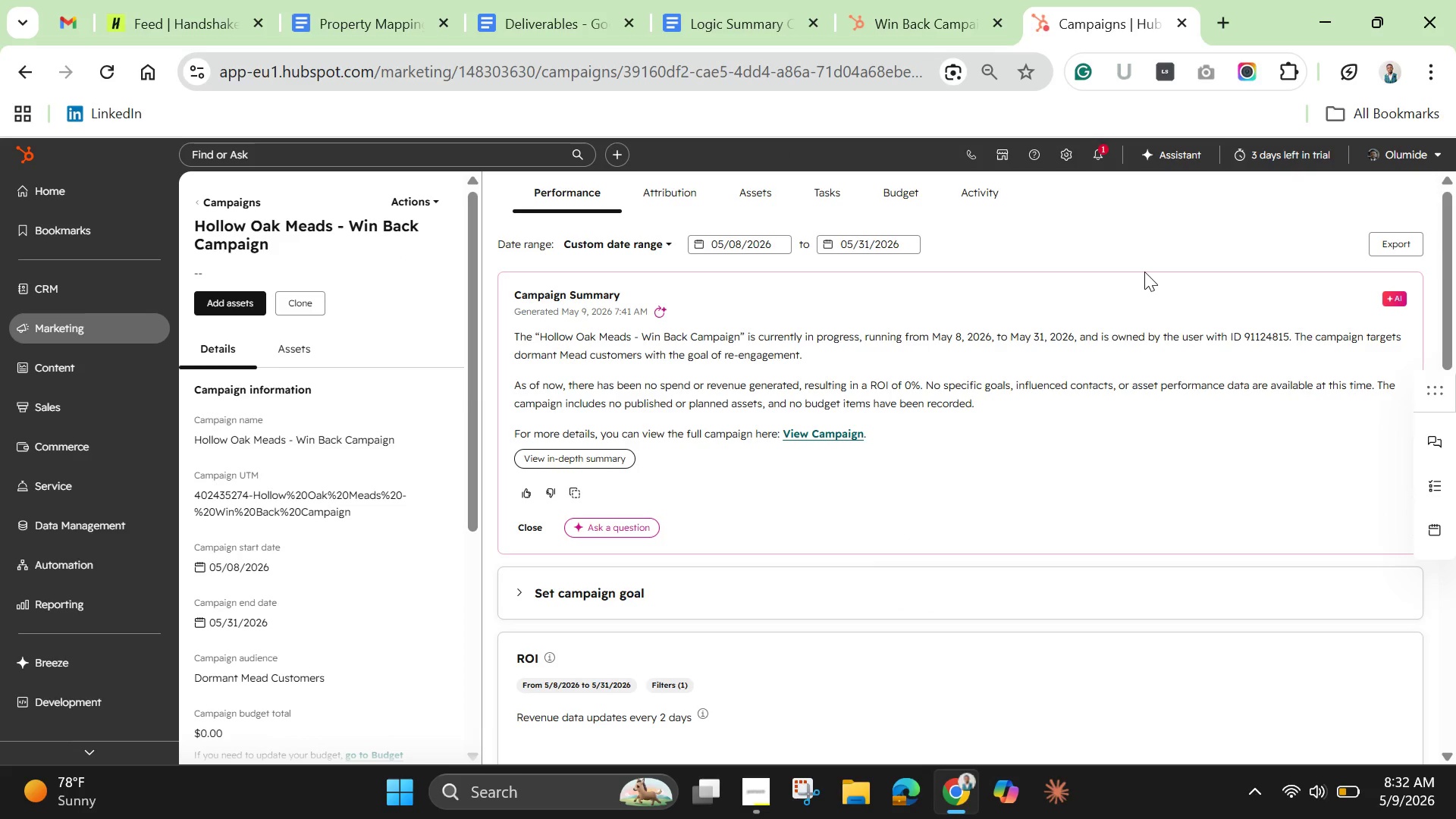 
left_click([755, 188])
 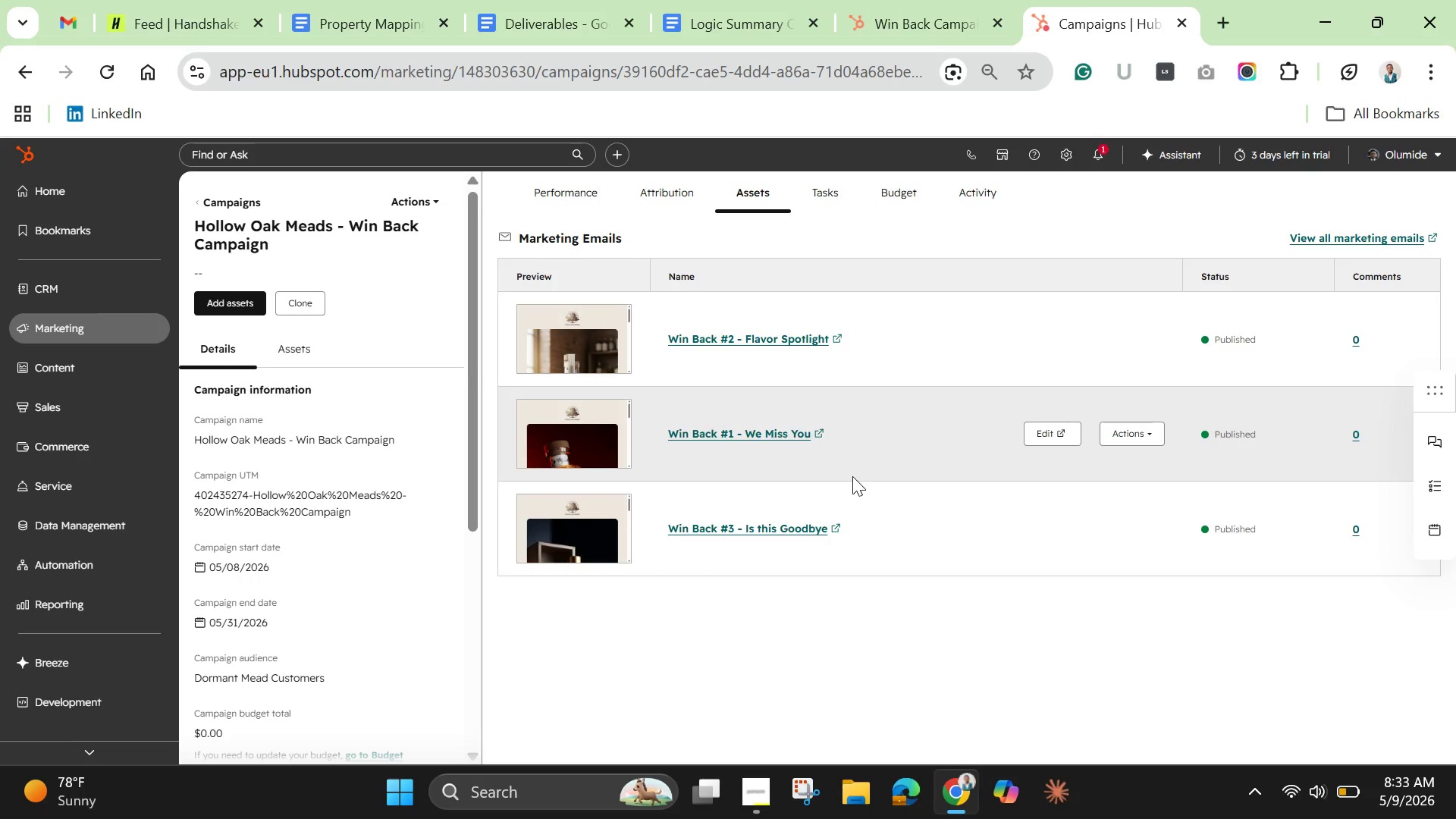 
wait(25.83)
 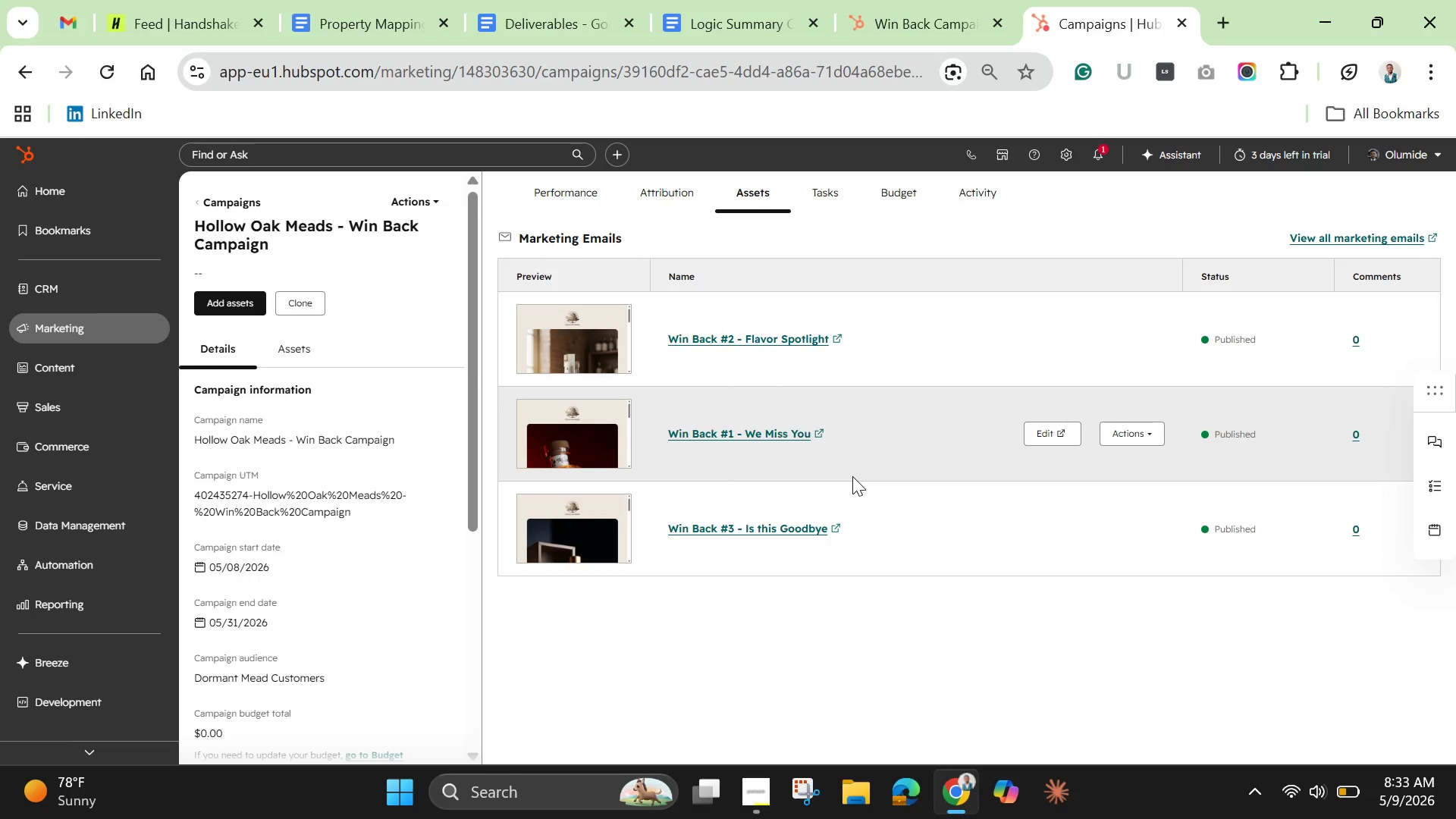 
left_click([920, 8])
 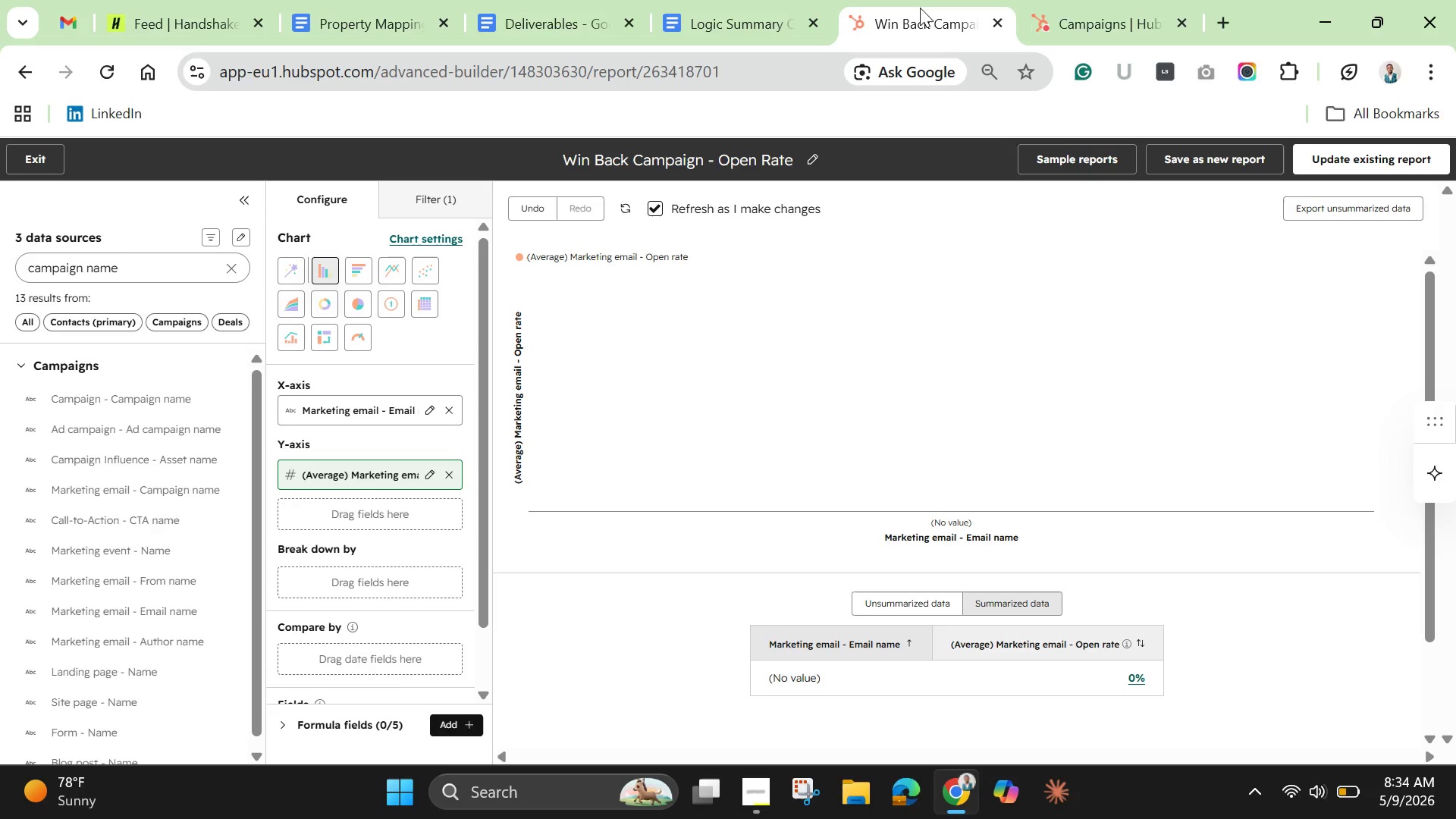 
wait(56.33)
 